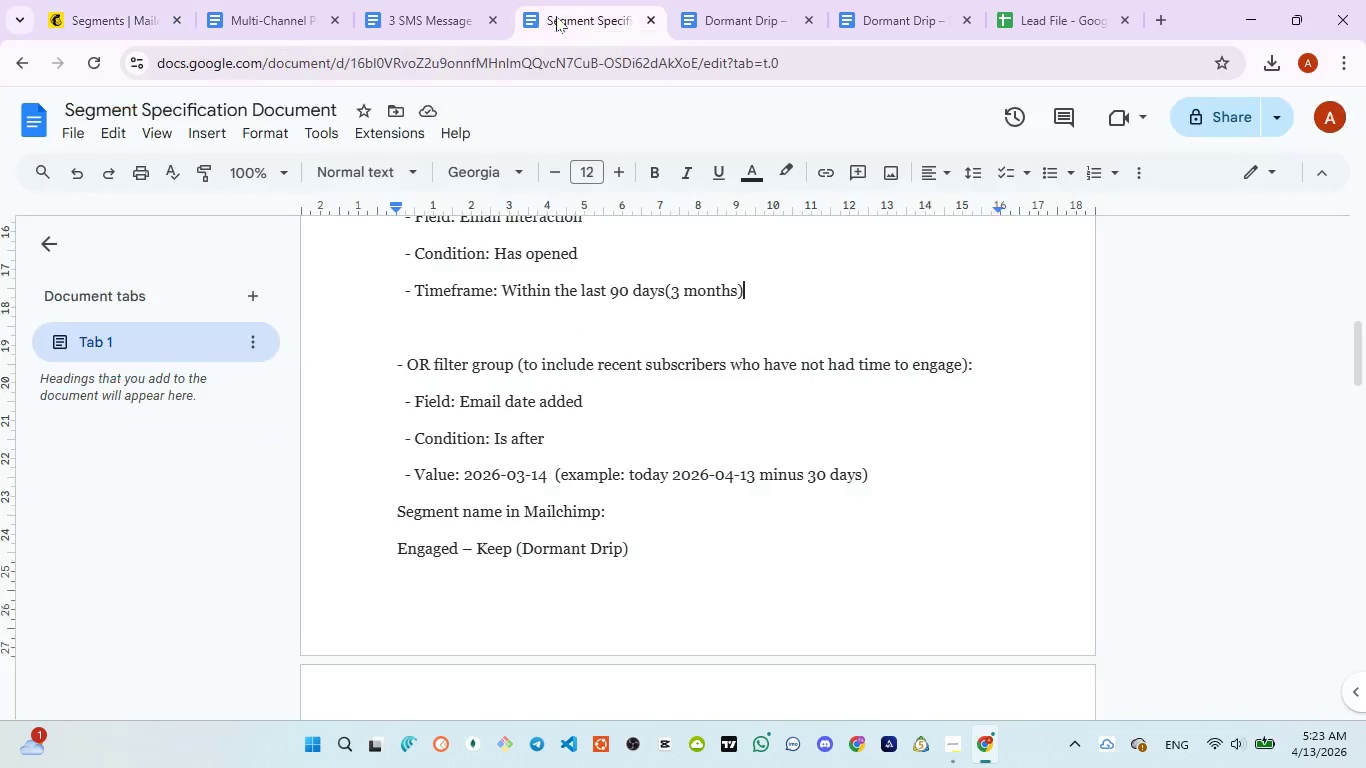 
left_click_drag(start_coordinate=[463, 396], to_coordinate=[594, 402])
 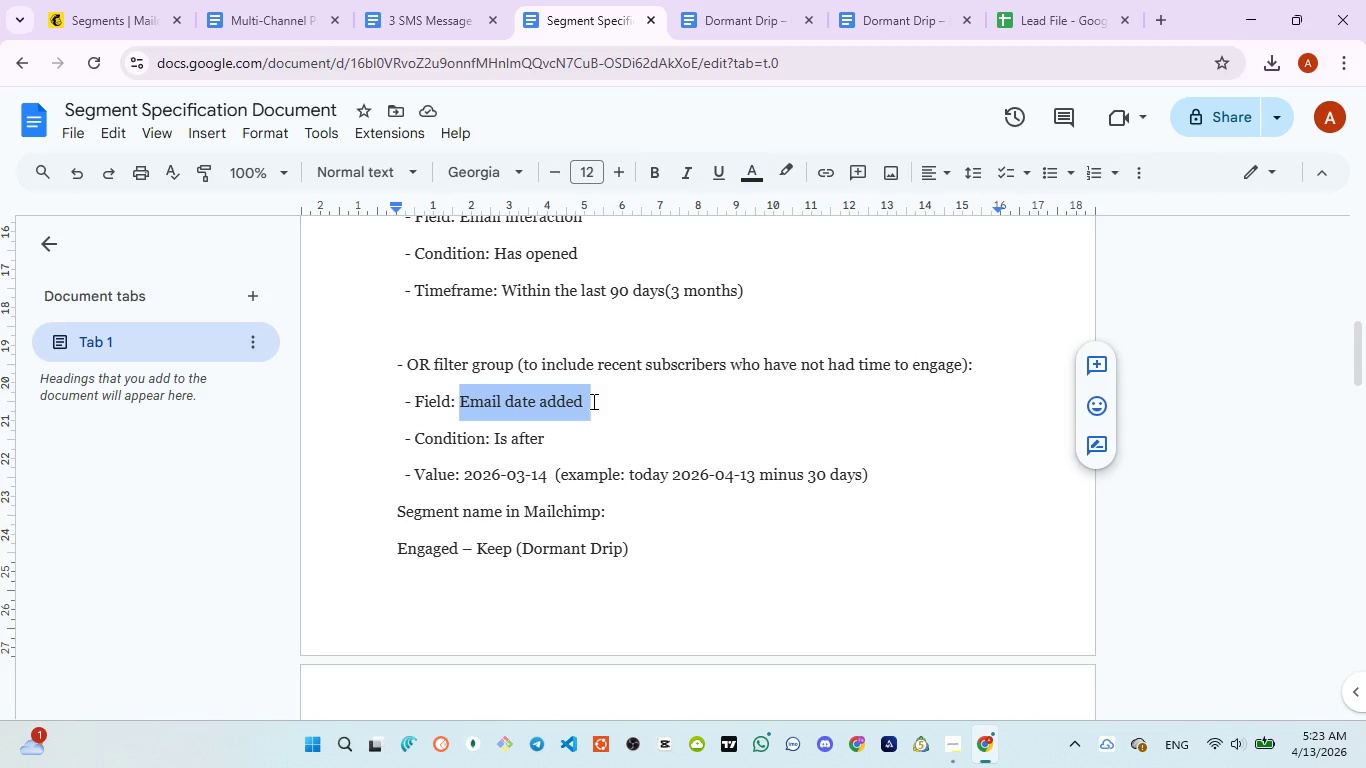 
key(Control+V)
 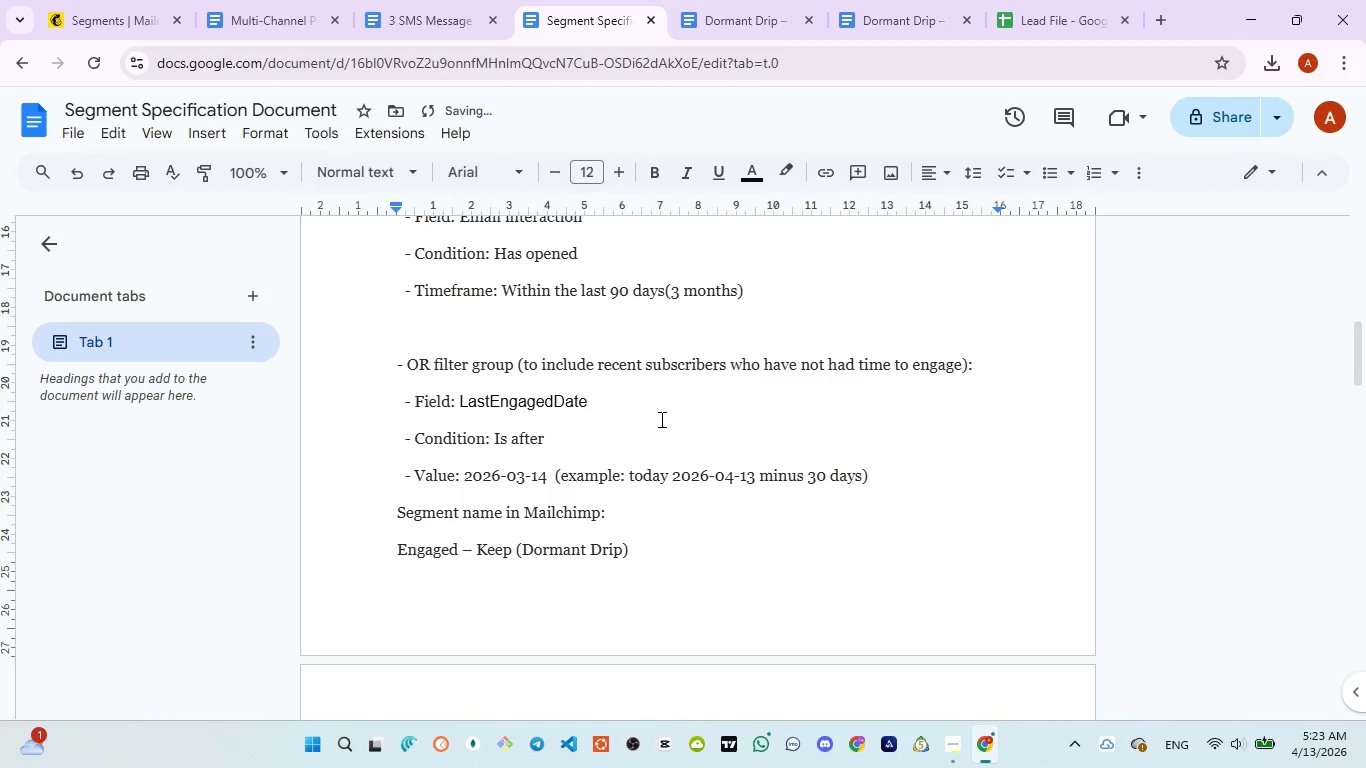 
scroll: coordinate [662, 423], scroll_direction: down, amount: 1.0
 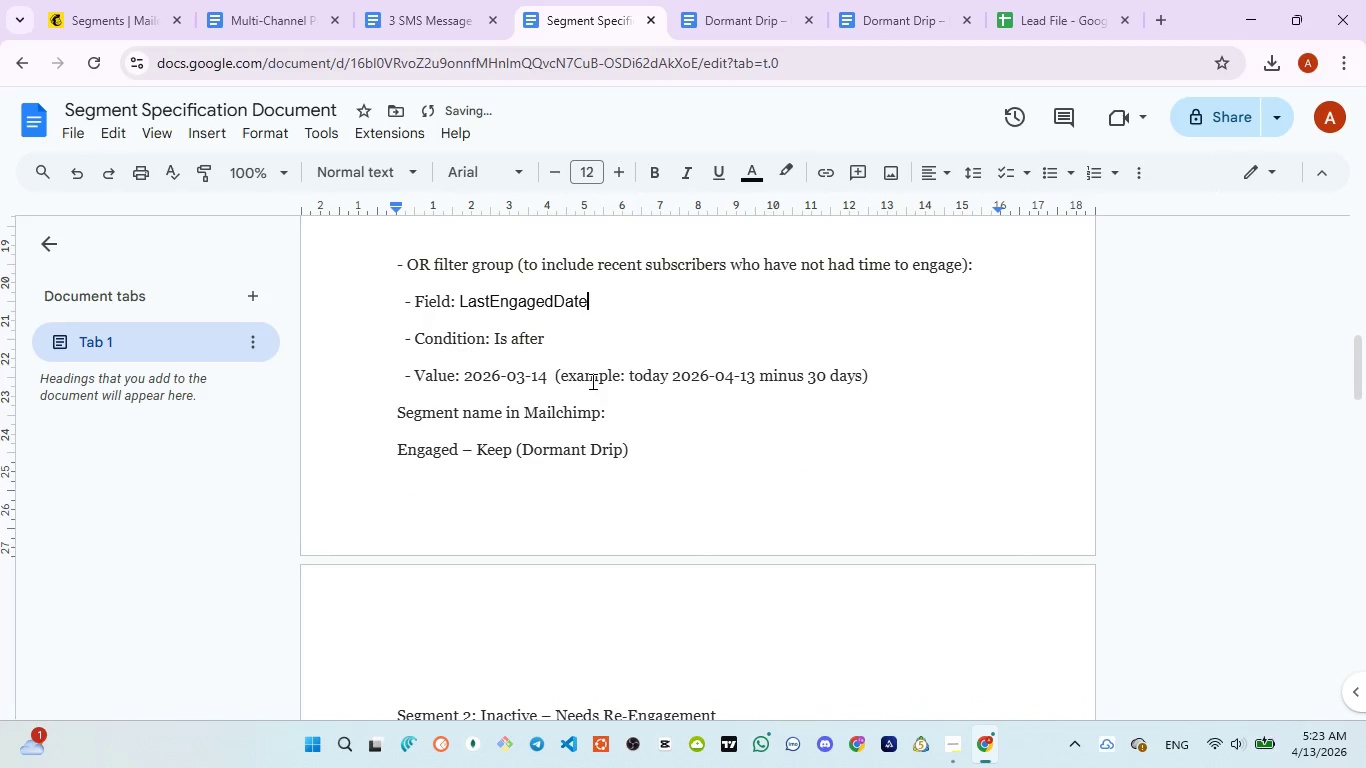 
left_click([575, 346])
 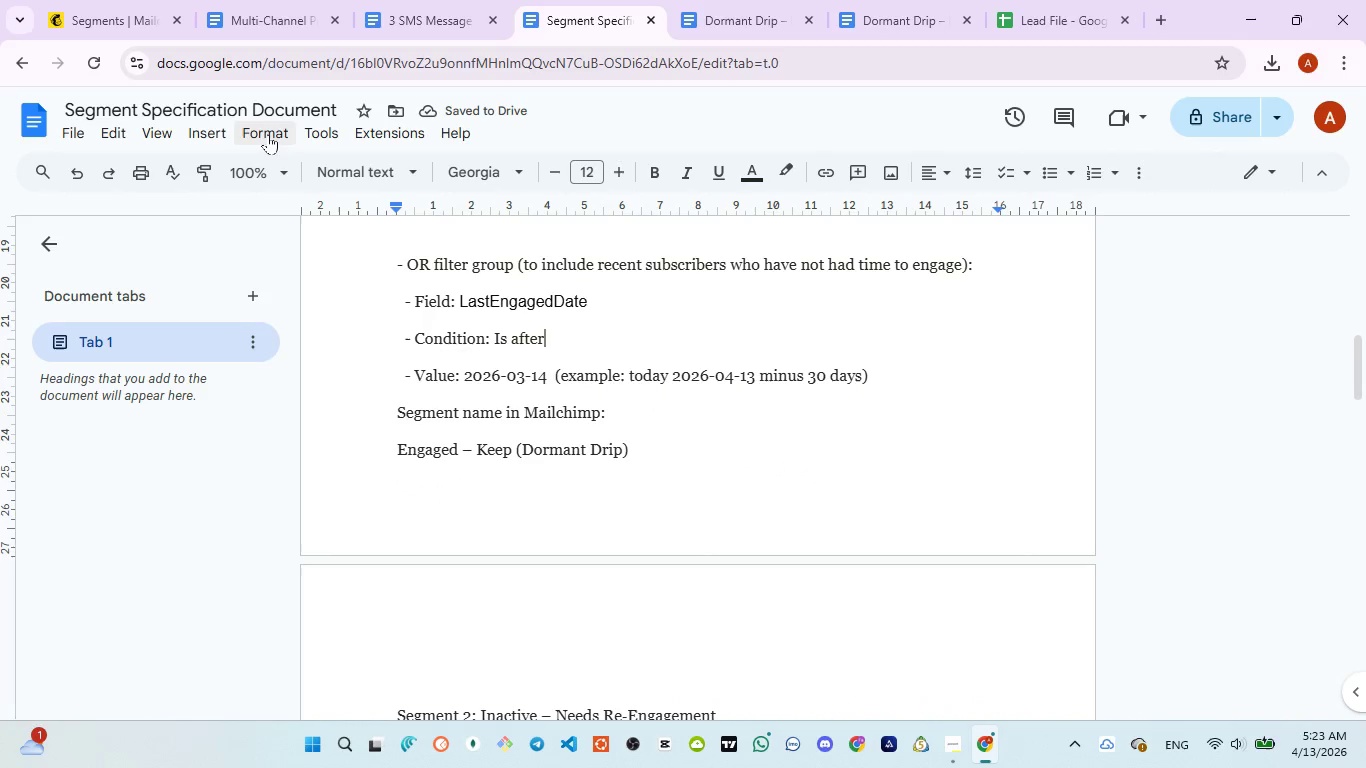 
left_click([414, 24])
 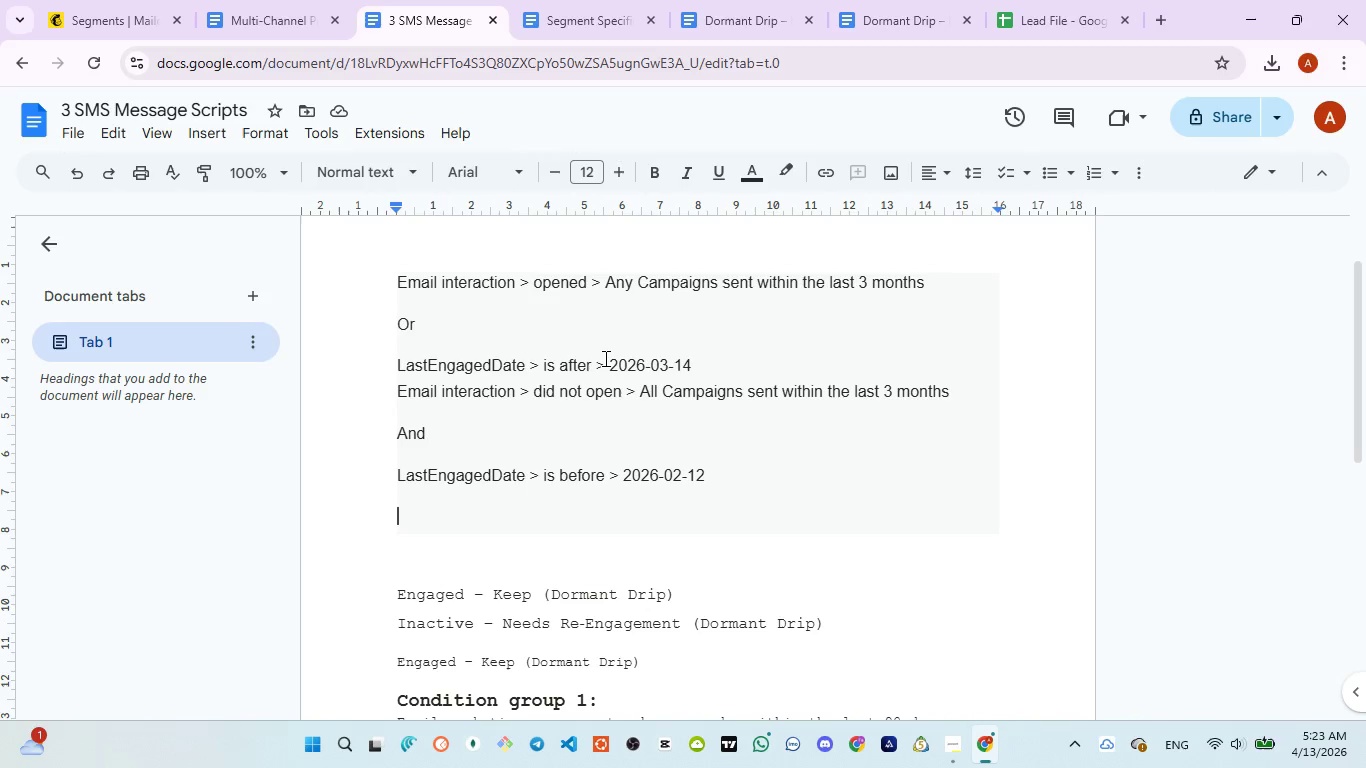 
left_click_drag(start_coordinate=[605, 358], to_coordinate=[692, 354])
 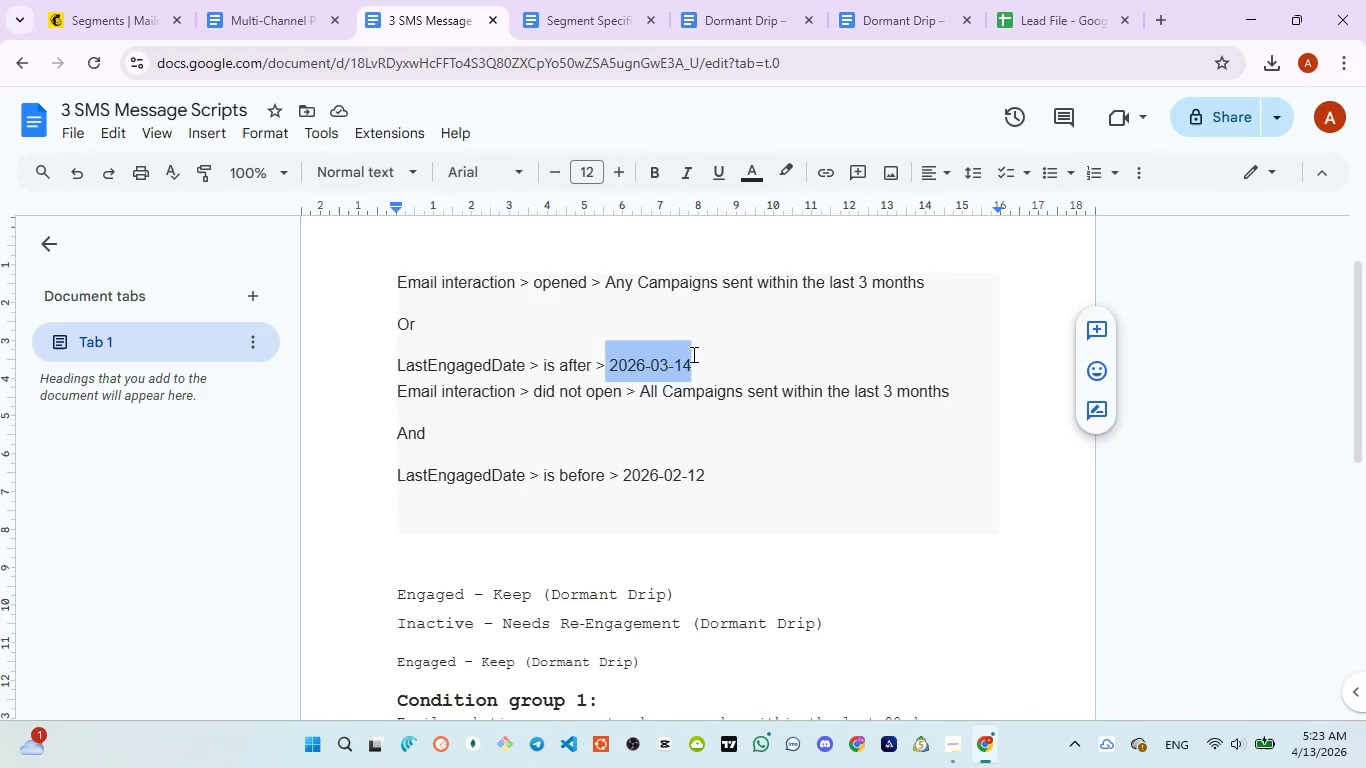 
key(Control+C)
 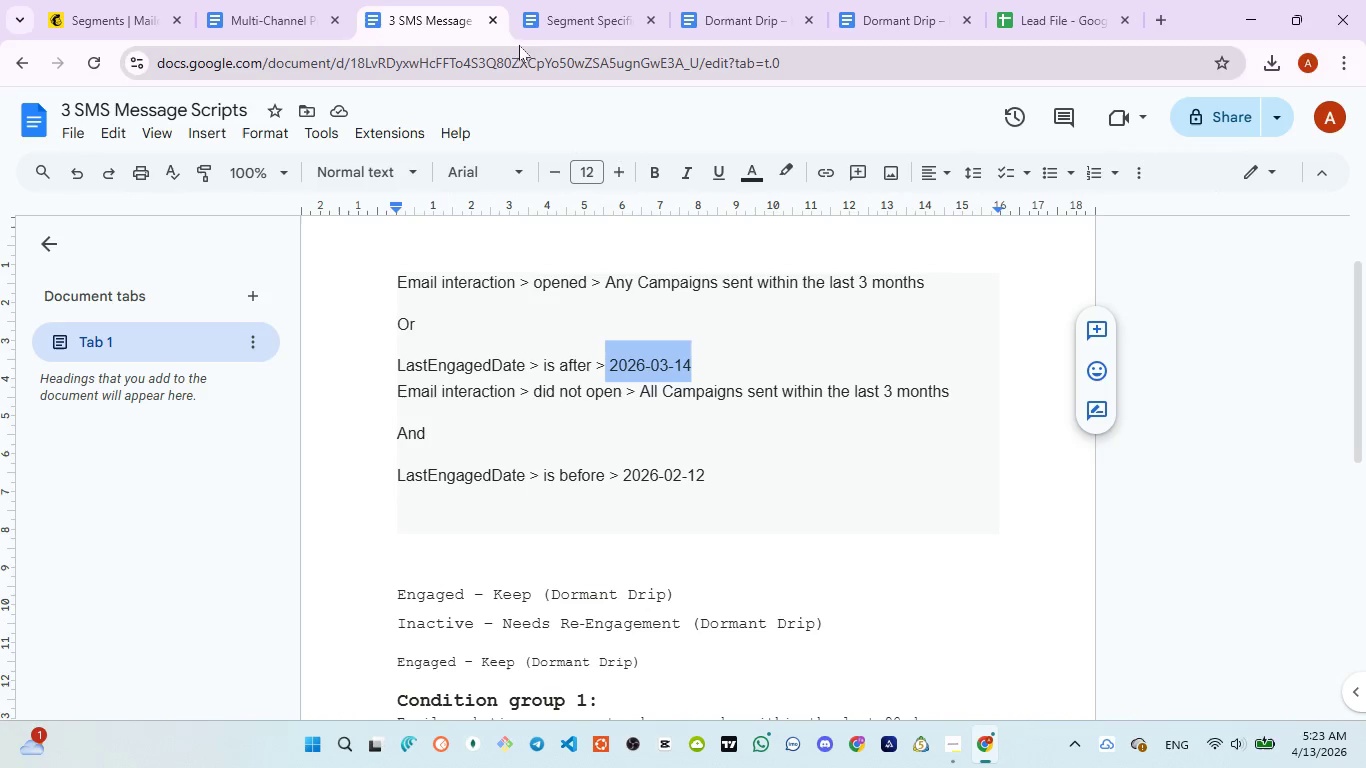 
left_click([558, 20])
 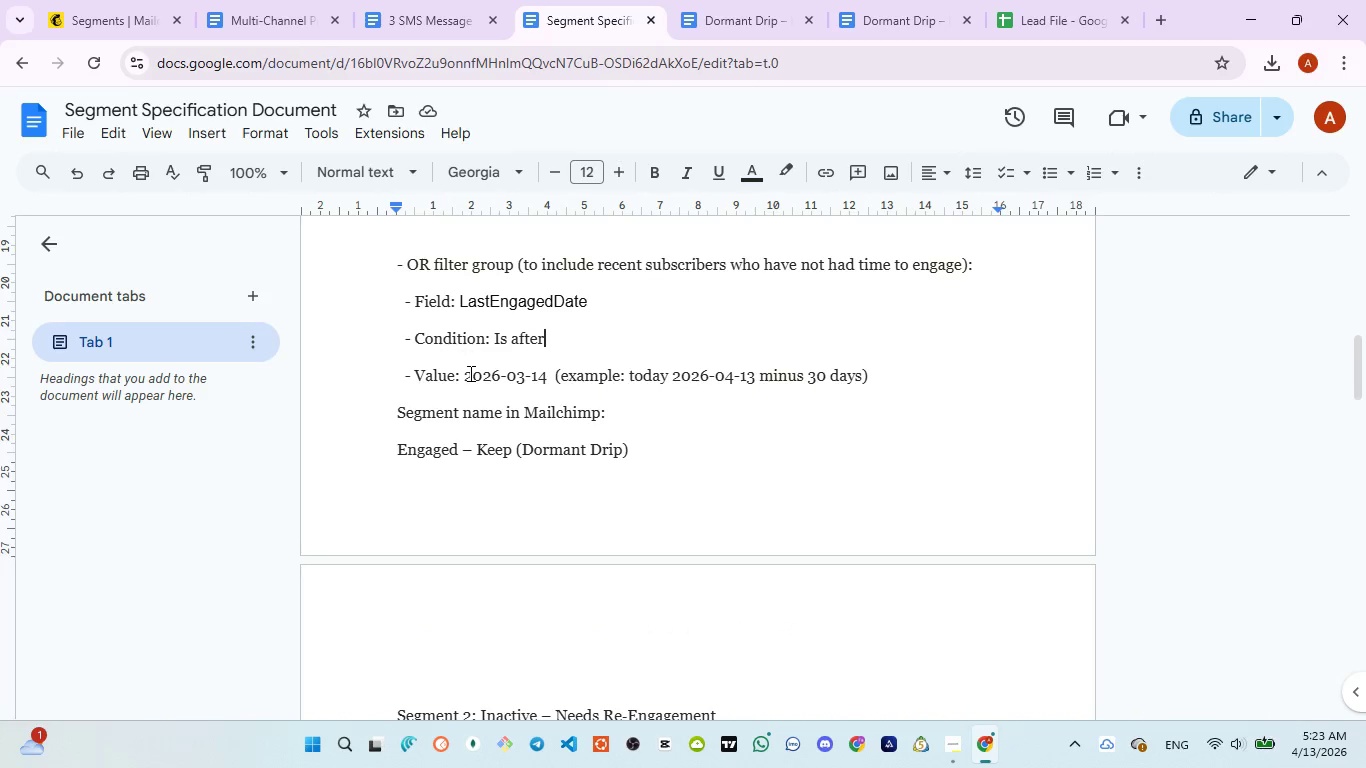 
left_click_drag(start_coordinate=[468, 375], to_coordinate=[547, 369])
 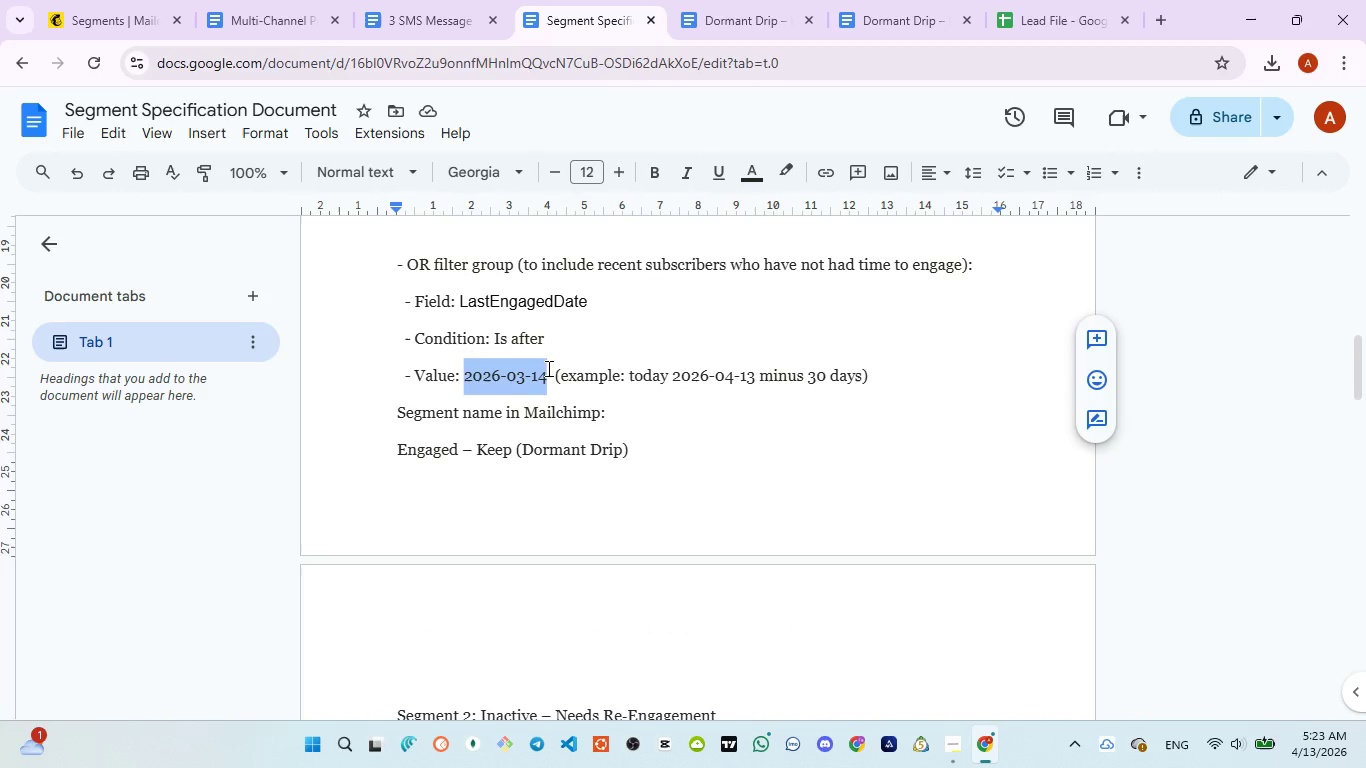 
key(Control+V)
 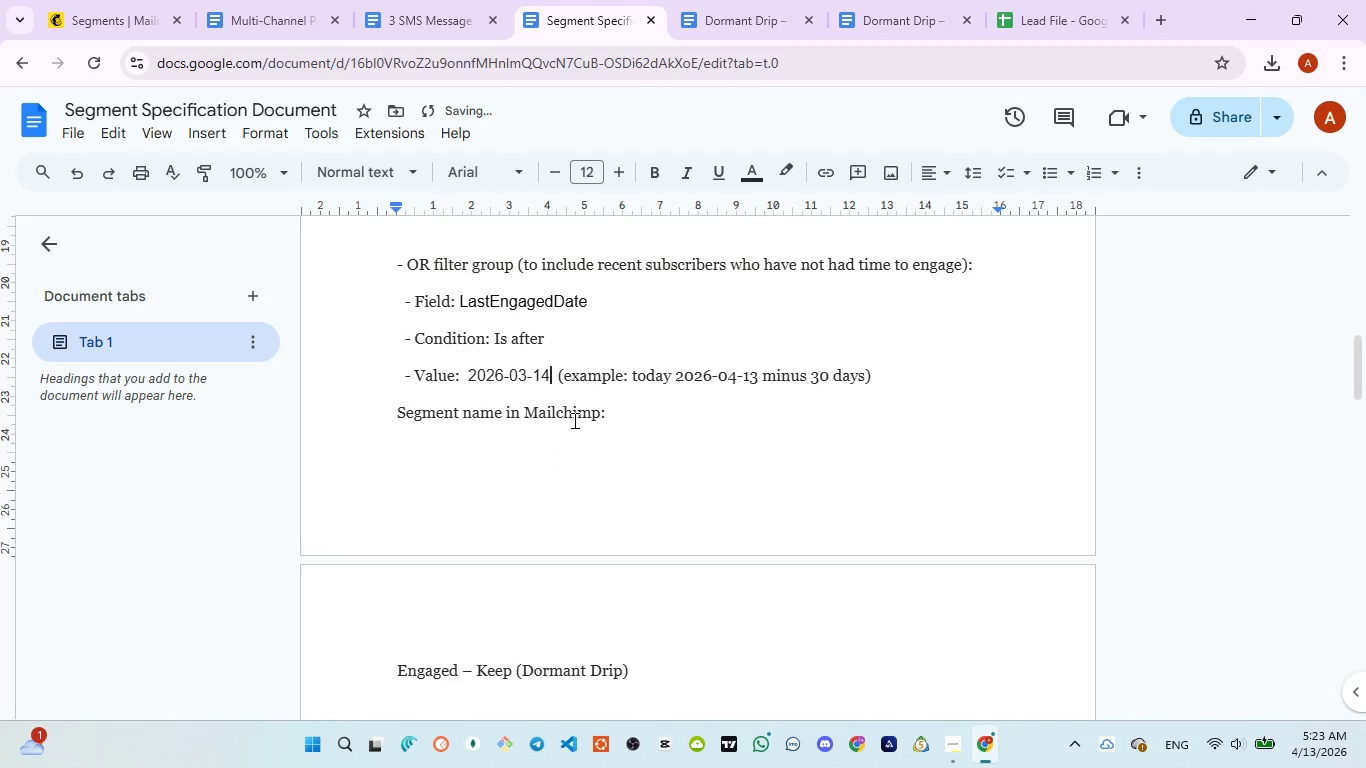 
scroll: coordinate [573, 432], scroll_direction: down, amount: 1.0
 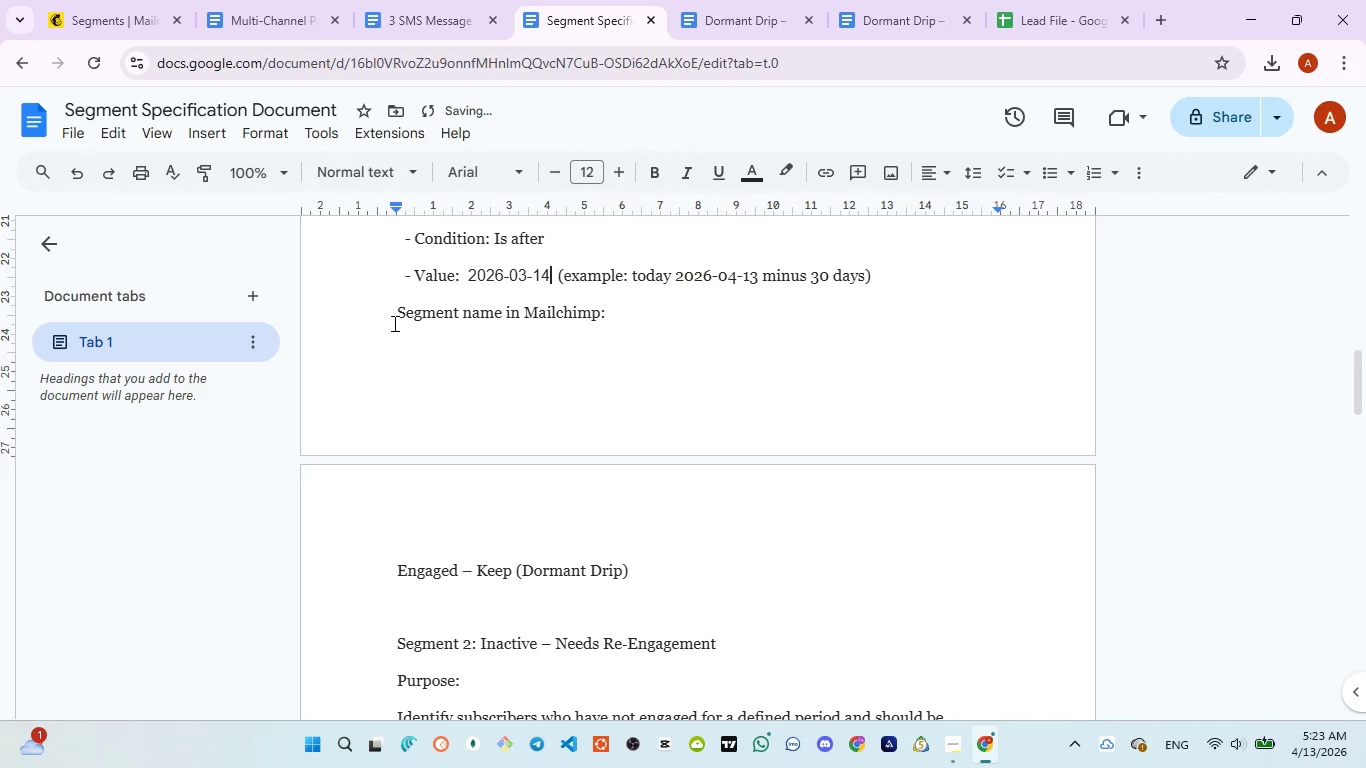 
left_click_drag(start_coordinate=[389, 320], to_coordinate=[613, 336])
 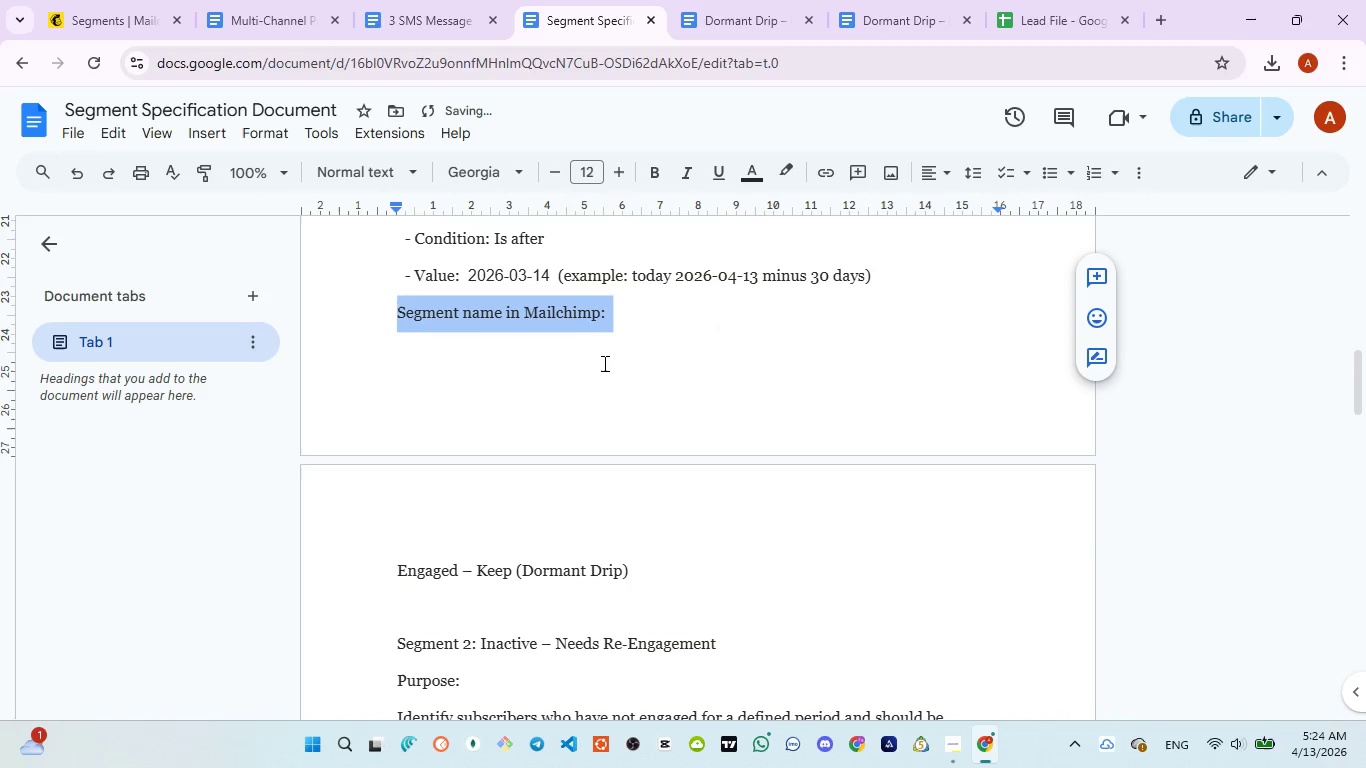 
scroll: coordinate [602, 366], scroll_direction: down, amount: 2.0
 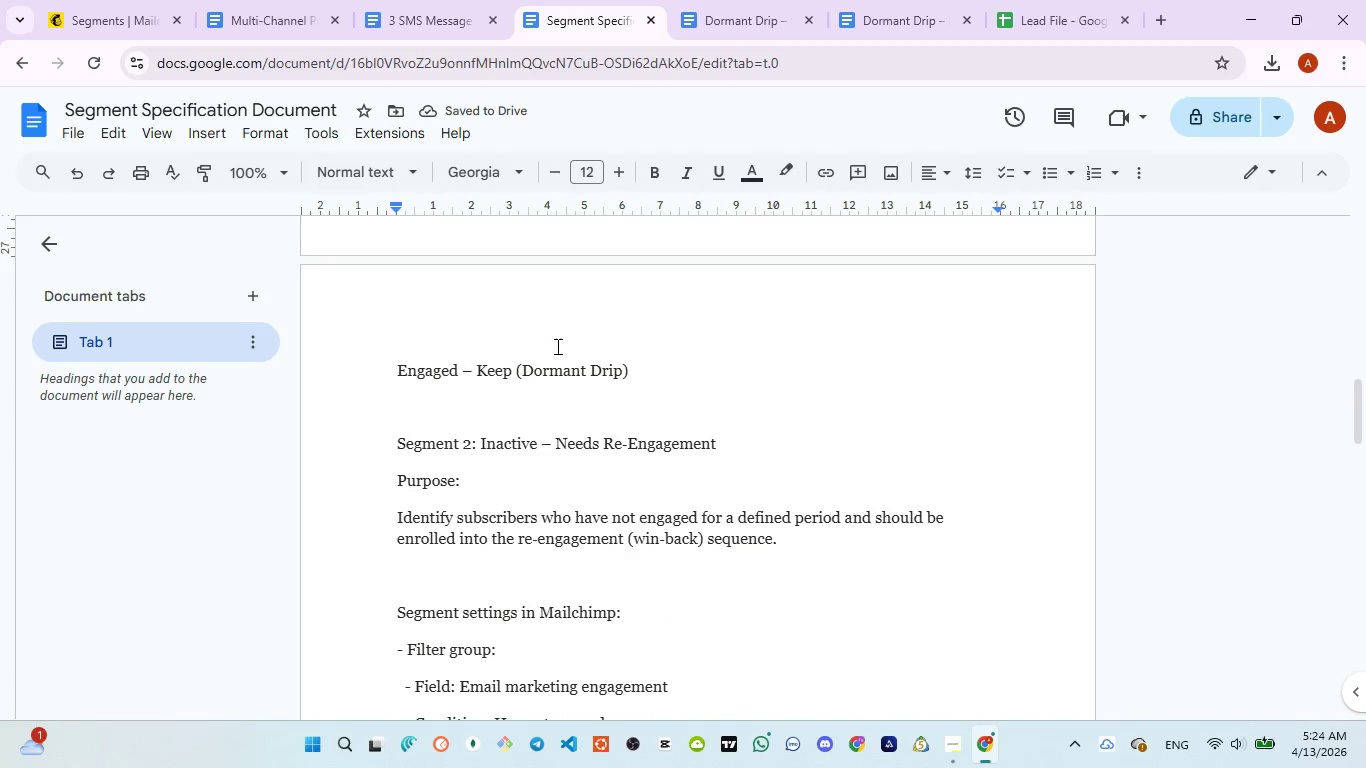 
left_click([555, 345])
 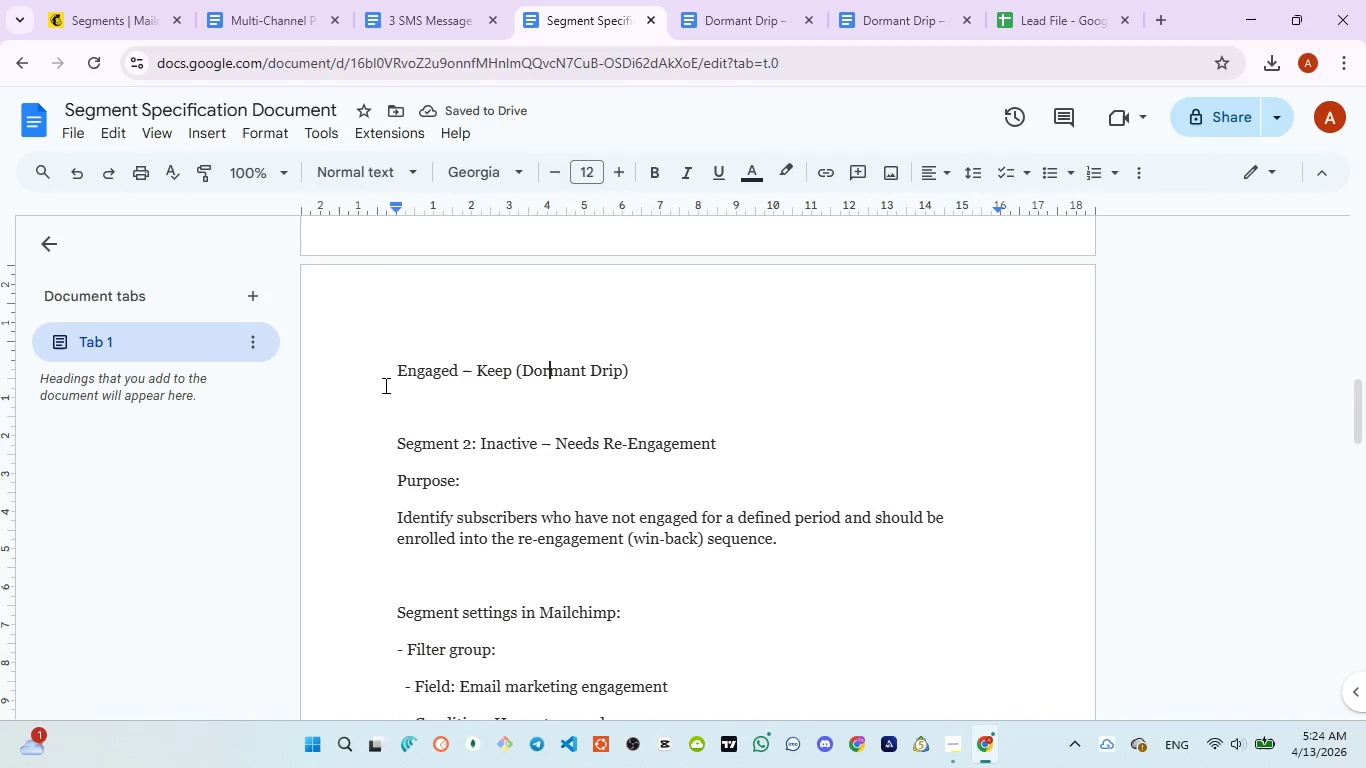 
left_click_drag(start_coordinate=[386, 374], to_coordinate=[627, 386])
 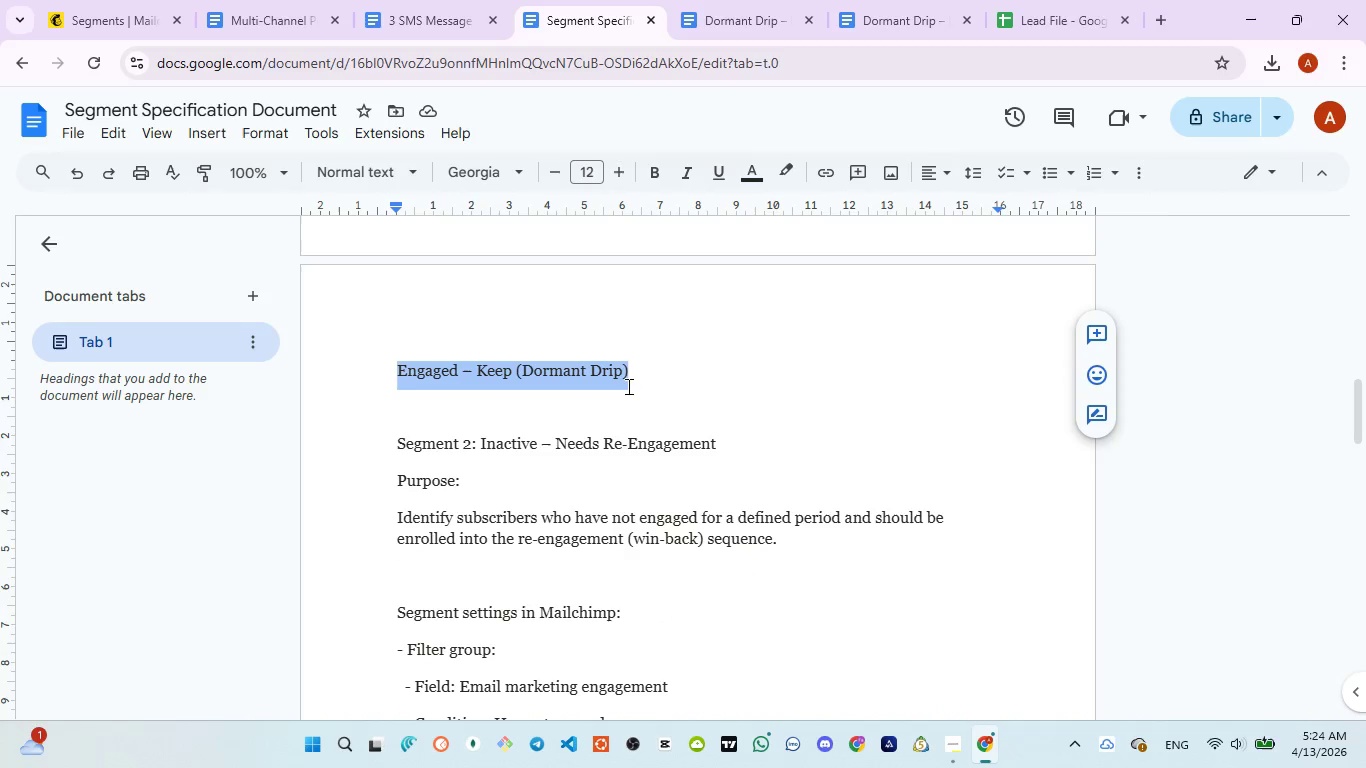 
scroll: coordinate [625, 398], scroll_direction: down, amount: 1.0
 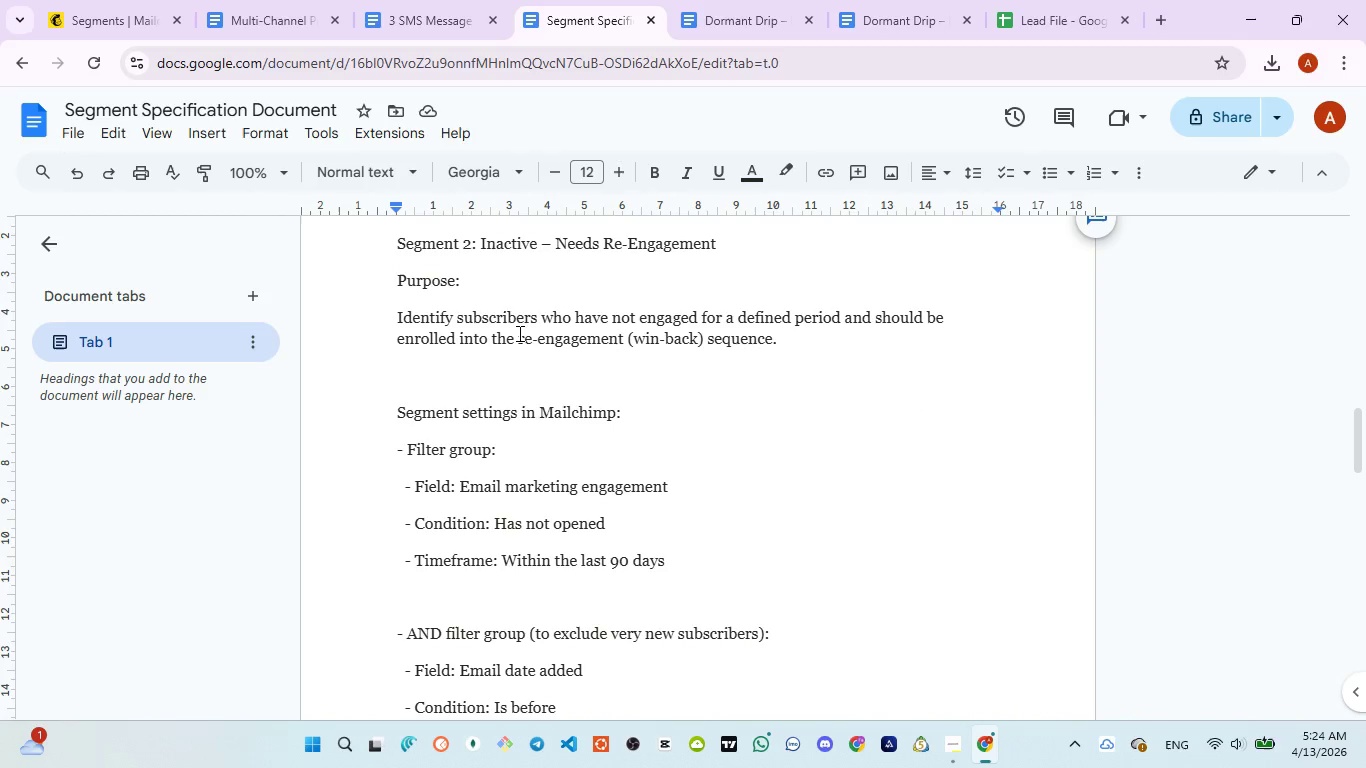 
left_click([494, 285])
 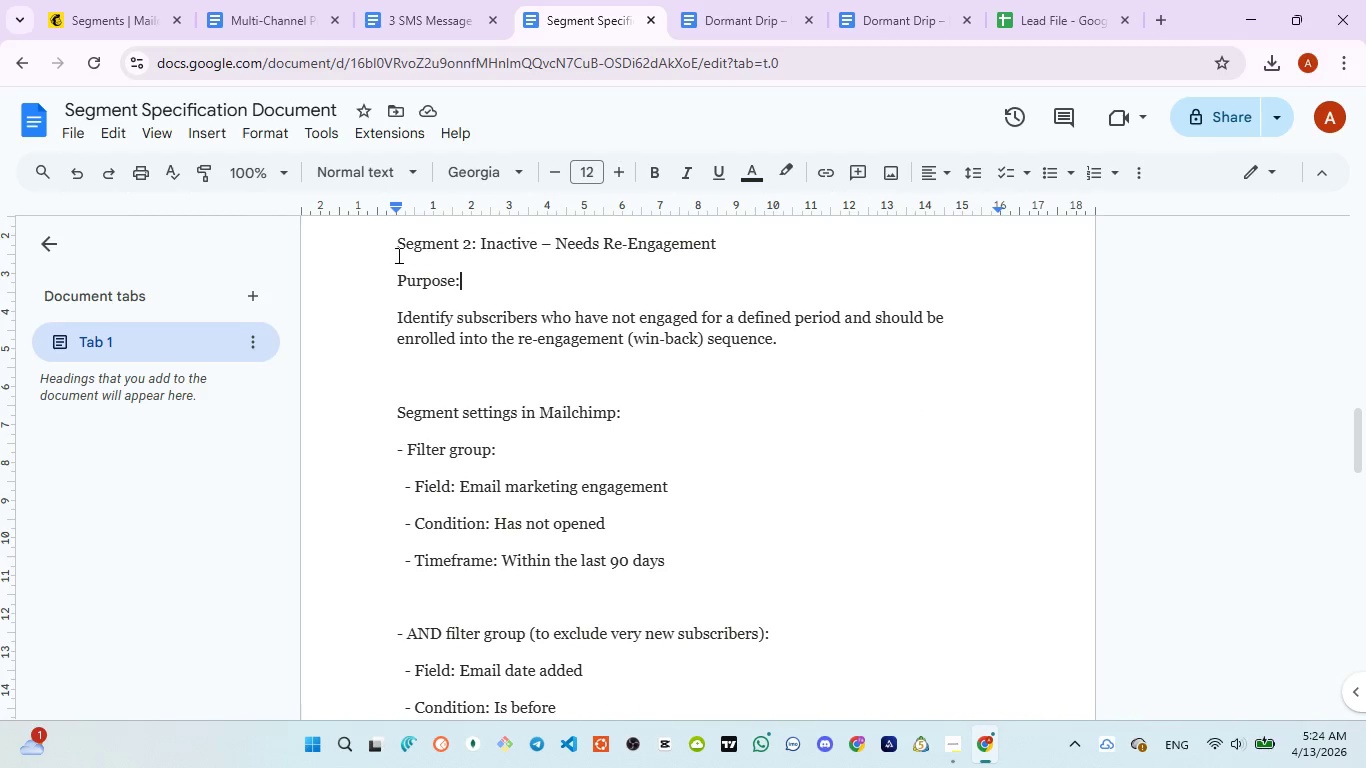 
left_click_drag(start_coordinate=[396, 250], to_coordinate=[717, 252])
 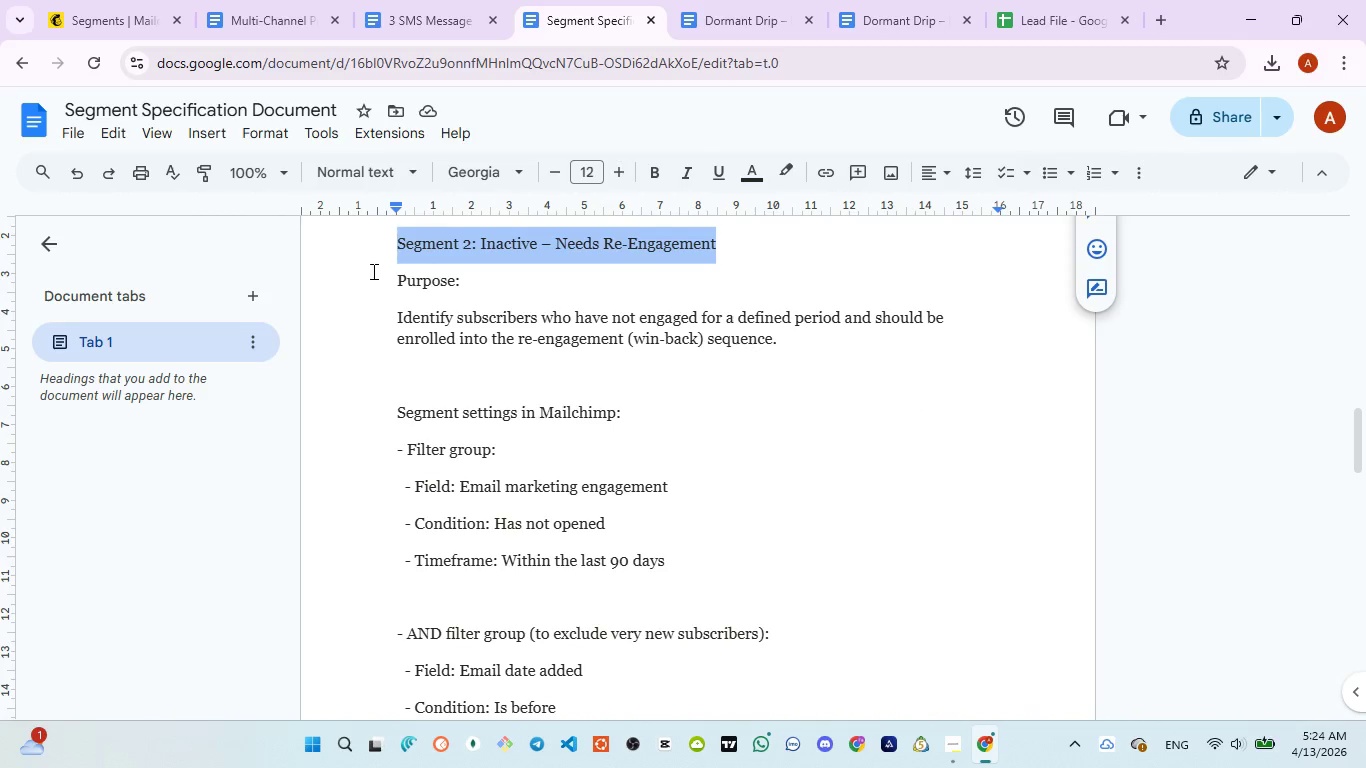 
left_click([391, 279])
 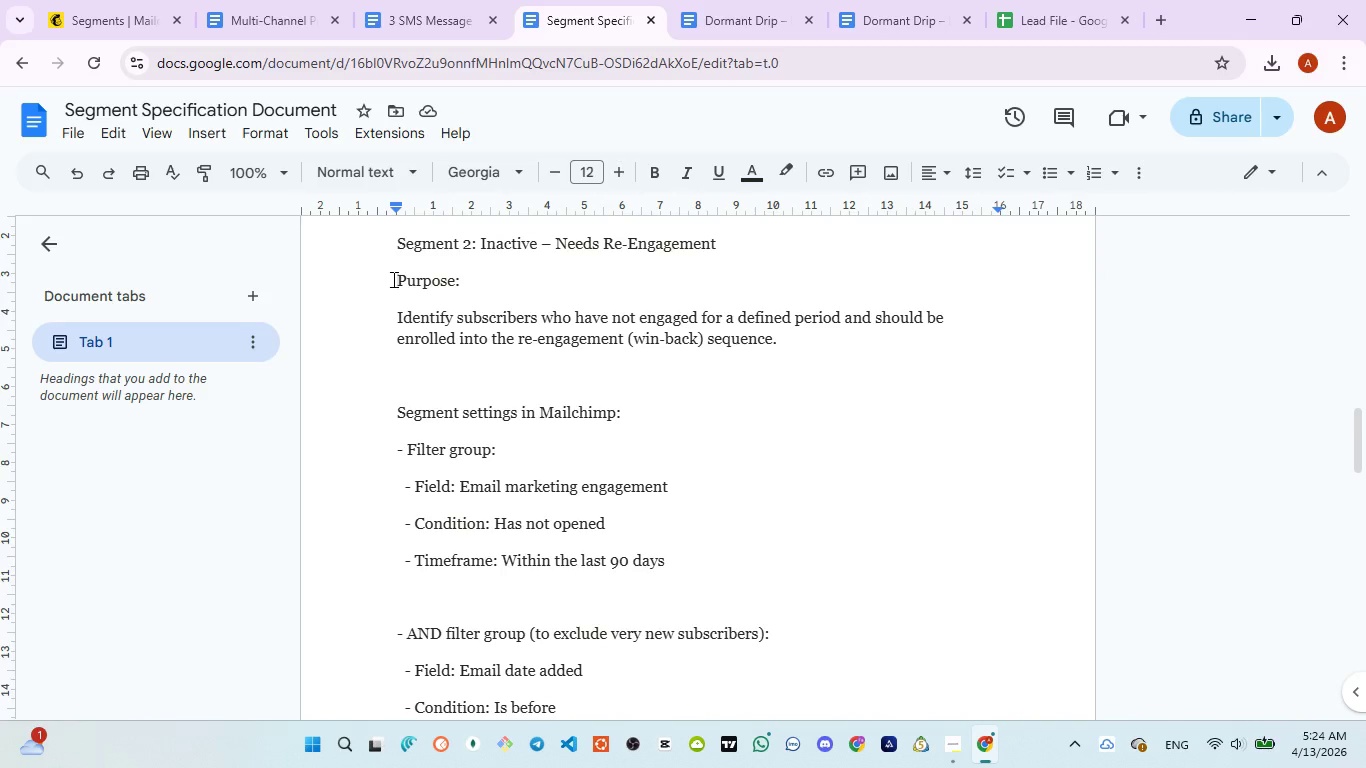 
left_click_drag(start_coordinate=[392, 279], to_coordinate=[464, 275])
 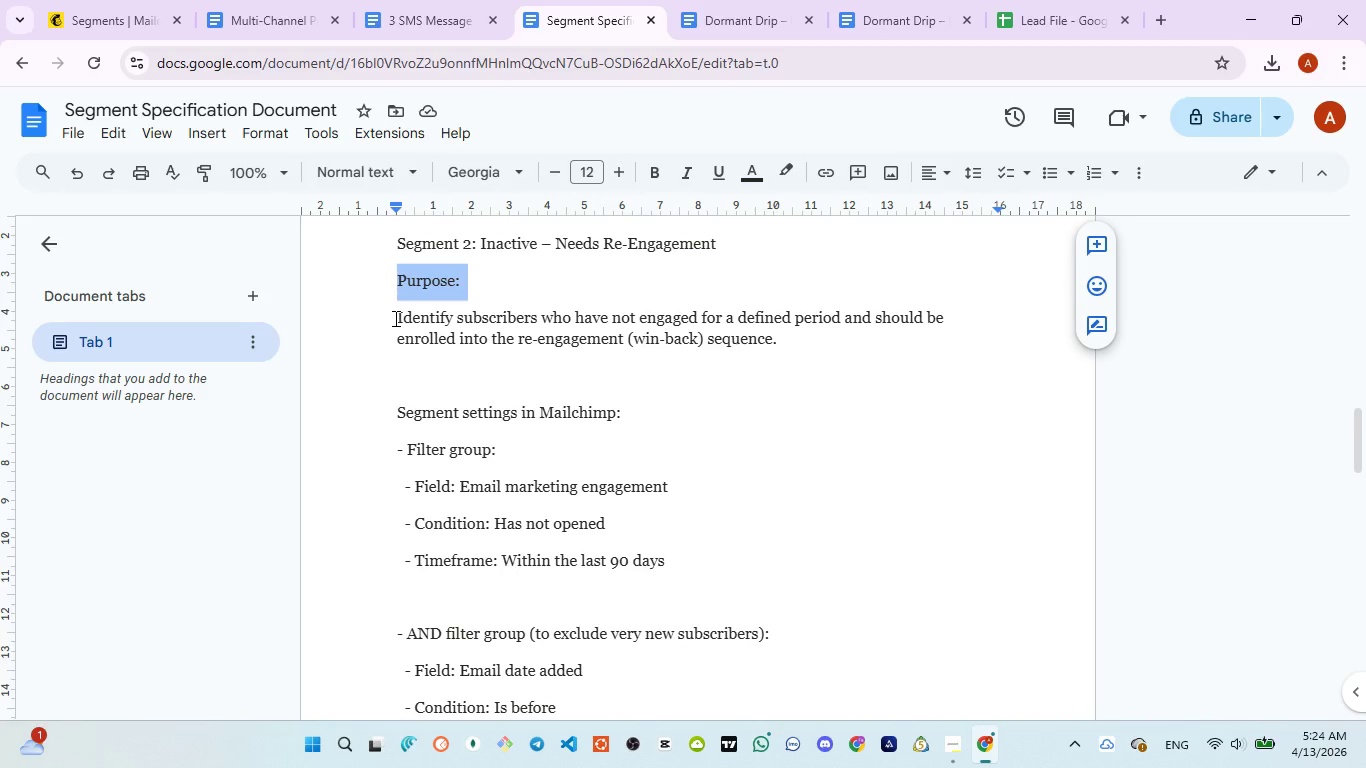 
left_click([392, 317])
 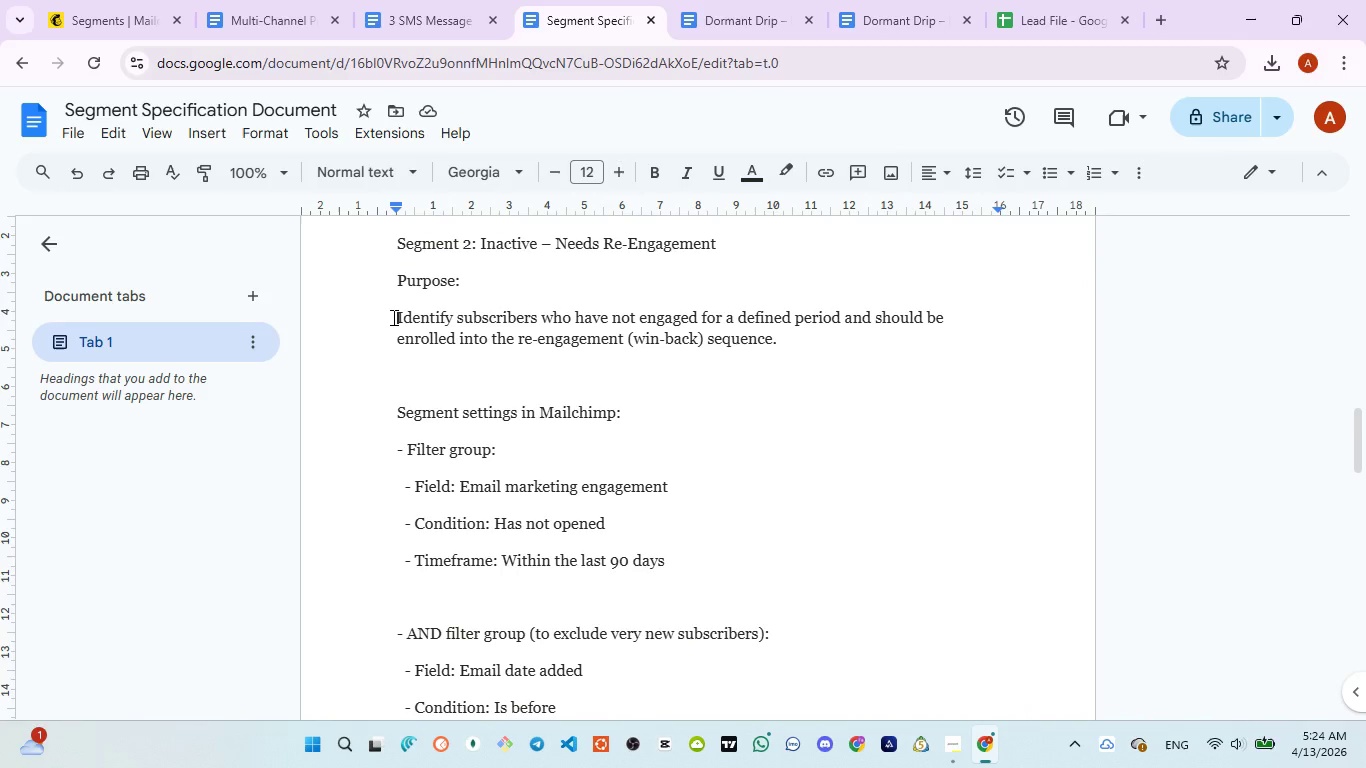 
left_click_drag(start_coordinate=[392, 317], to_coordinate=[766, 363])
 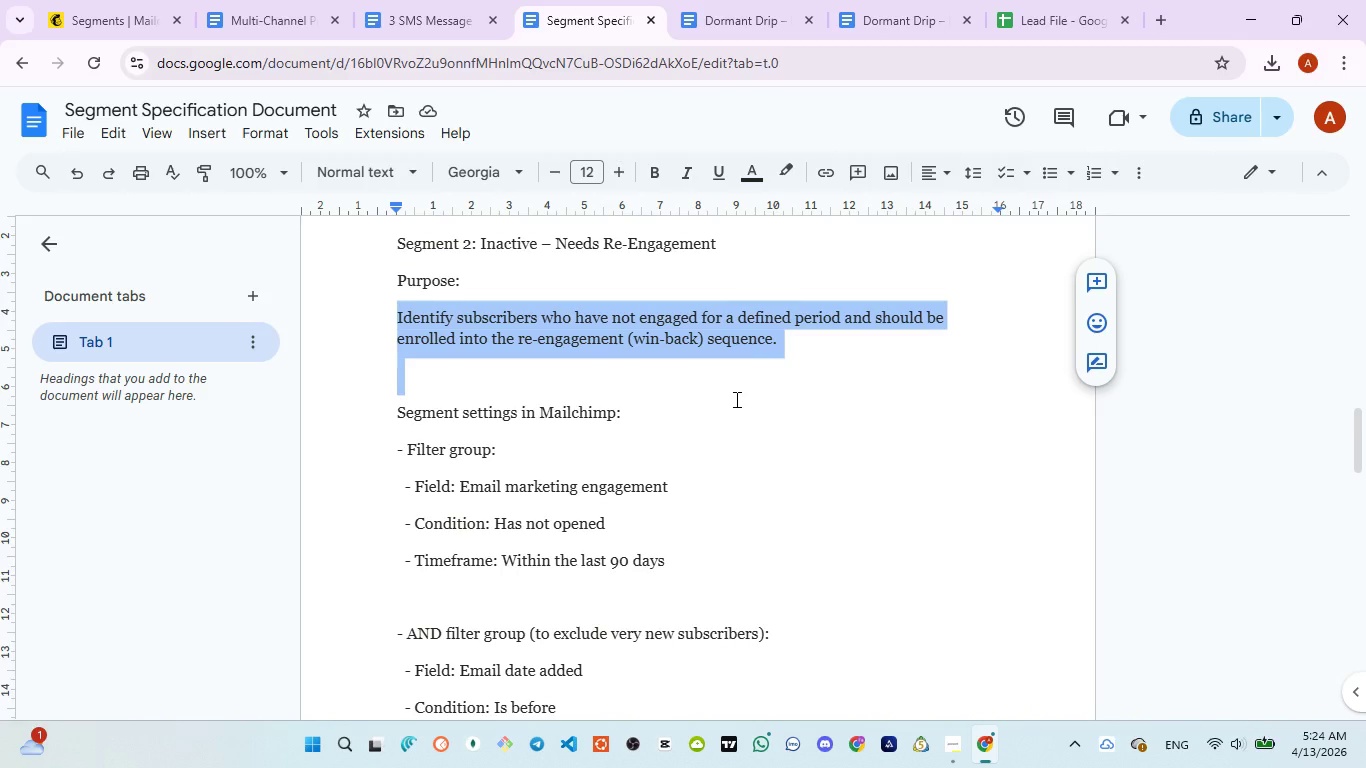 
scroll: coordinate [735, 399], scroll_direction: down, amount: 1.0
 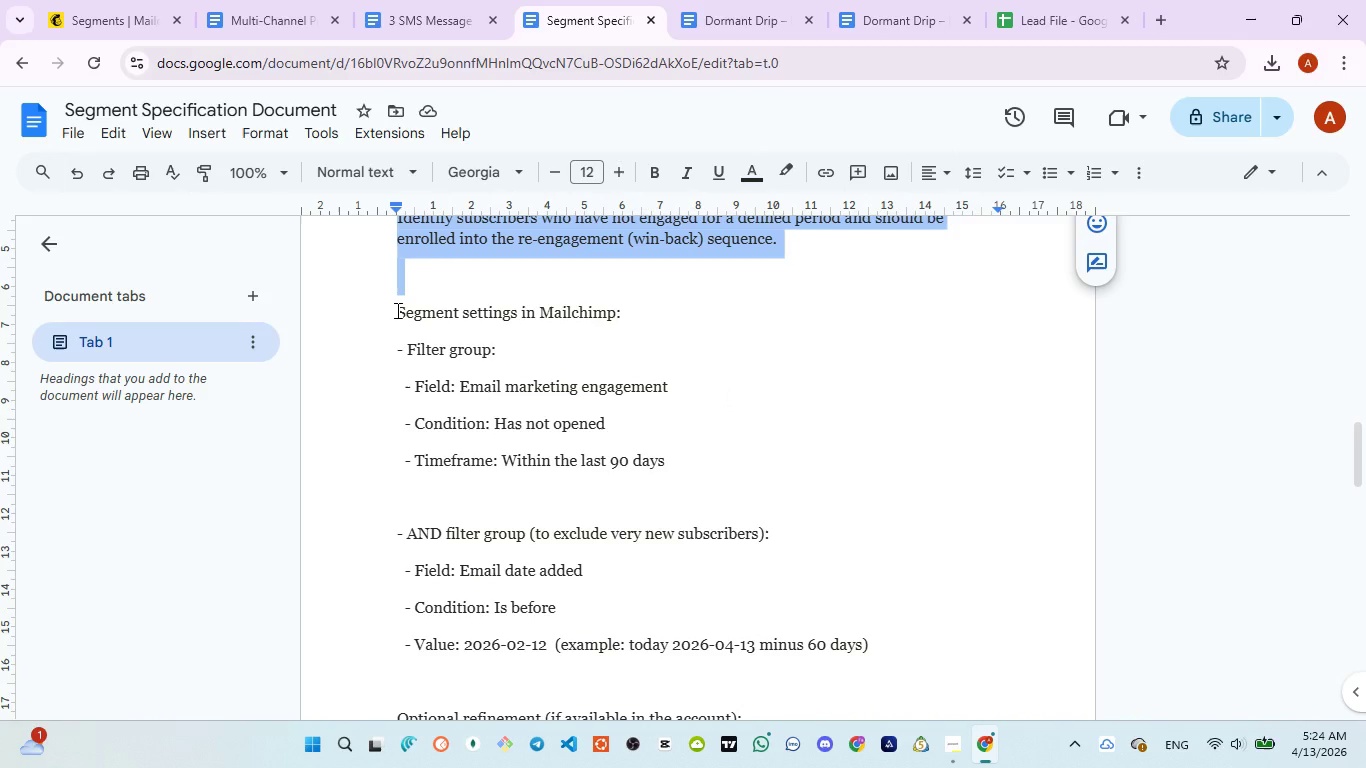 
left_click_drag(start_coordinate=[396, 310], to_coordinate=[626, 326])
 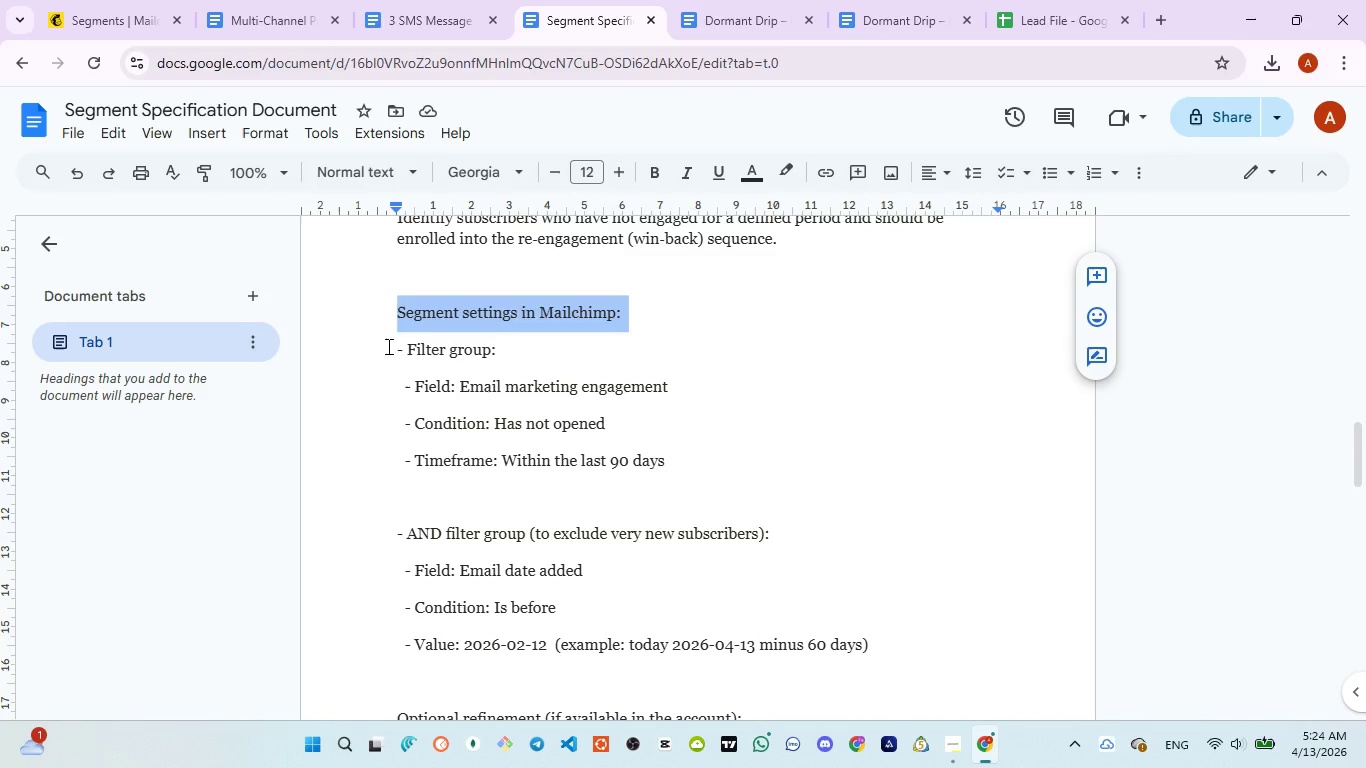 
left_click_drag(start_coordinate=[387, 346], to_coordinate=[526, 354])
 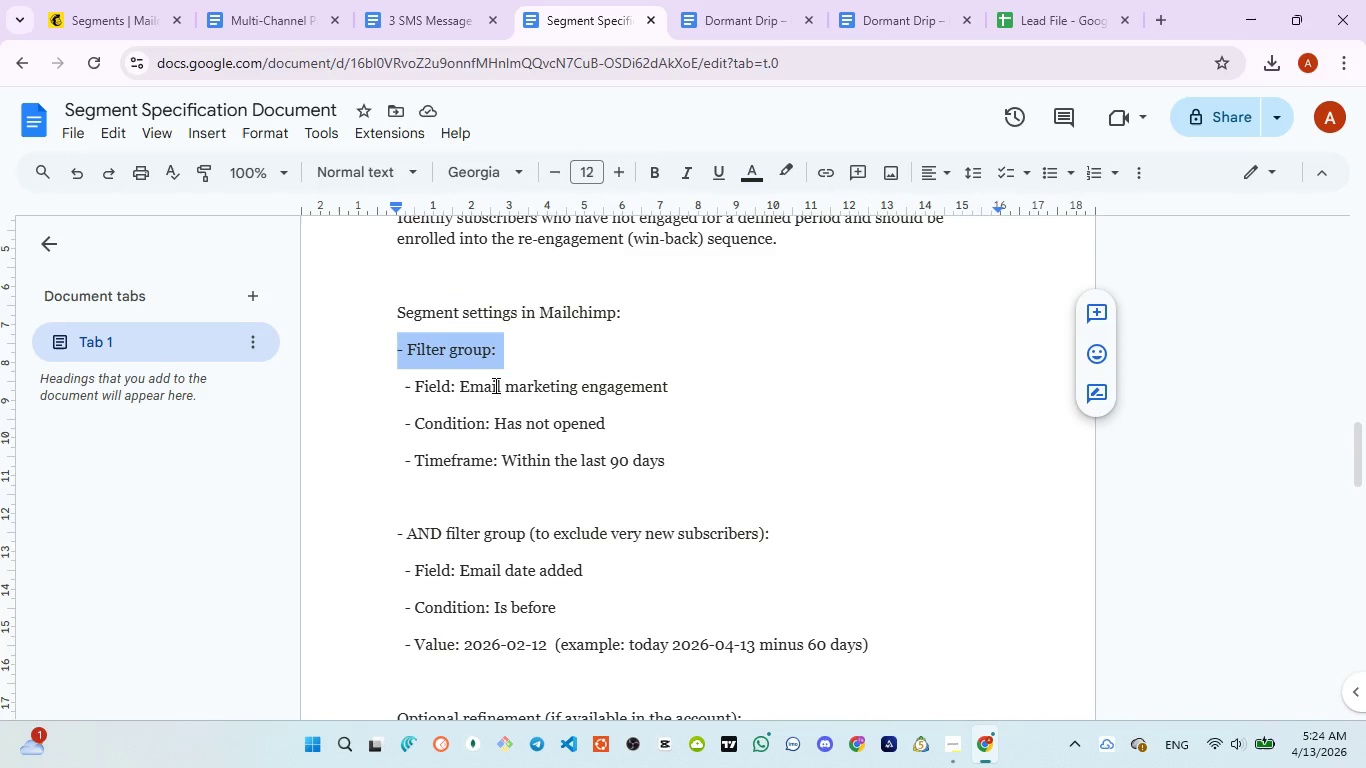 
double_click([544, 385])
 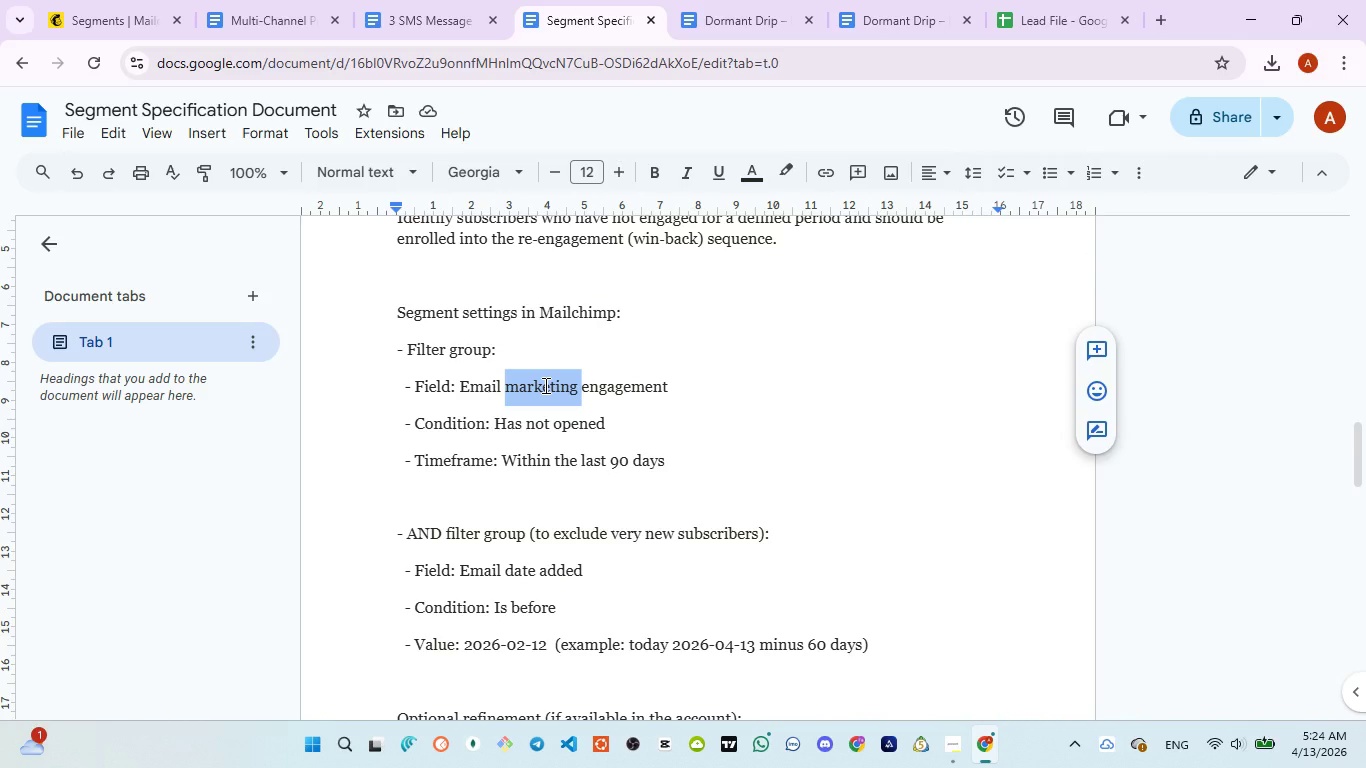 
key(Backspace)
 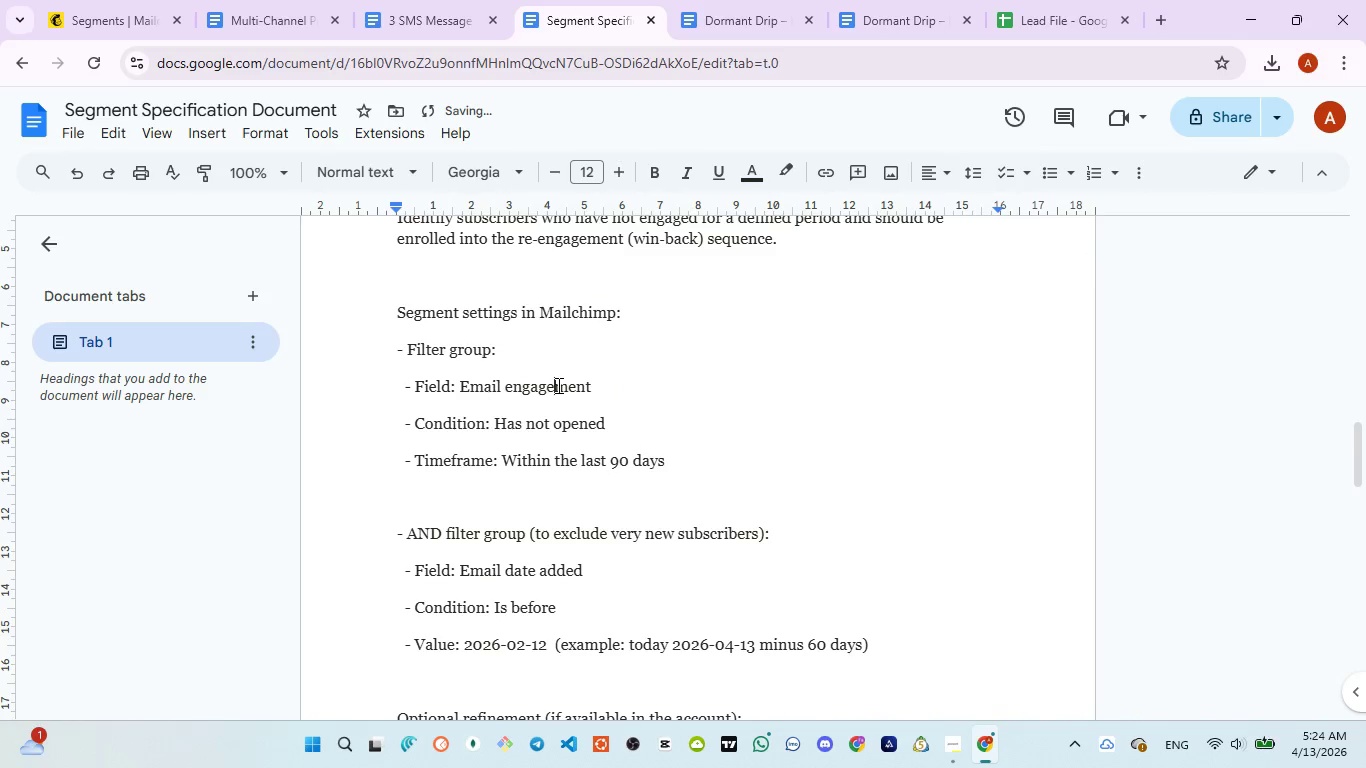 
double_click([557, 385])
 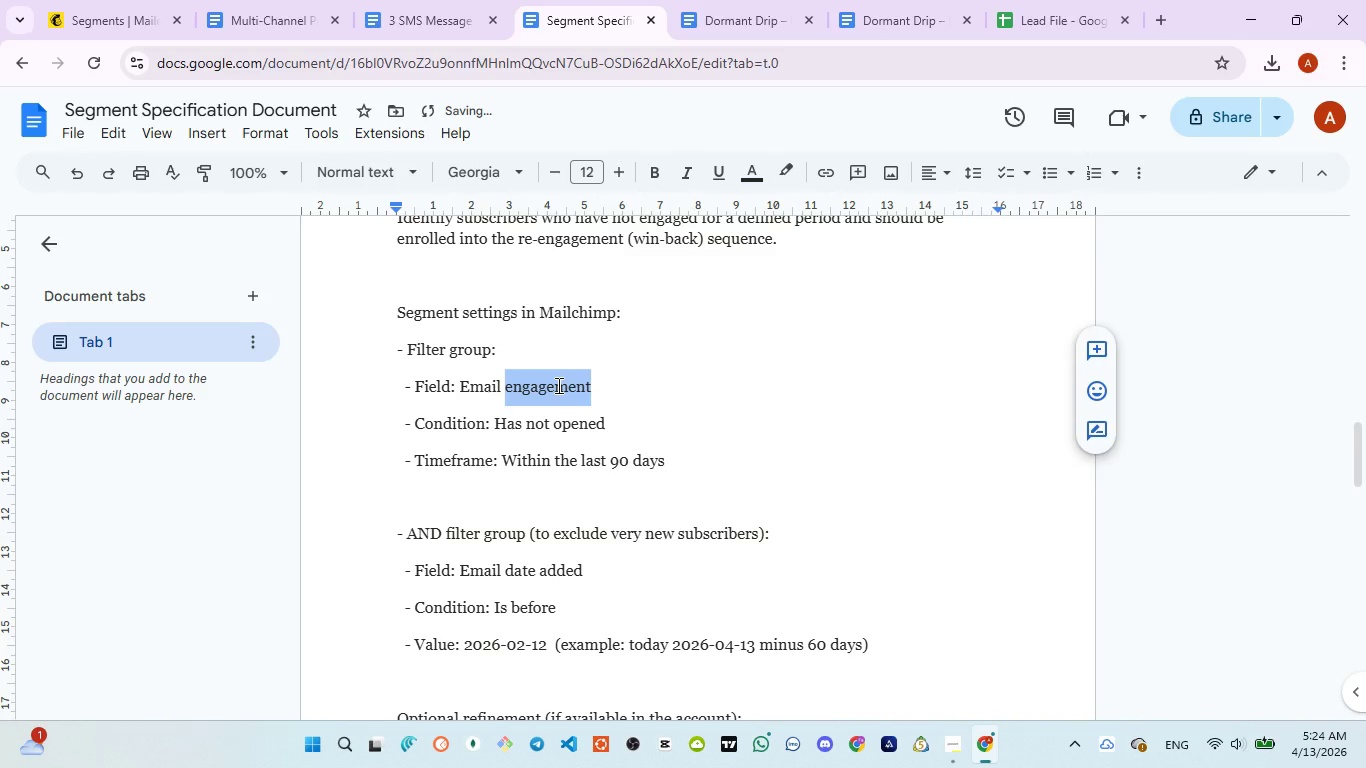 
type(interaction)
 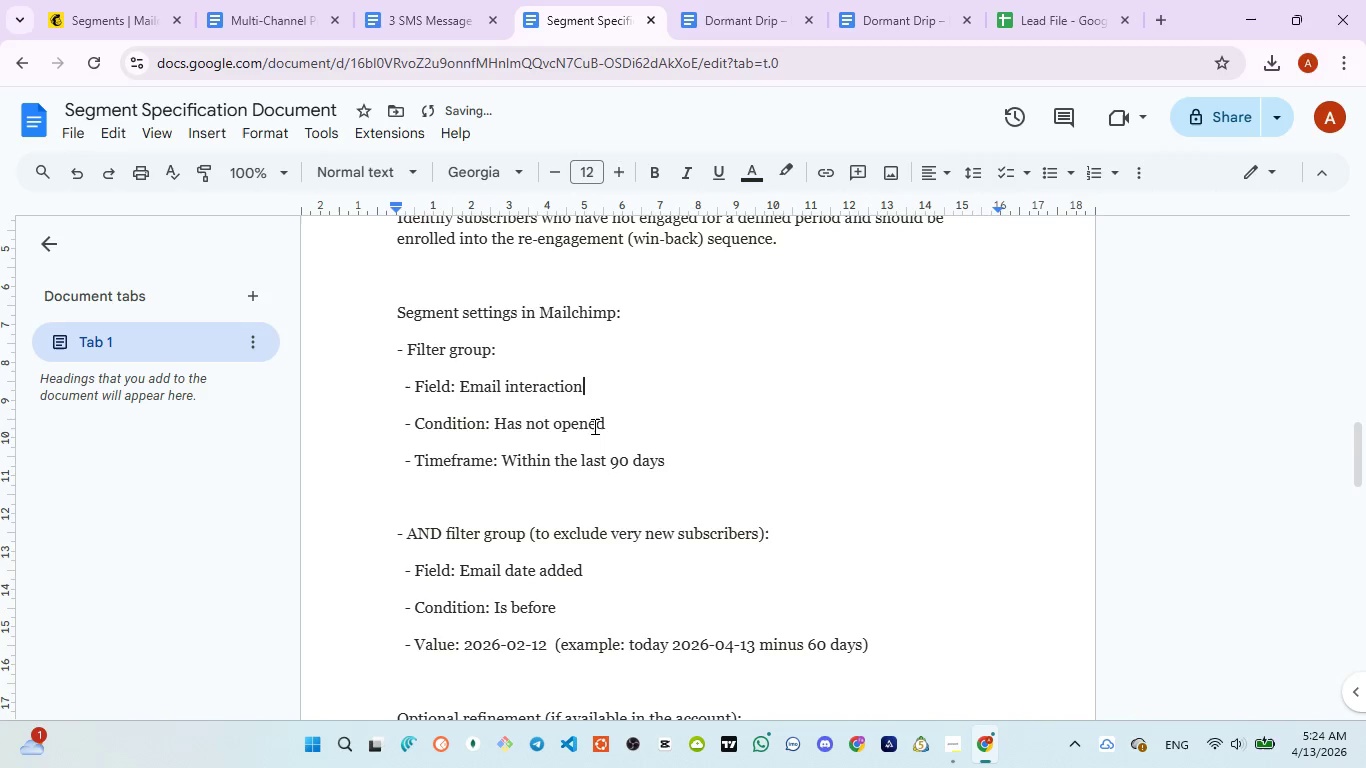 
scroll: coordinate [593, 426], scroll_direction: down, amount: 1.0
 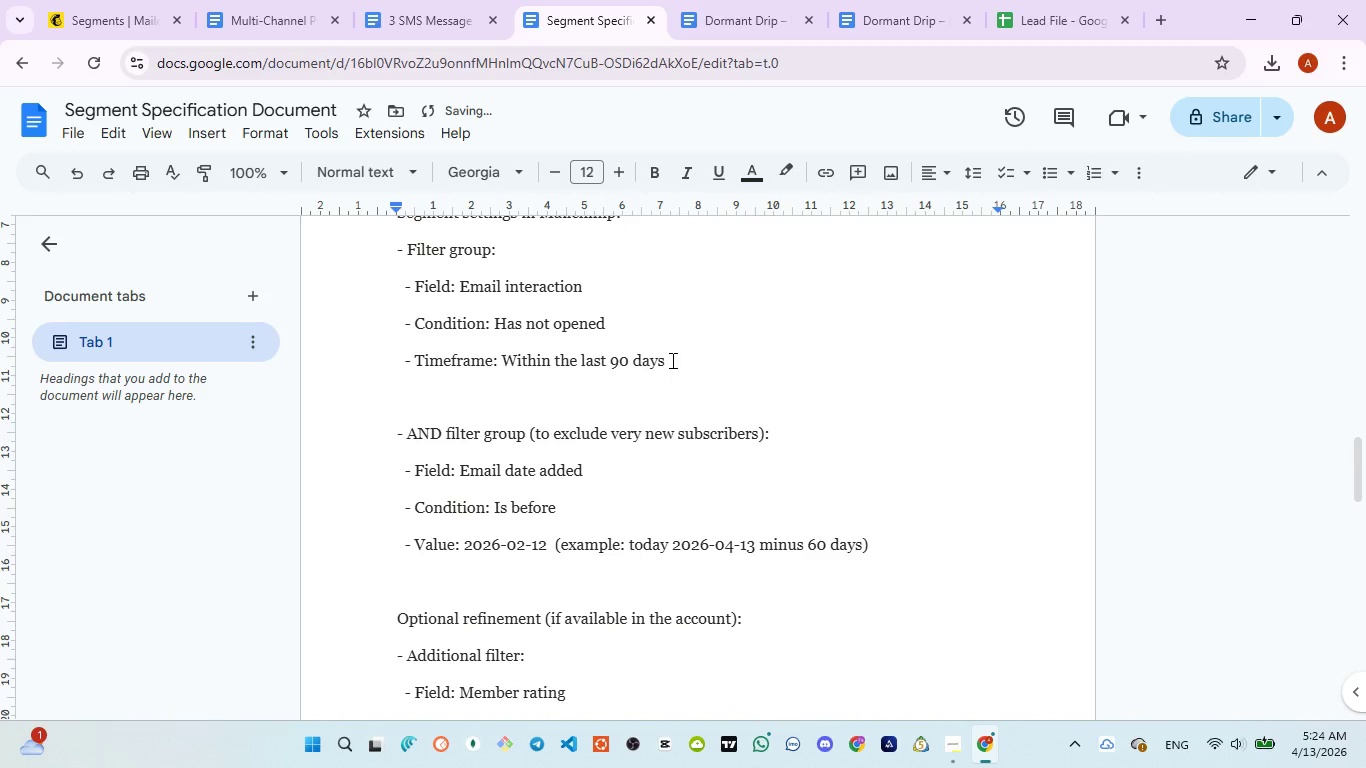 
left_click([670, 360])
 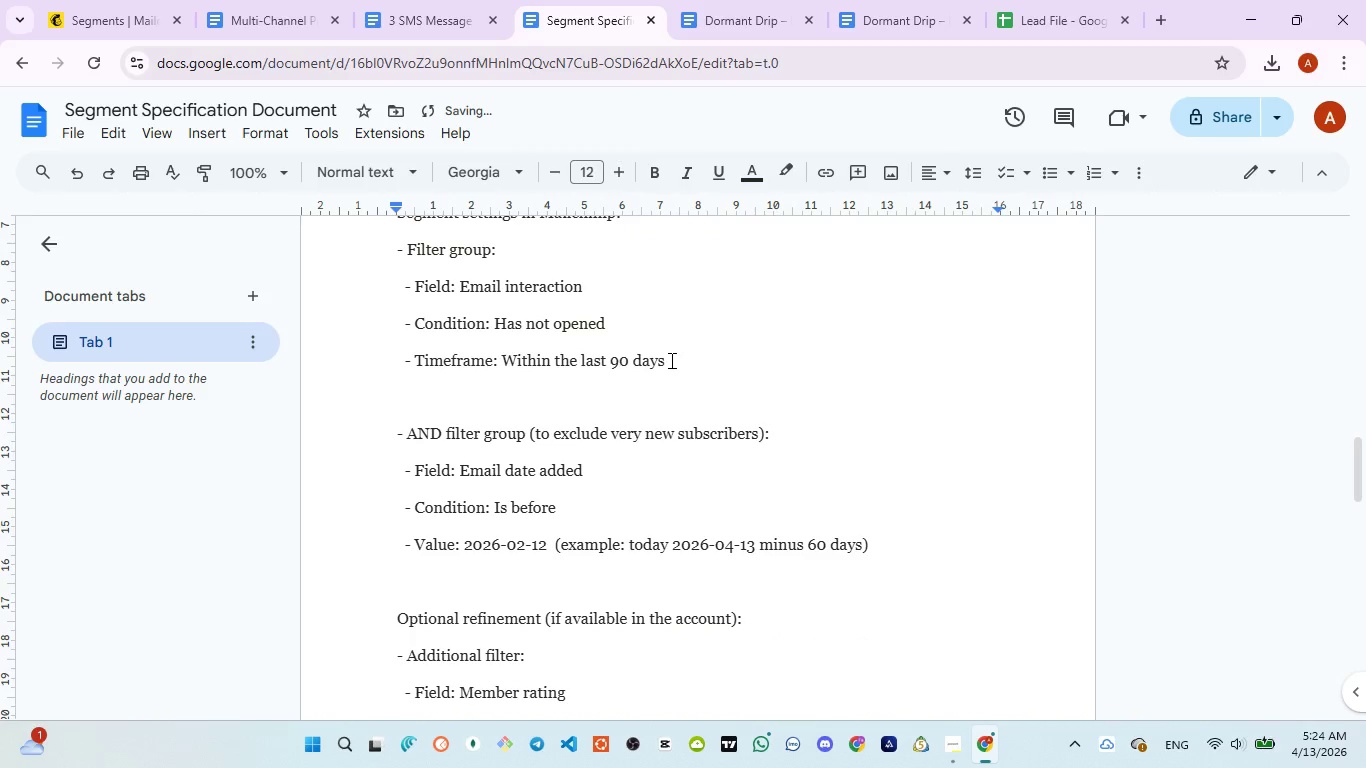 
type((3 months))
 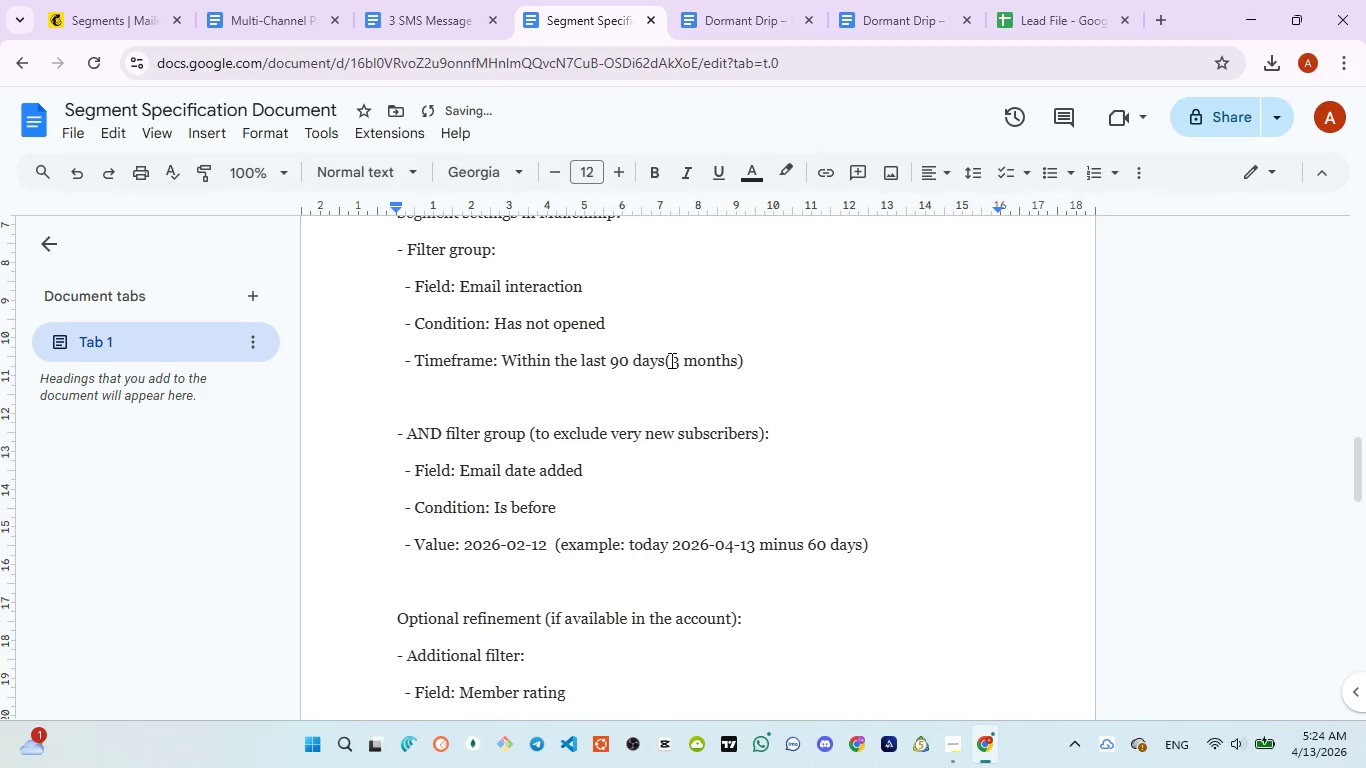 
scroll: coordinate [658, 457], scroll_direction: down, amount: 1.0
 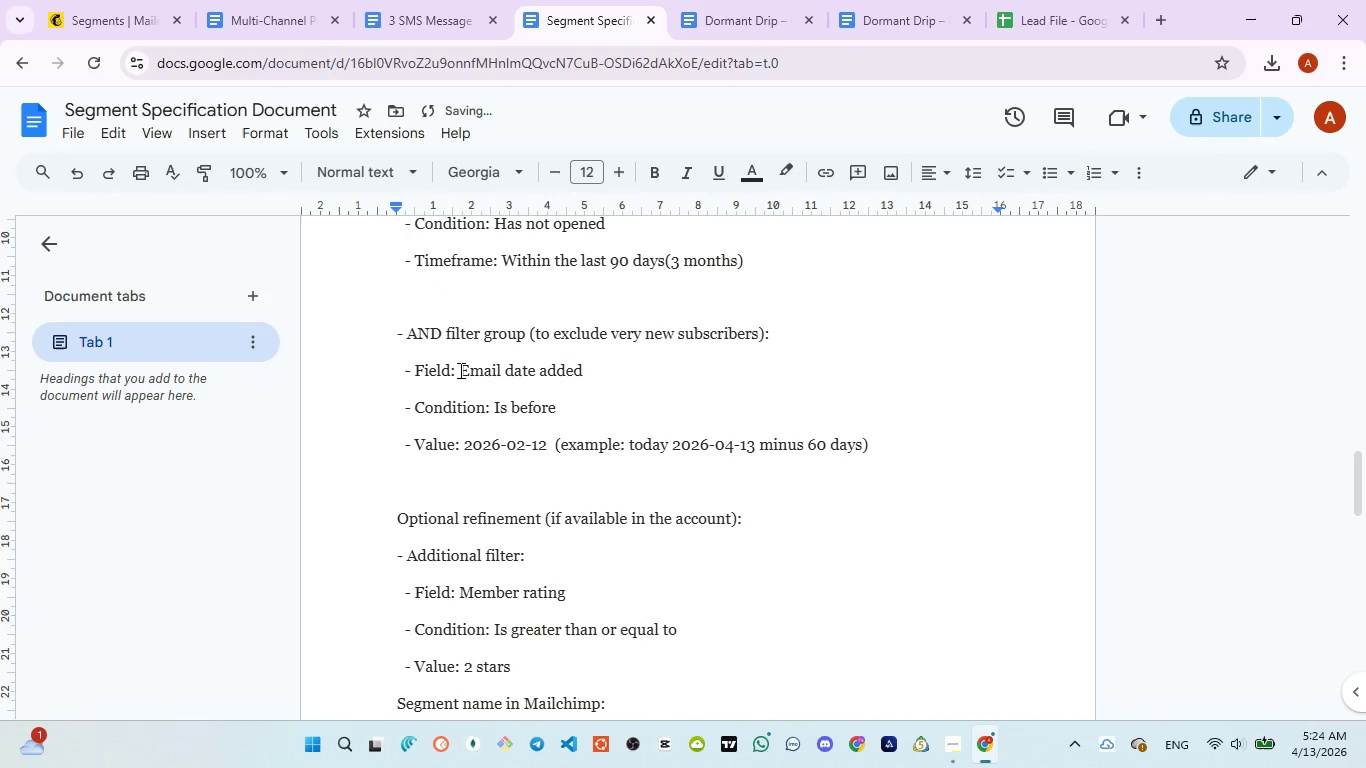 
left_click_drag(start_coordinate=[459, 370], to_coordinate=[593, 376])
 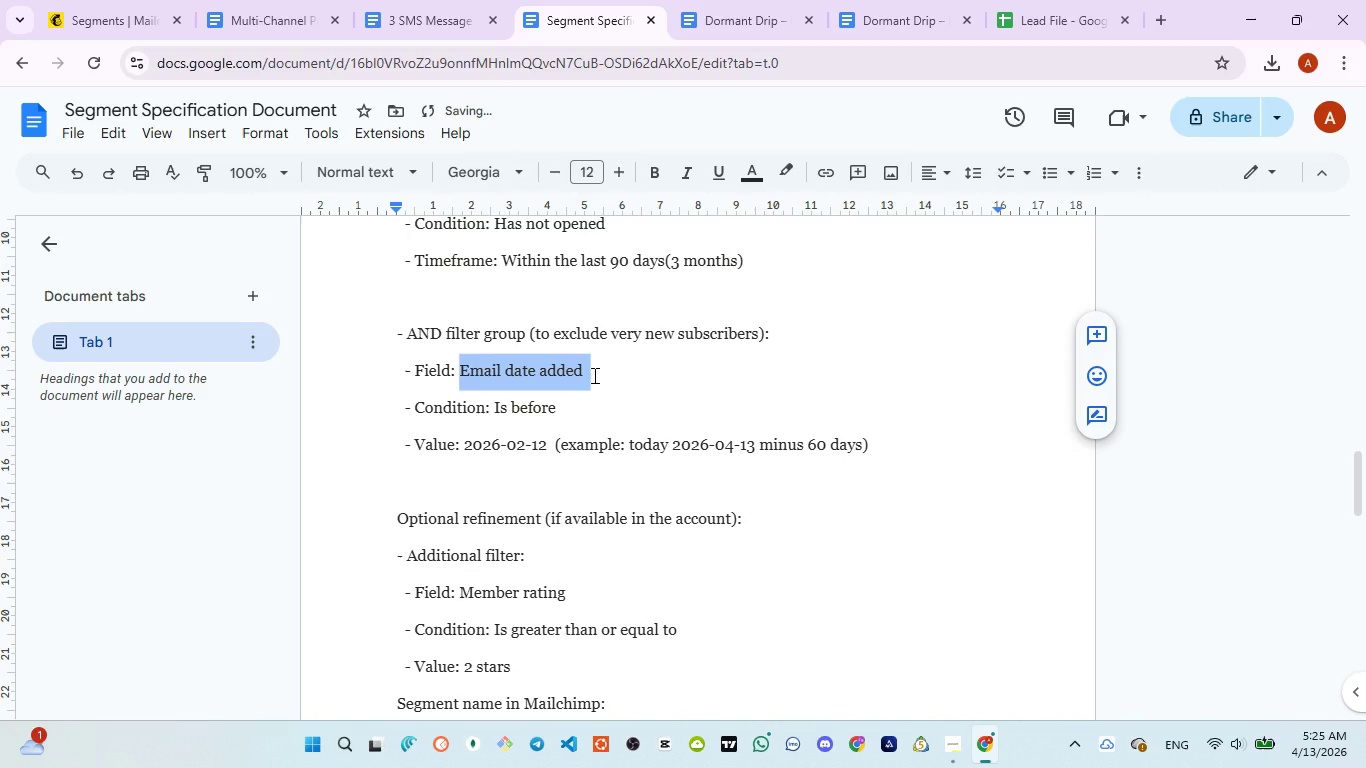 
key(Control+V)
 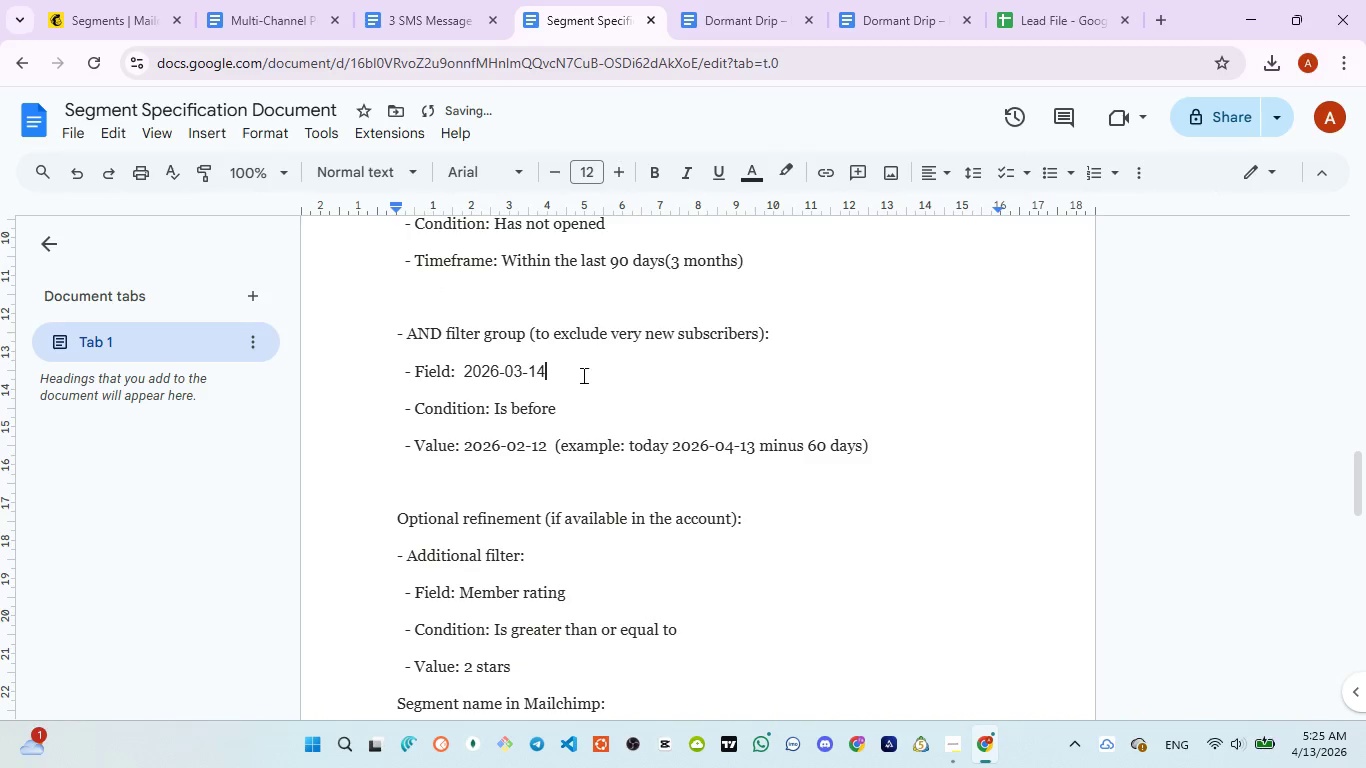 
key(Control+Z)
 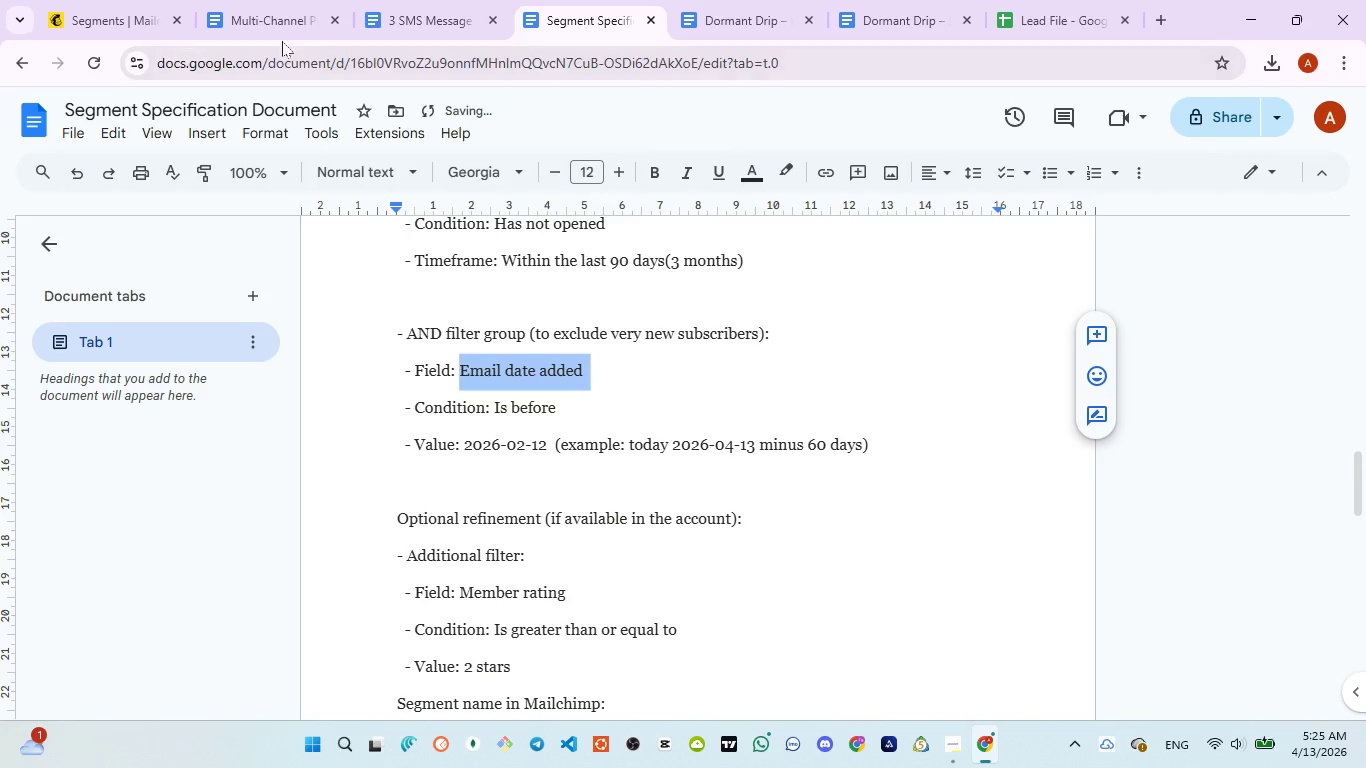 
left_click([405, 18])
 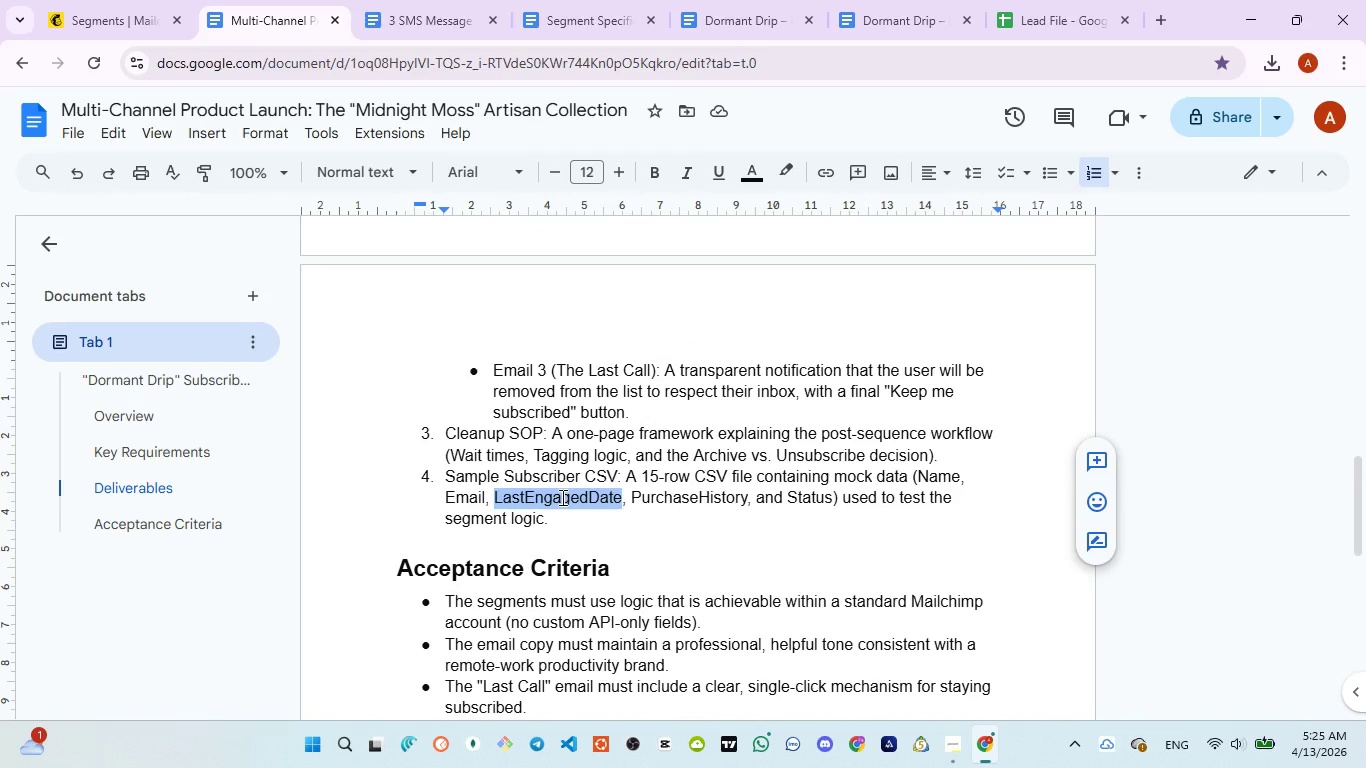 
double_click([561, 497])
 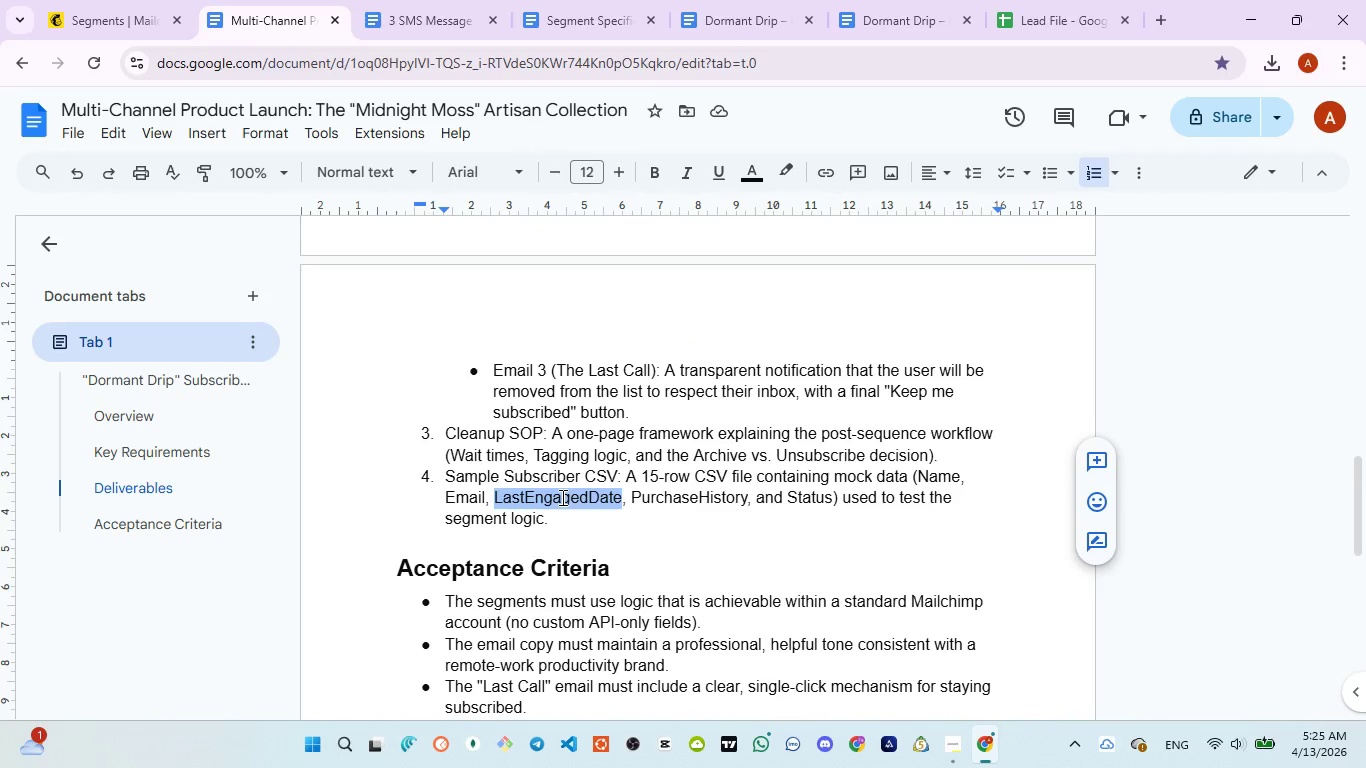 
key(Control+C)
 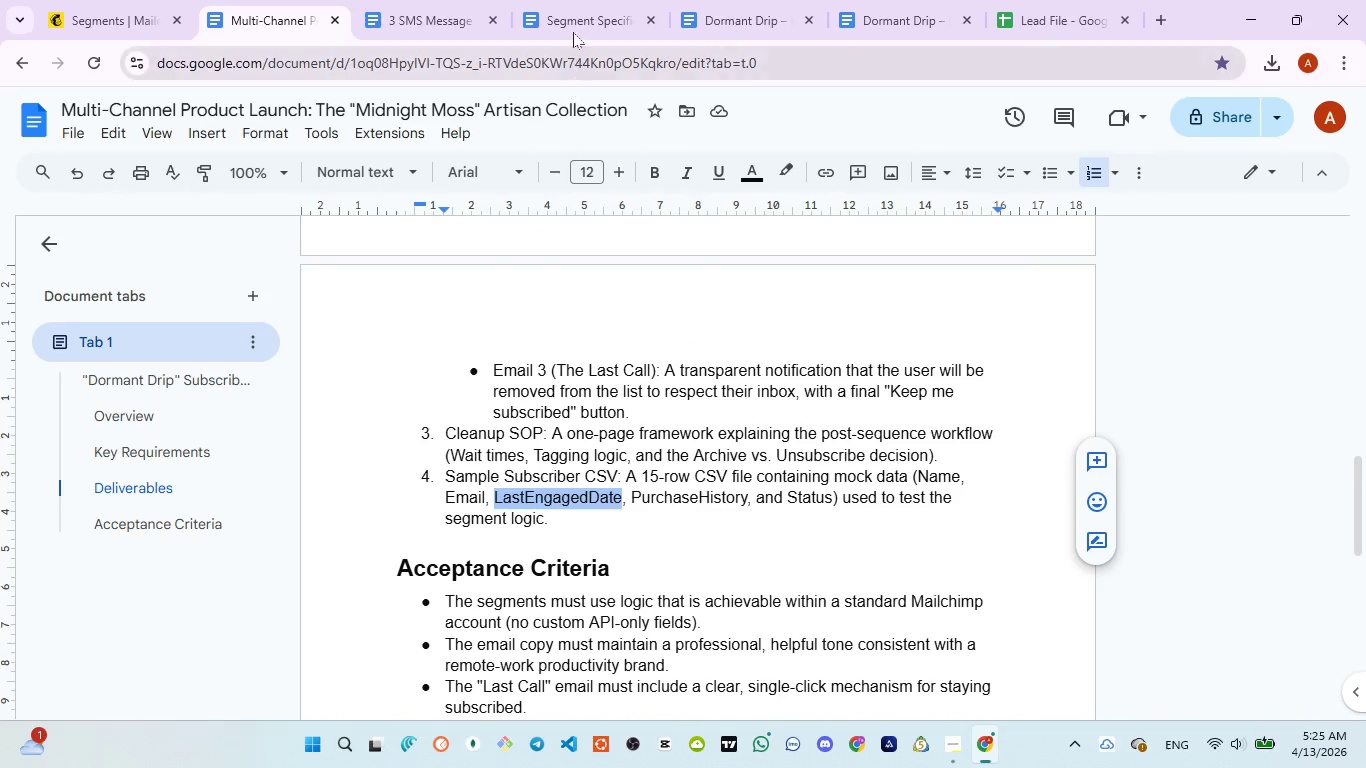 
left_click([573, 23])
 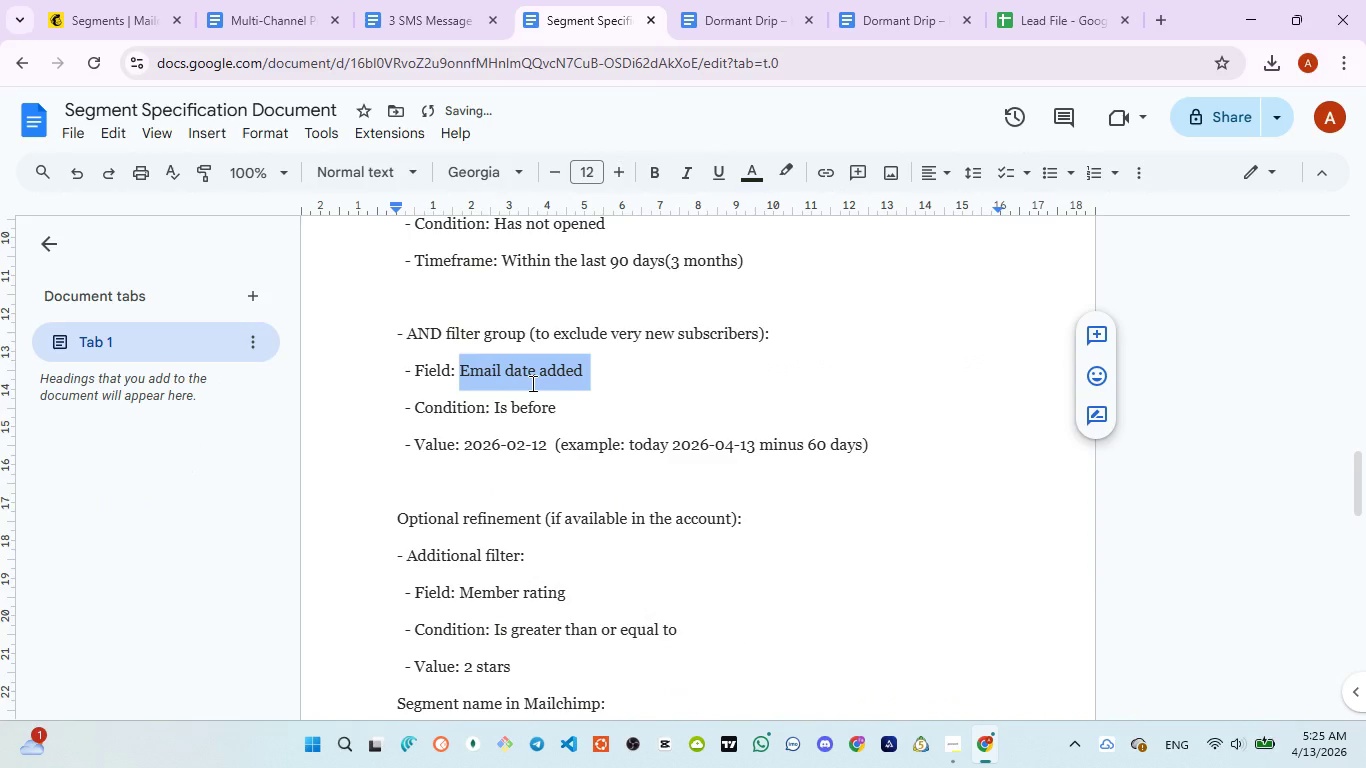 
key(Control+V)
 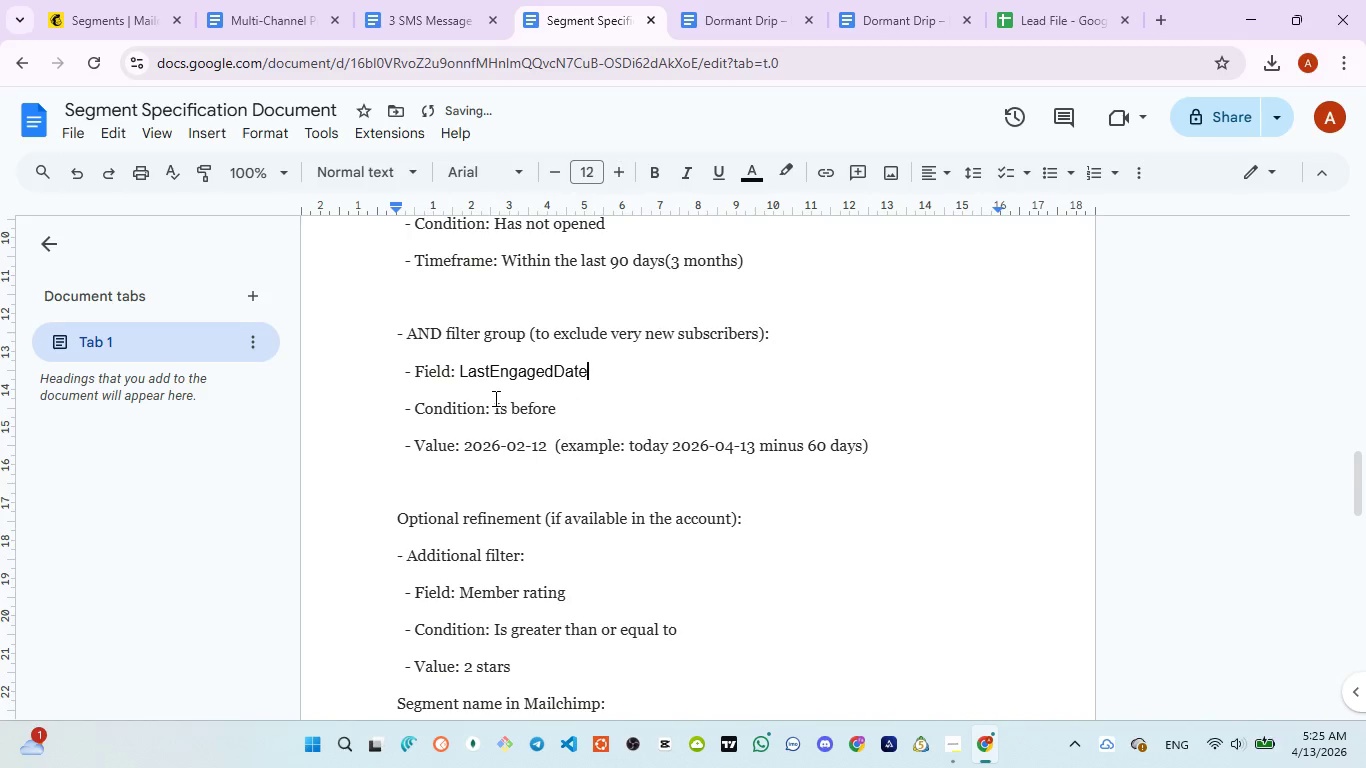 
left_click_drag(start_coordinate=[409, 410], to_coordinate=[555, 408])
 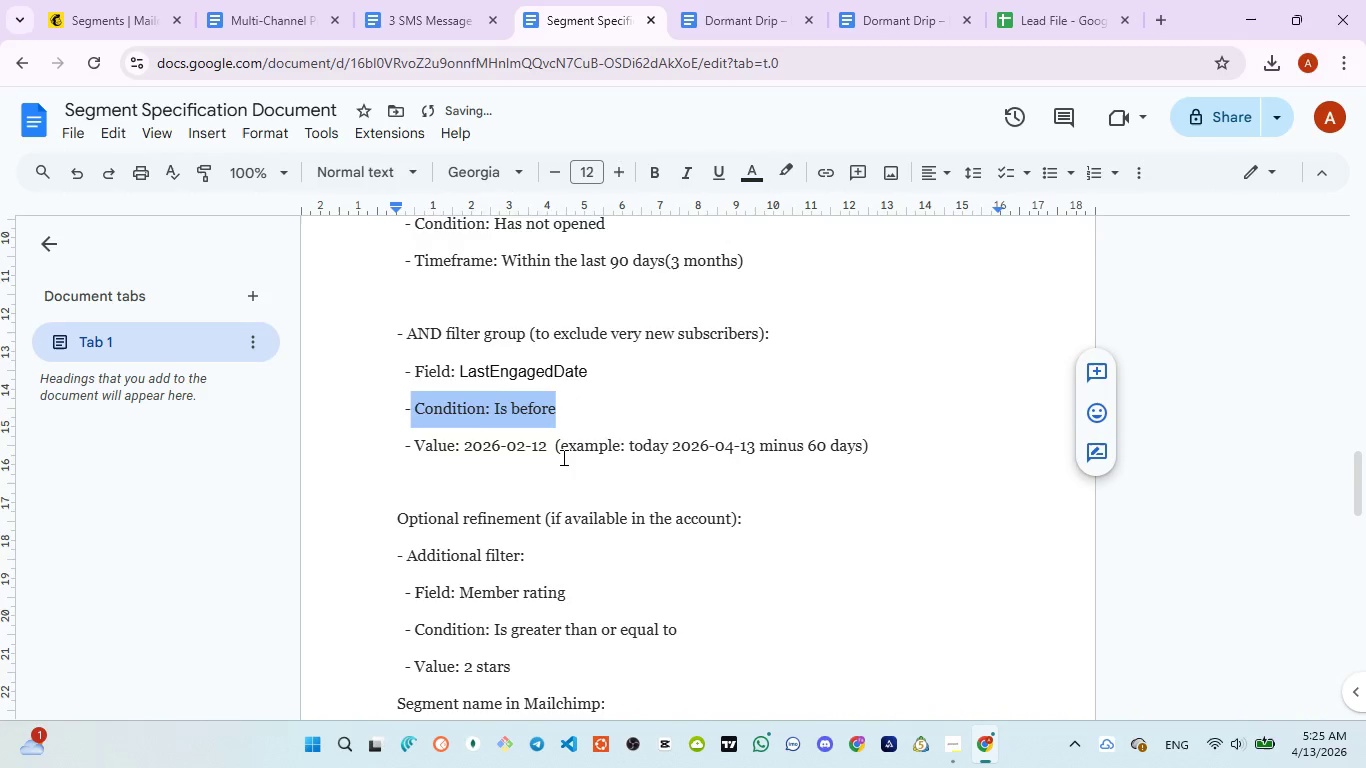 
scroll: coordinate [562, 458], scroll_direction: down, amount: 1.0
 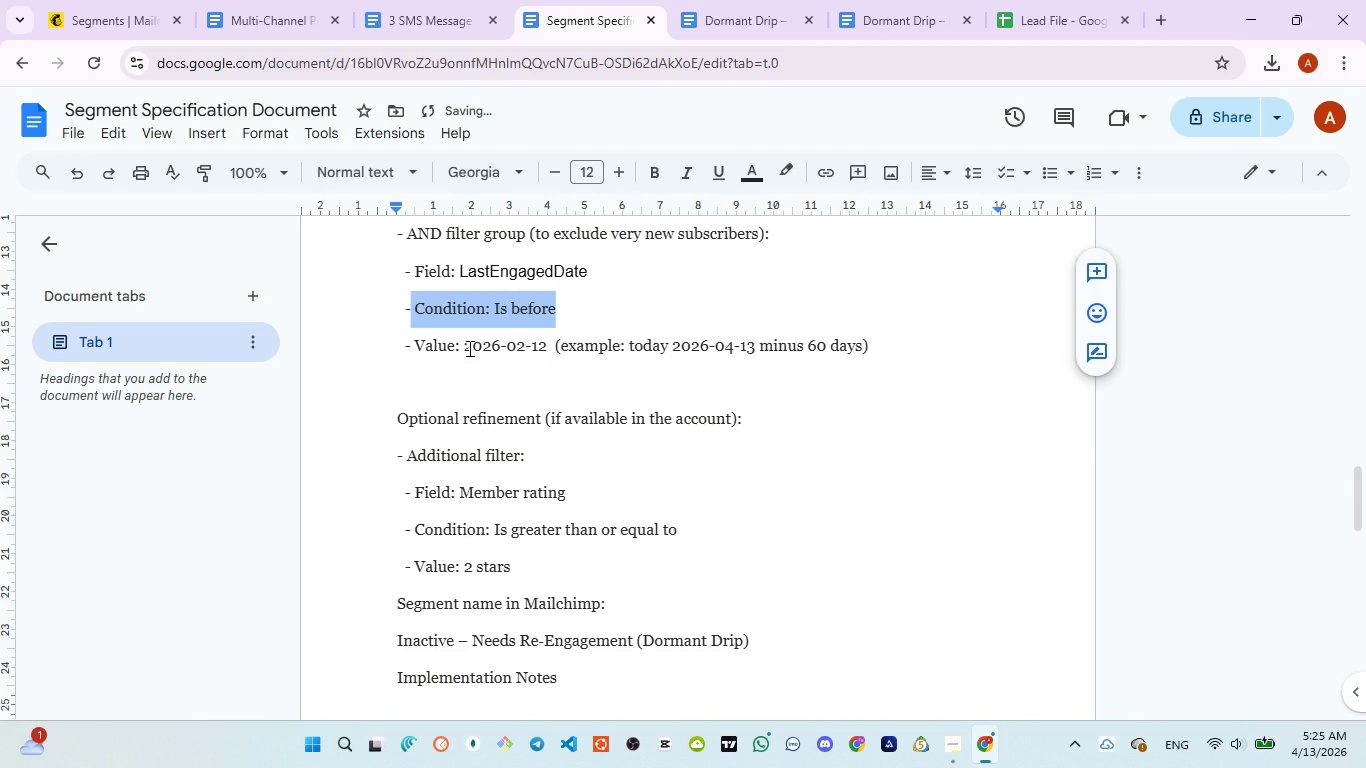 
left_click_drag(start_coordinate=[468, 348], to_coordinate=[552, 343])
 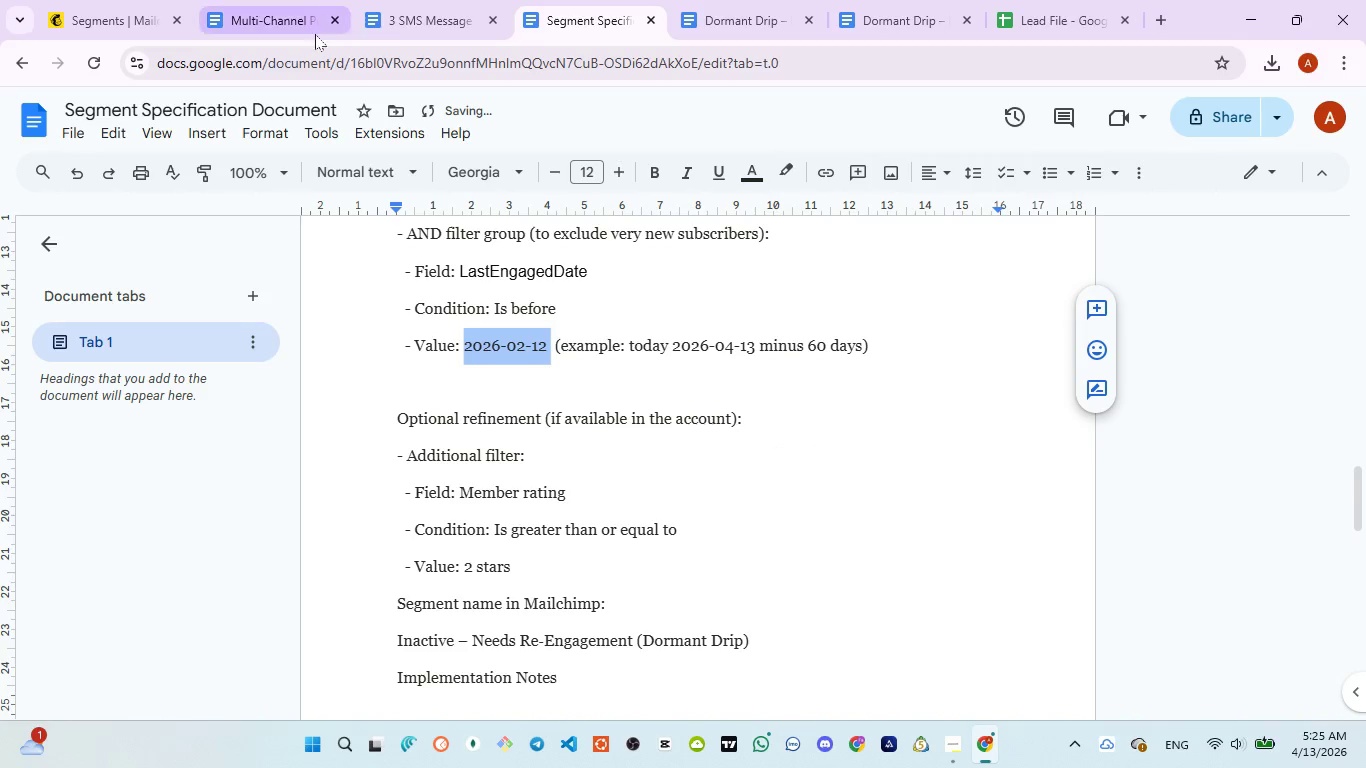 
left_click([409, 33])
 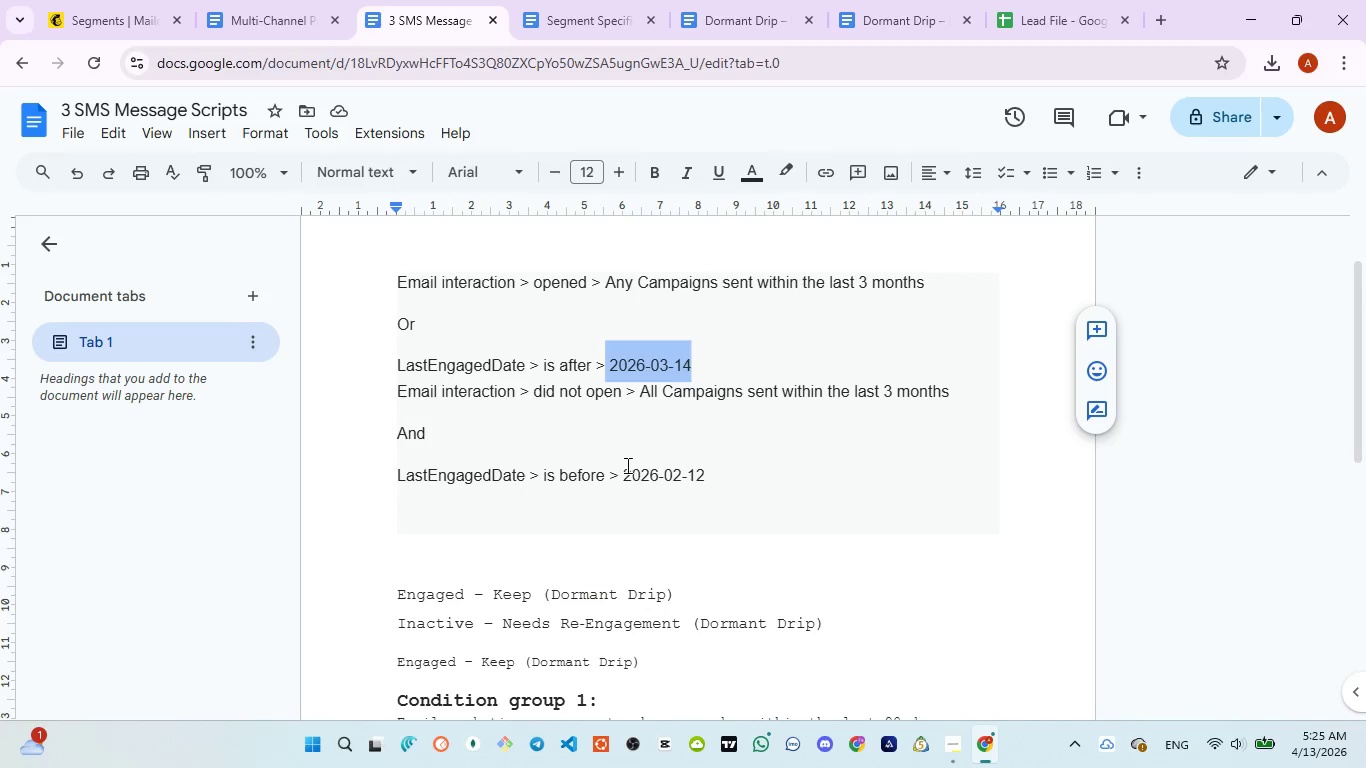 
left_click_drag(start_coordinate=[625, 466], to_coordinate=[736, 467])
 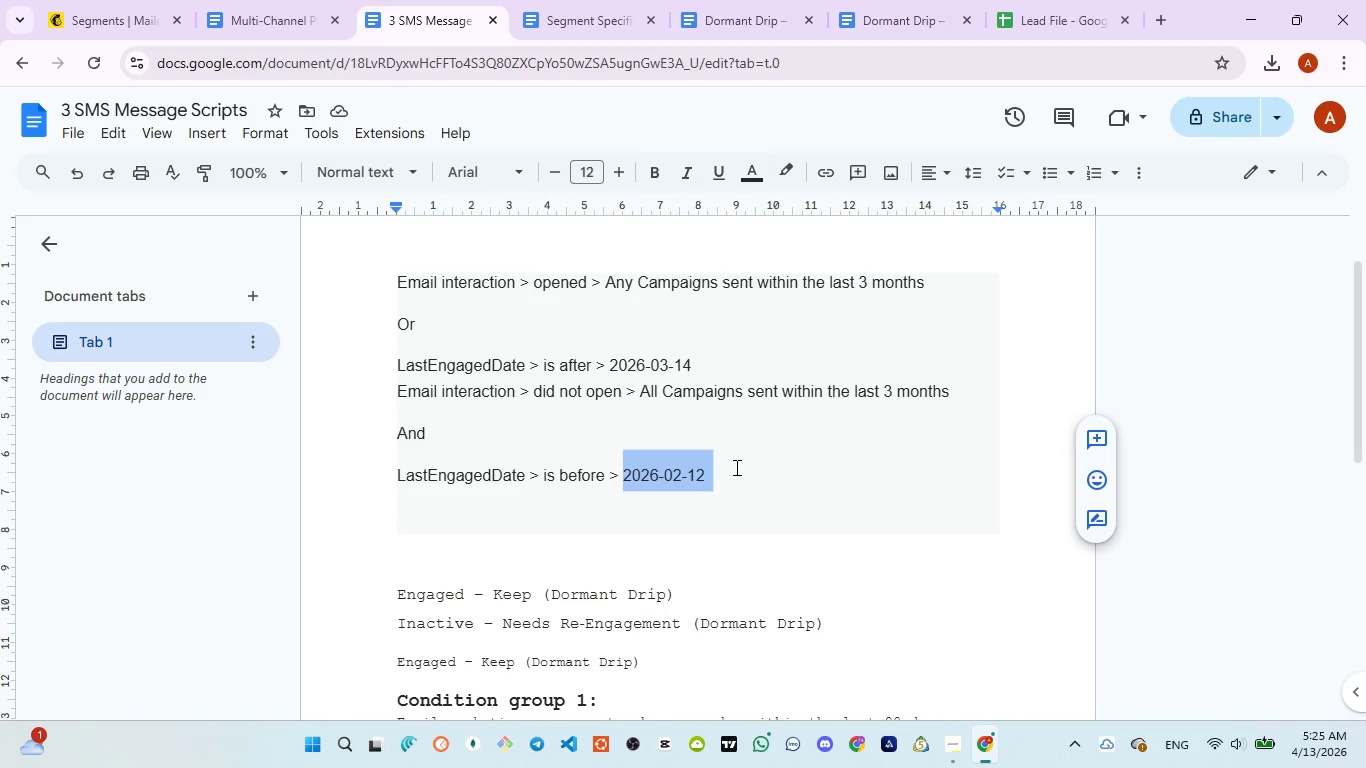 
key(Control+C)
 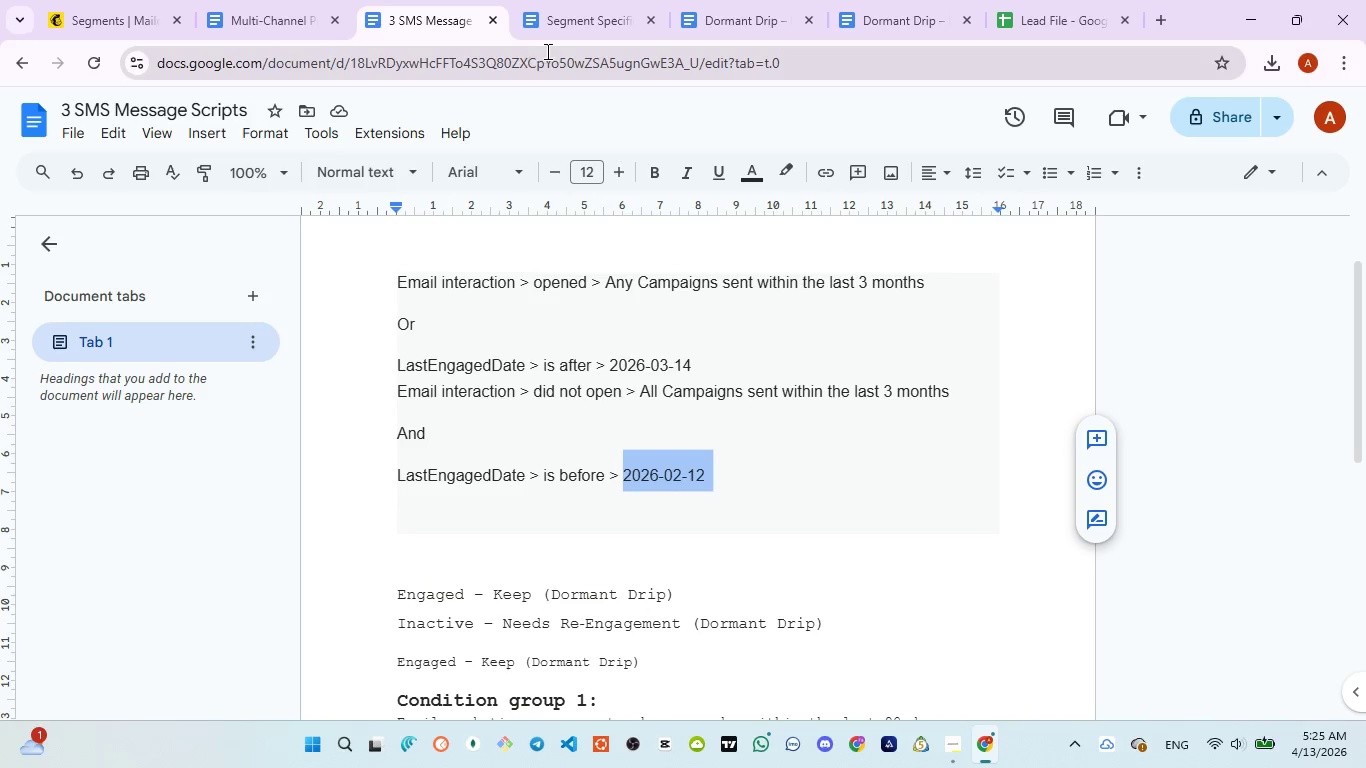 
left_click([567, 37])
 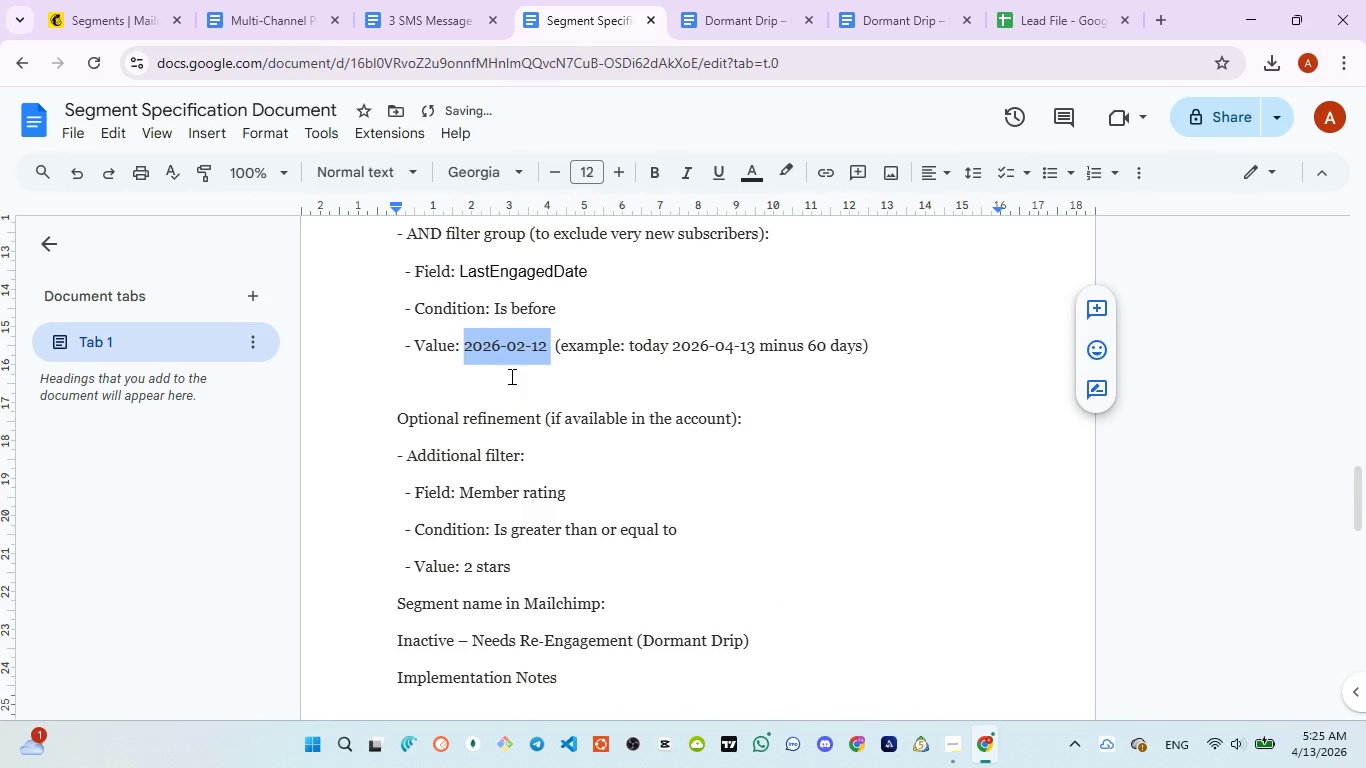 
key(Shift+V)
 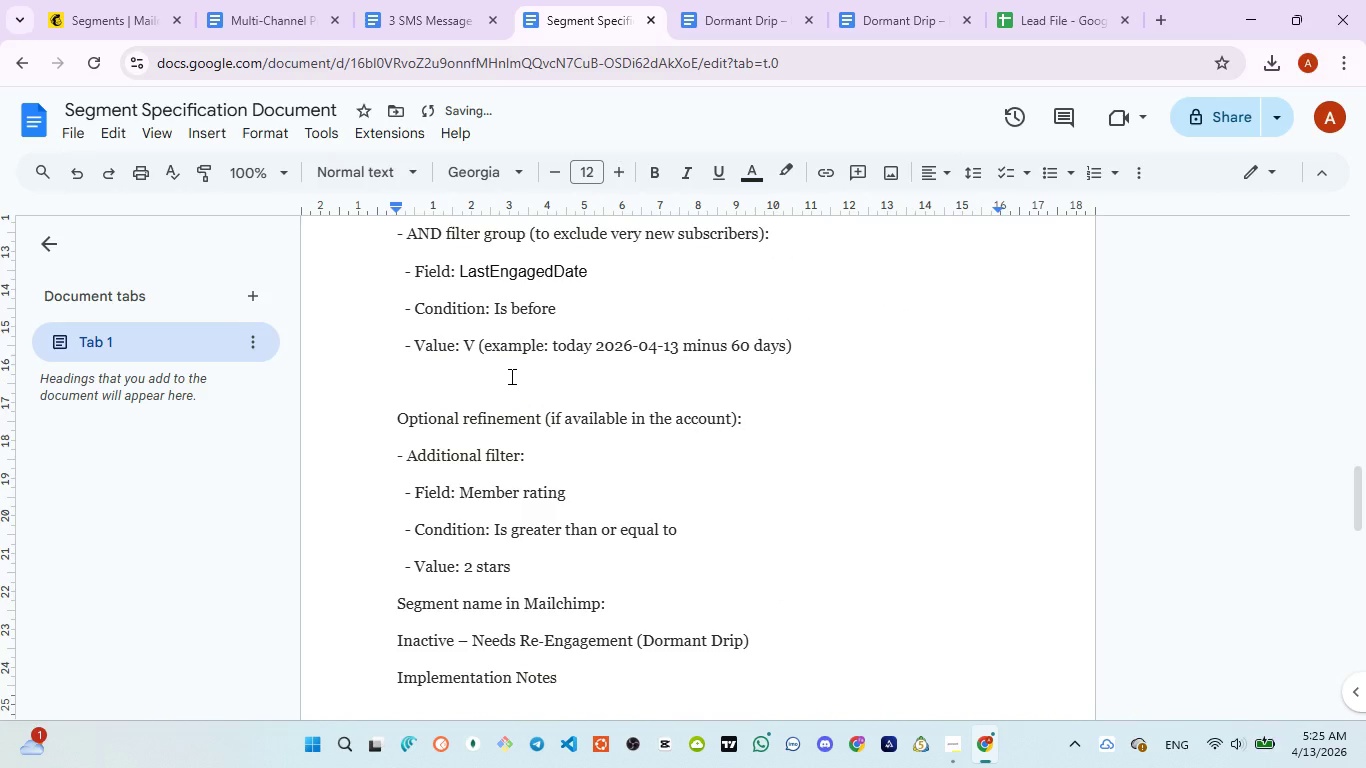 
key(Shift+ShiftLeft)
 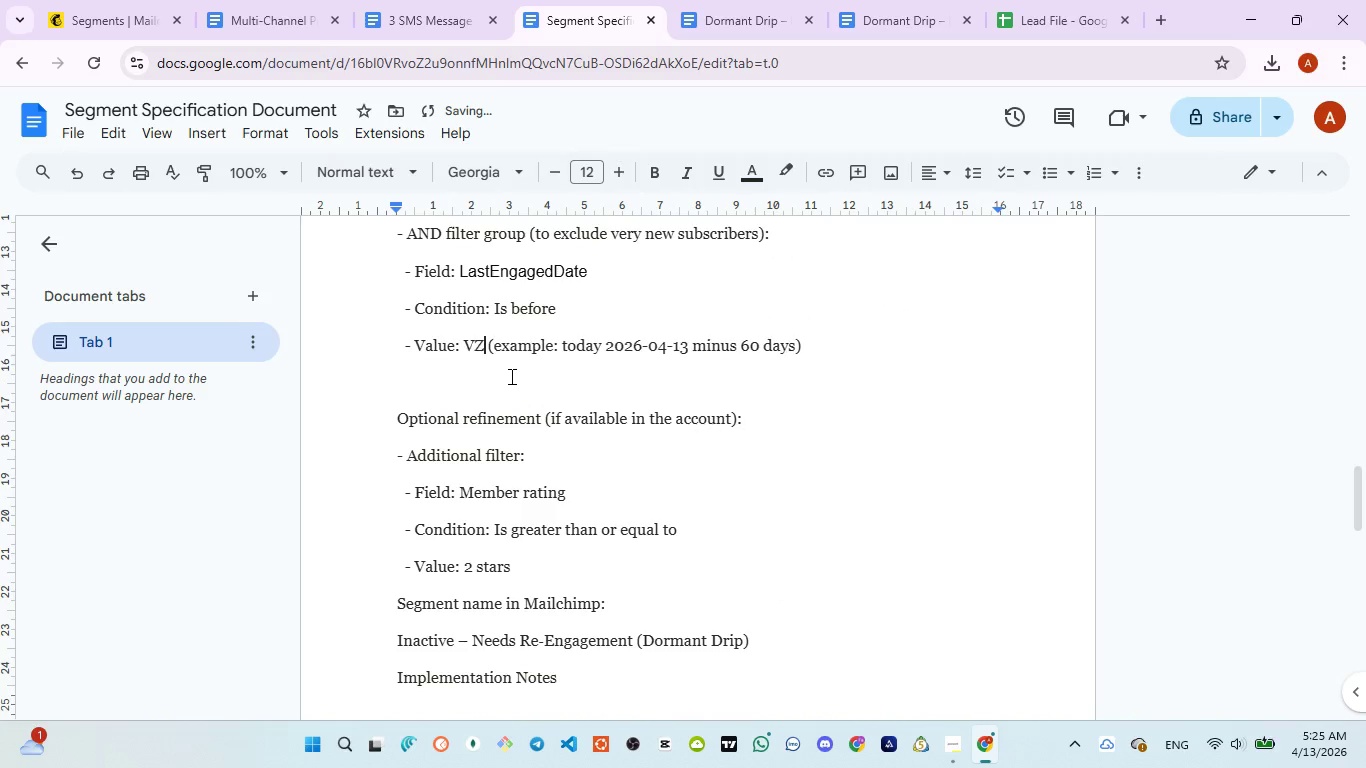 
key(Shift+Z)
 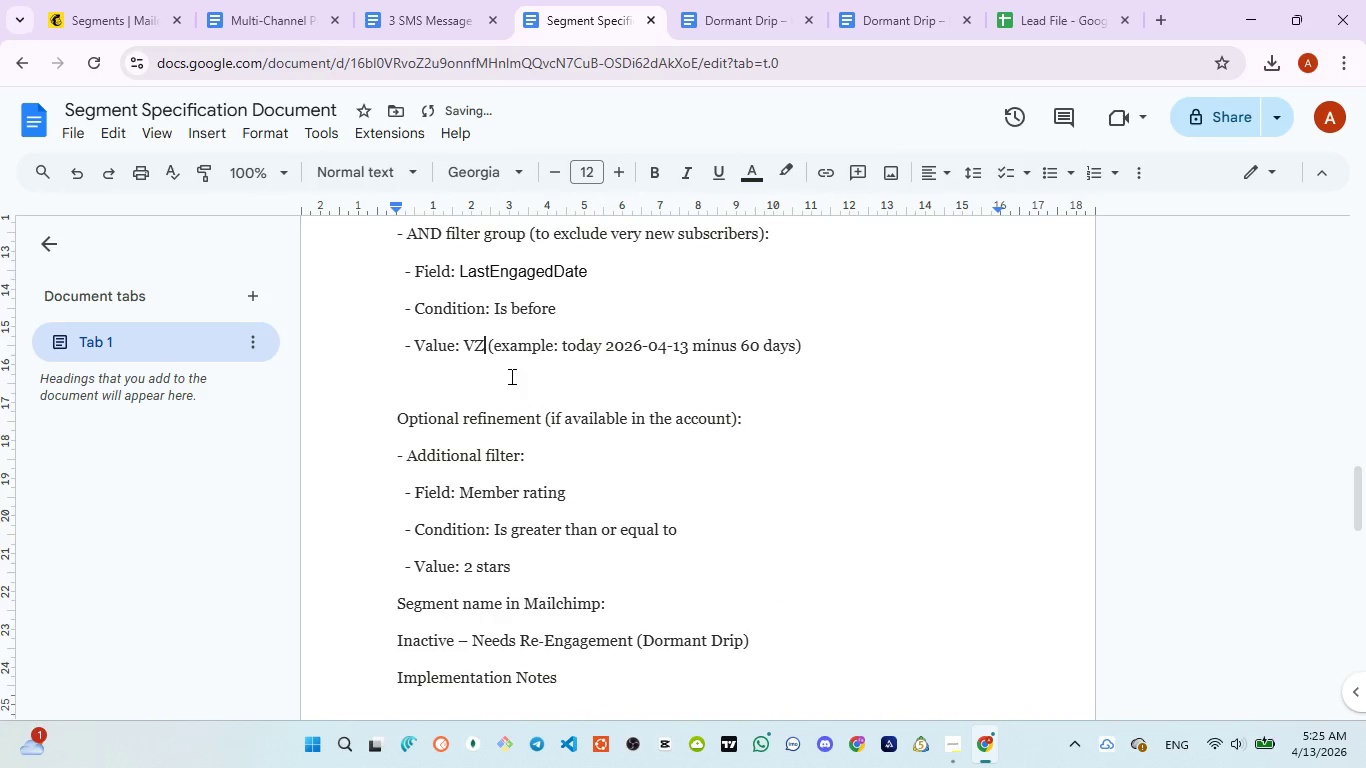 
key(Control+X)
 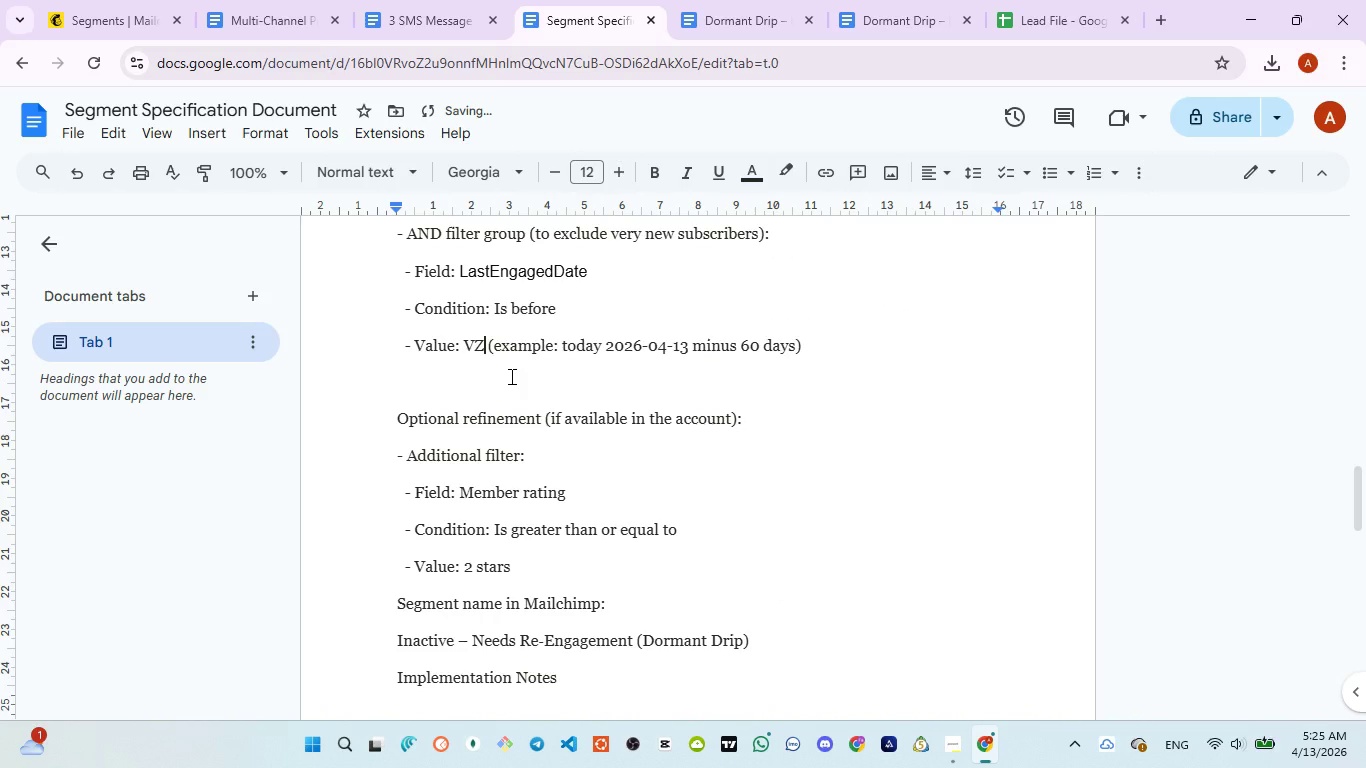 
key(Control+Z)
 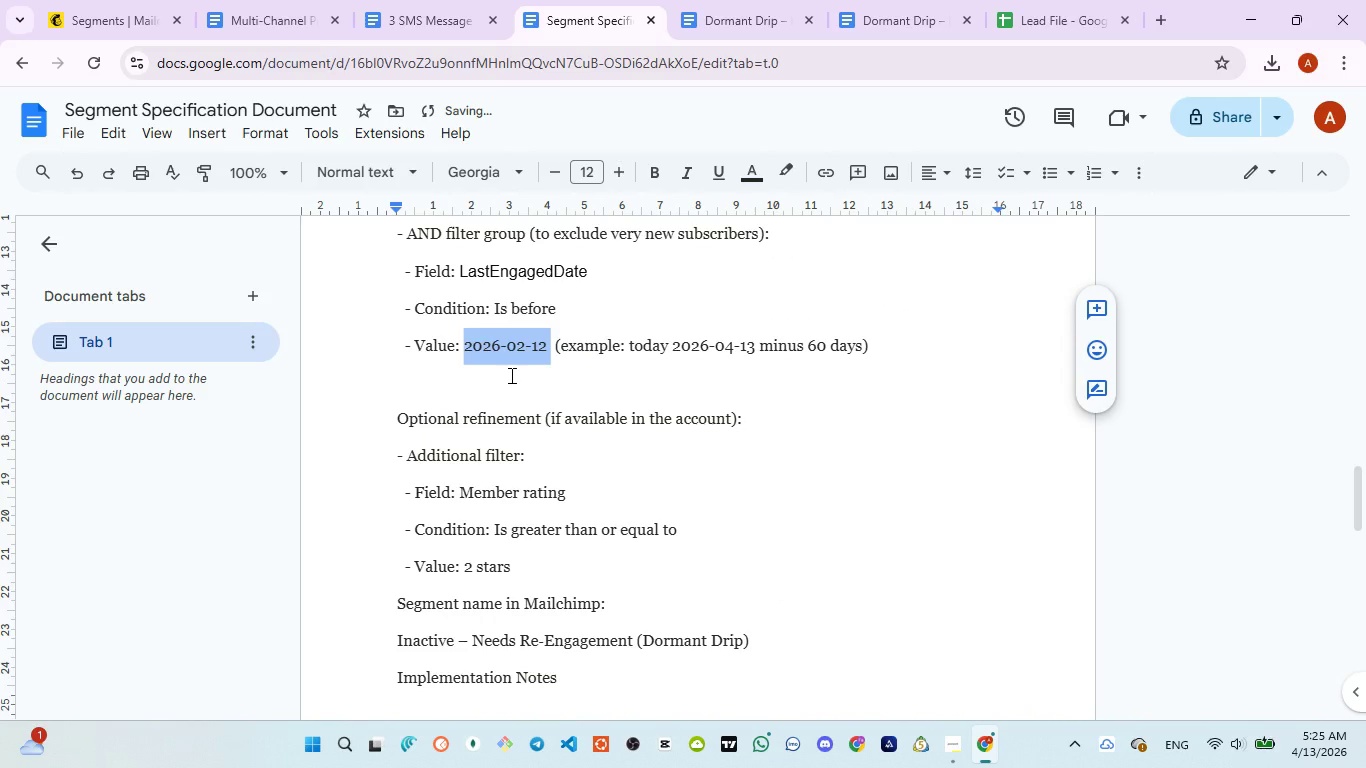 
key(Control+V)
 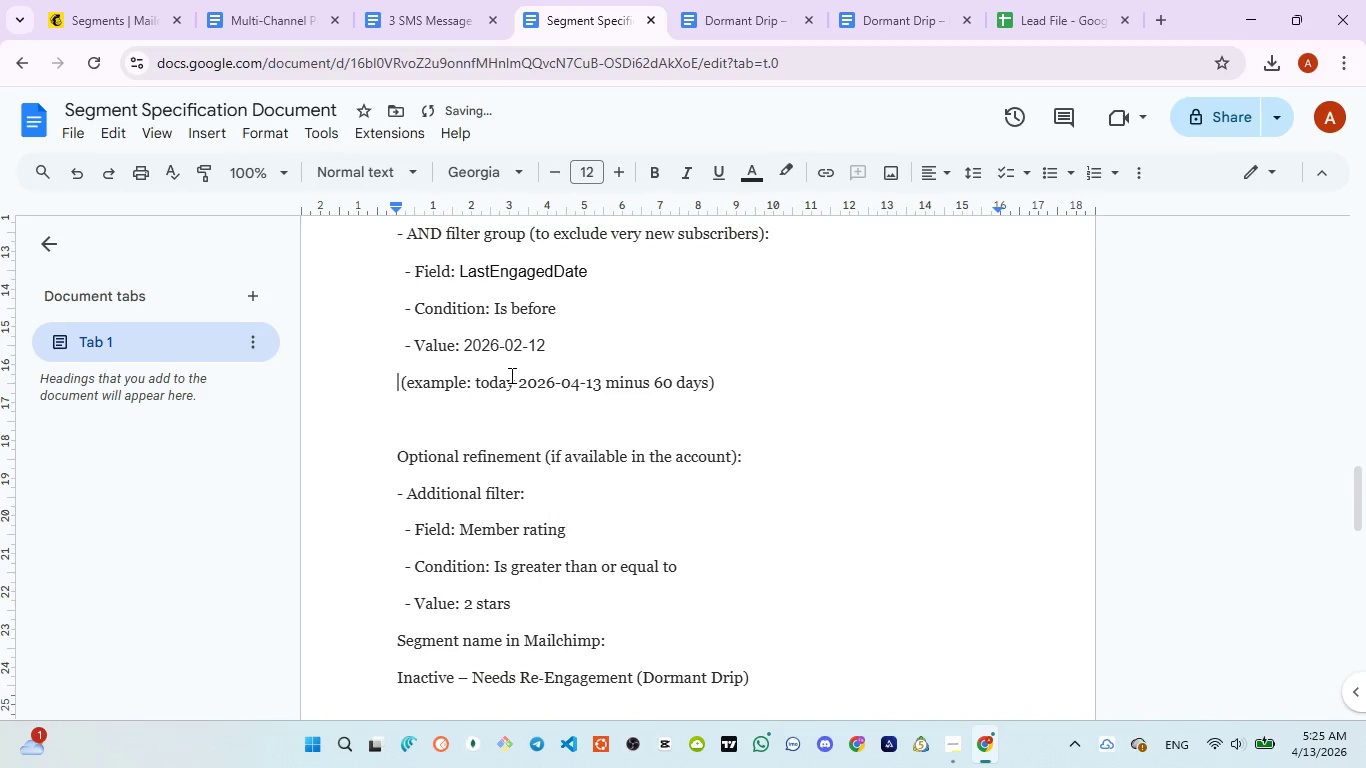 
key(Backspace)
 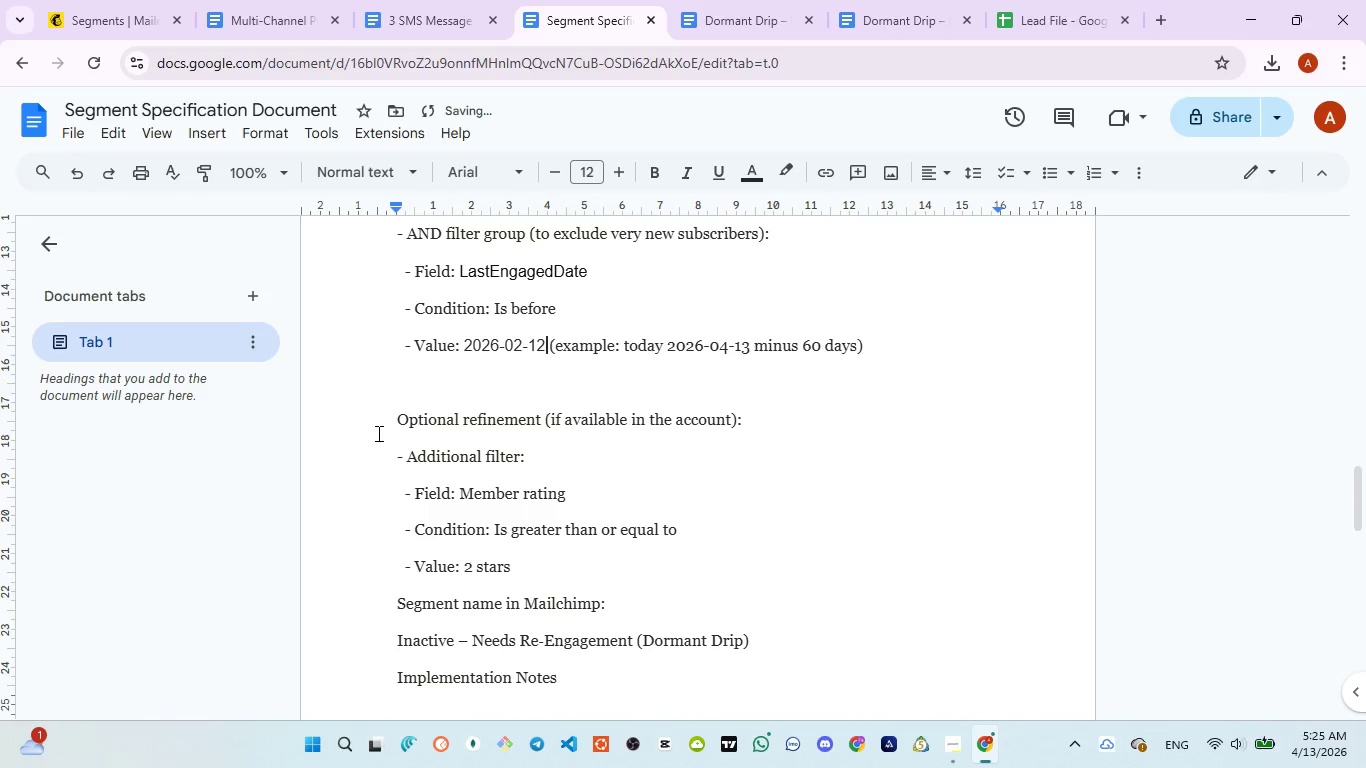 
left_click_drag(start_coordinate=[391, 415], to_coordinate=[747, 432])
 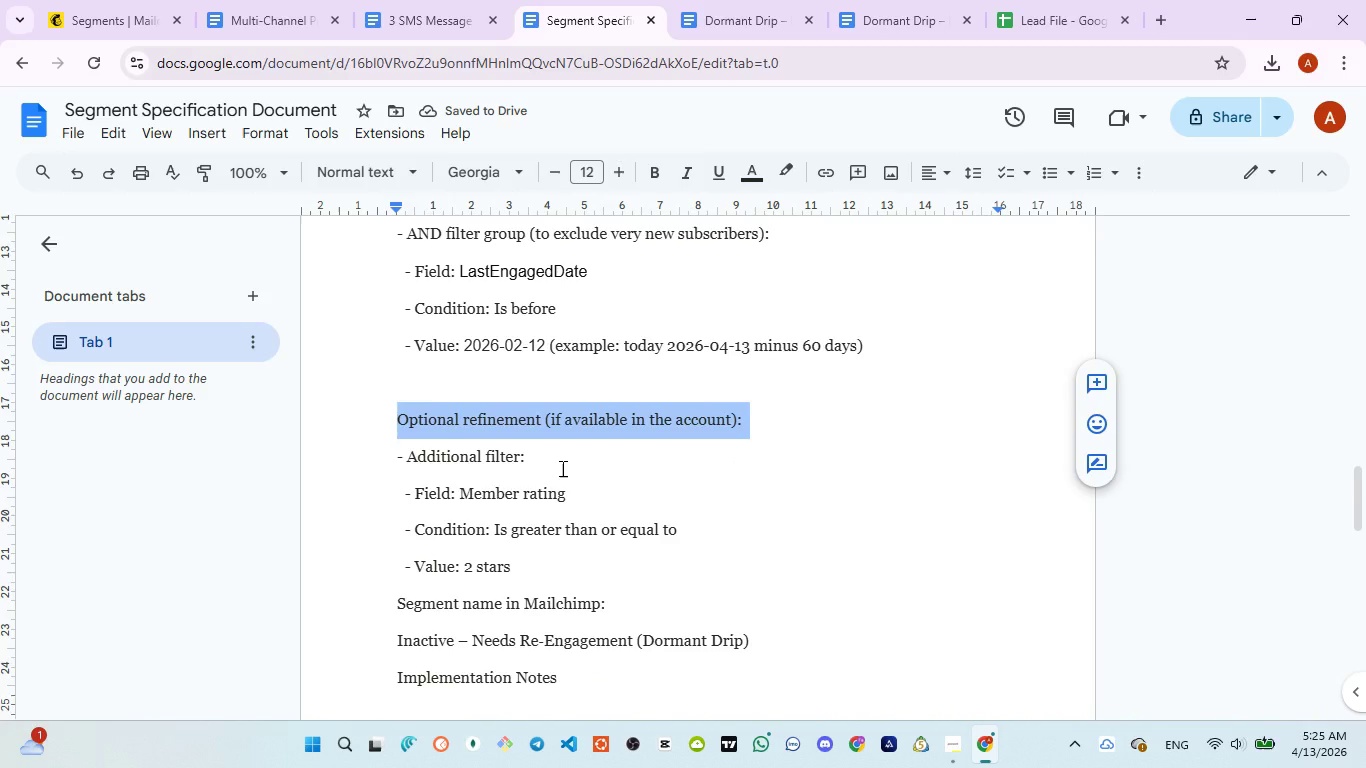 
scroll: coordinate [561, 468], scroll_direction: down, amount: 1.0
 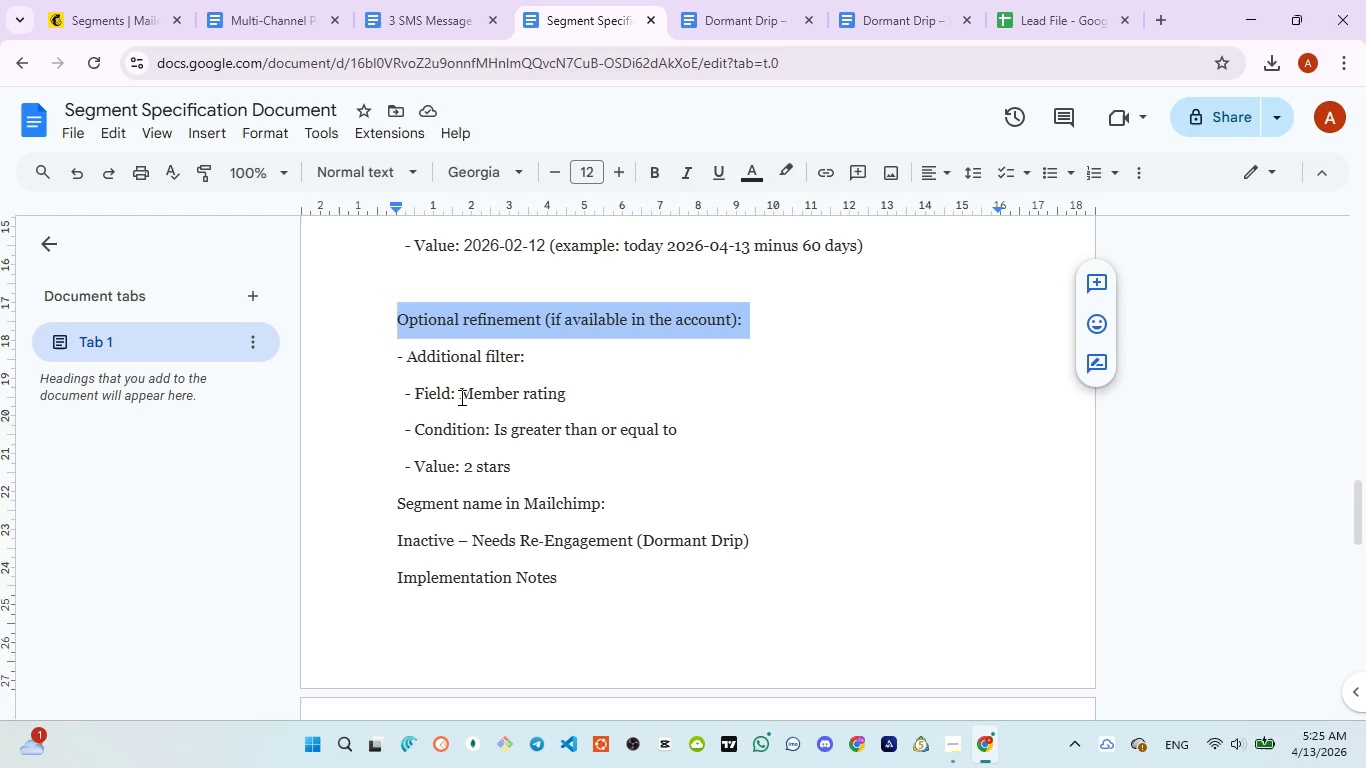 
wait(6.45)
 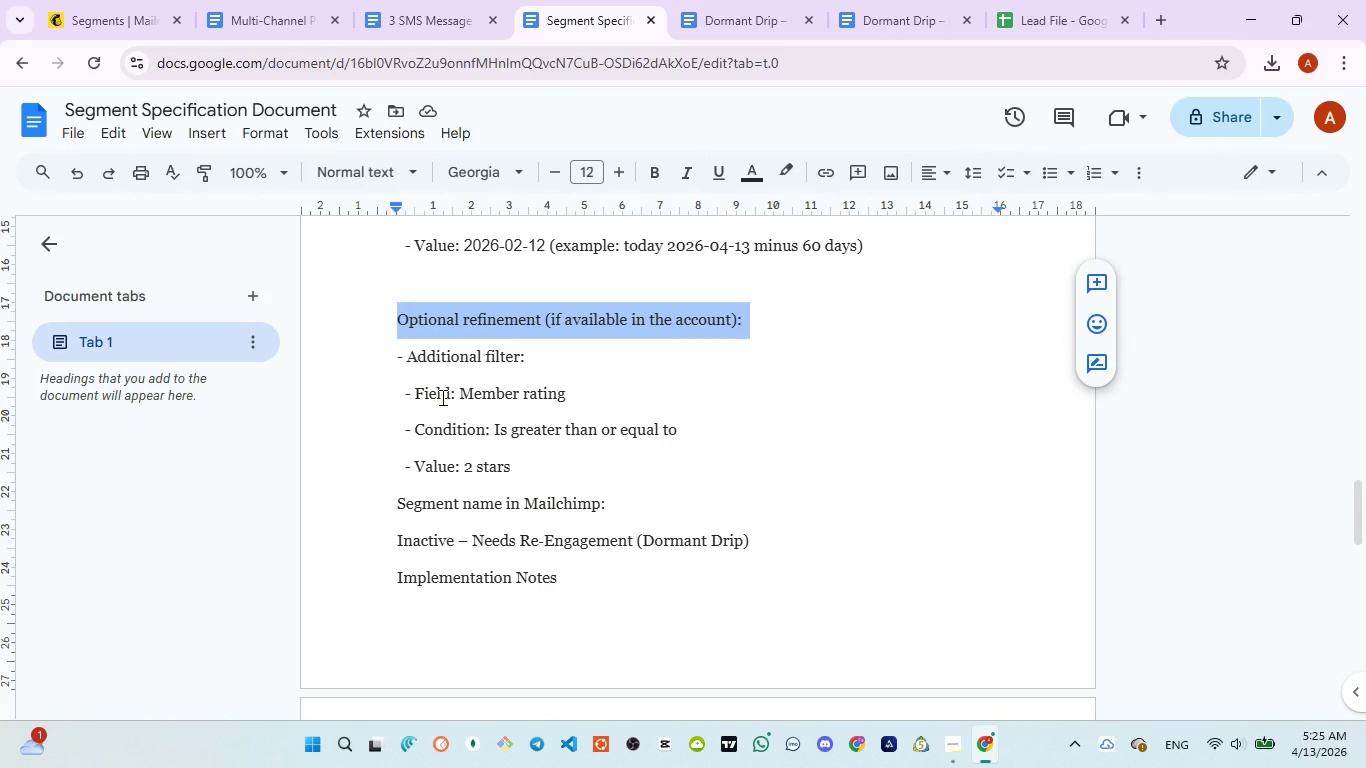 
scroll: coordinate [517, 433], scroll_direction: down, amount: 1.0
 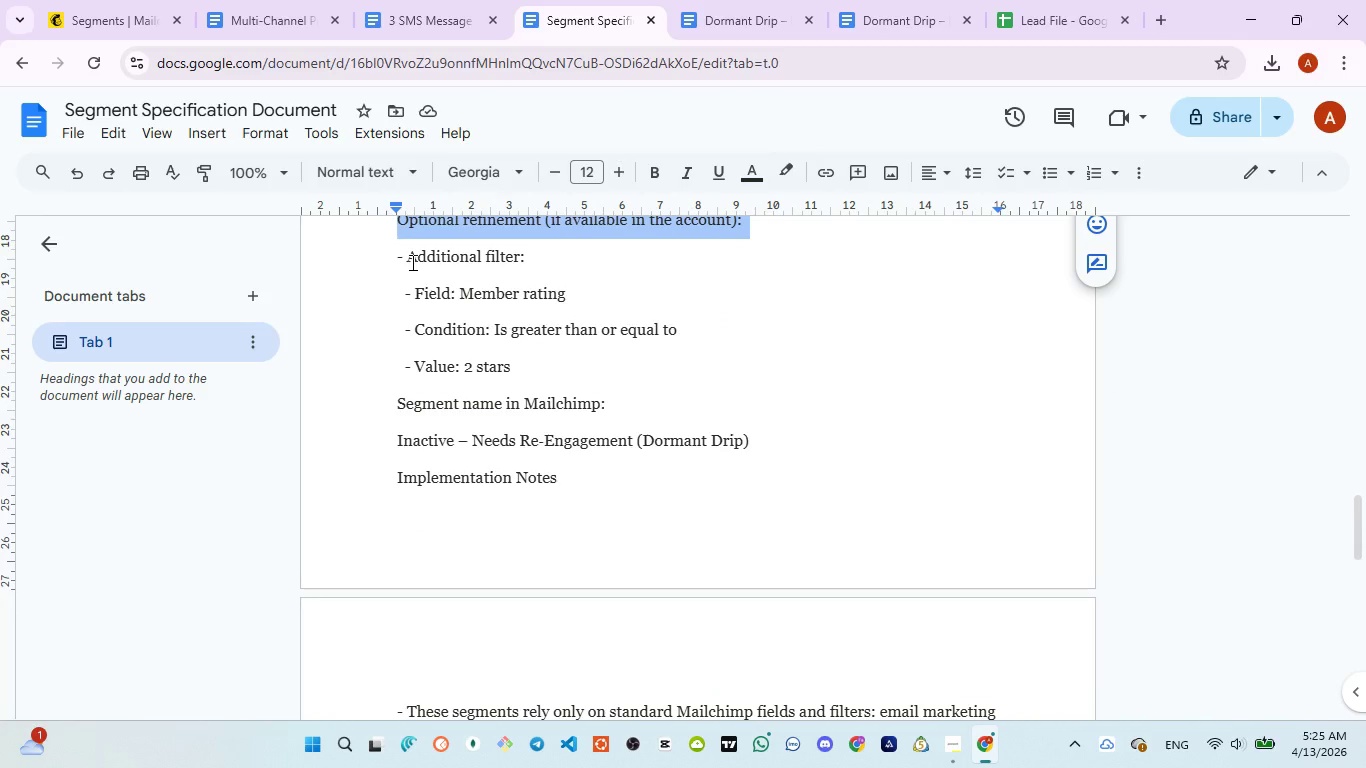 
left_click_drag(start_coordinate=[411, 262], to_coordinate=[559, 263])
 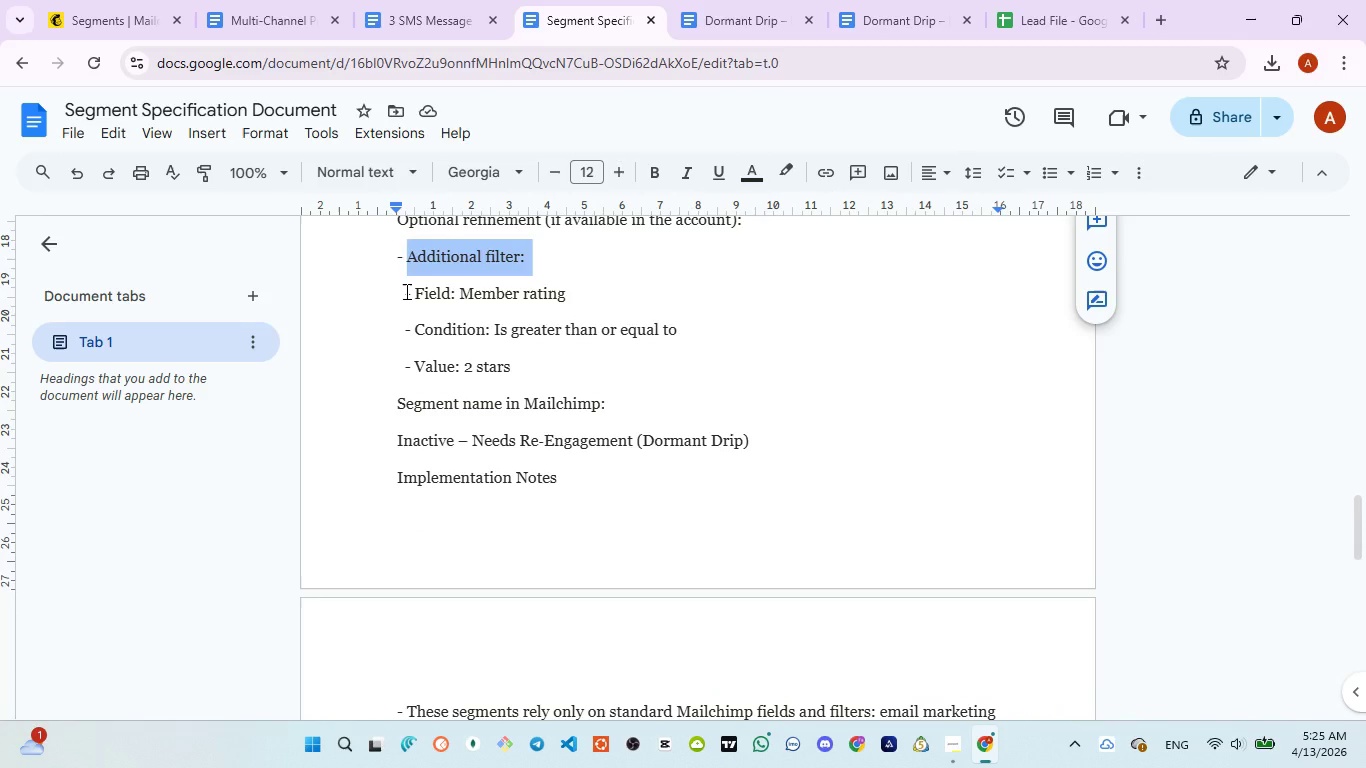 
left_click_drag(start_coordinate=[405, 291], to_coordinate=[572, 298])
 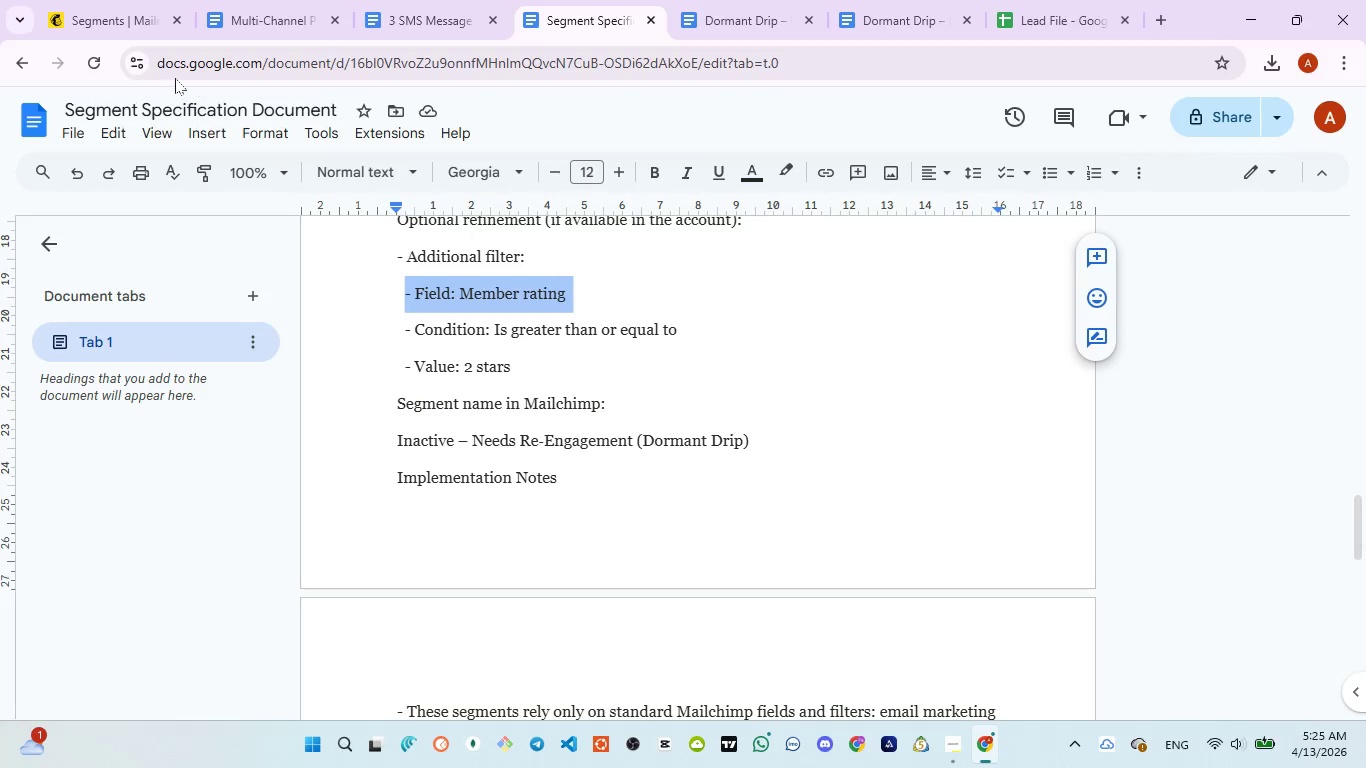 
scroll: coordinate [604, 424], scroll_direction: up, amount: 2.0
 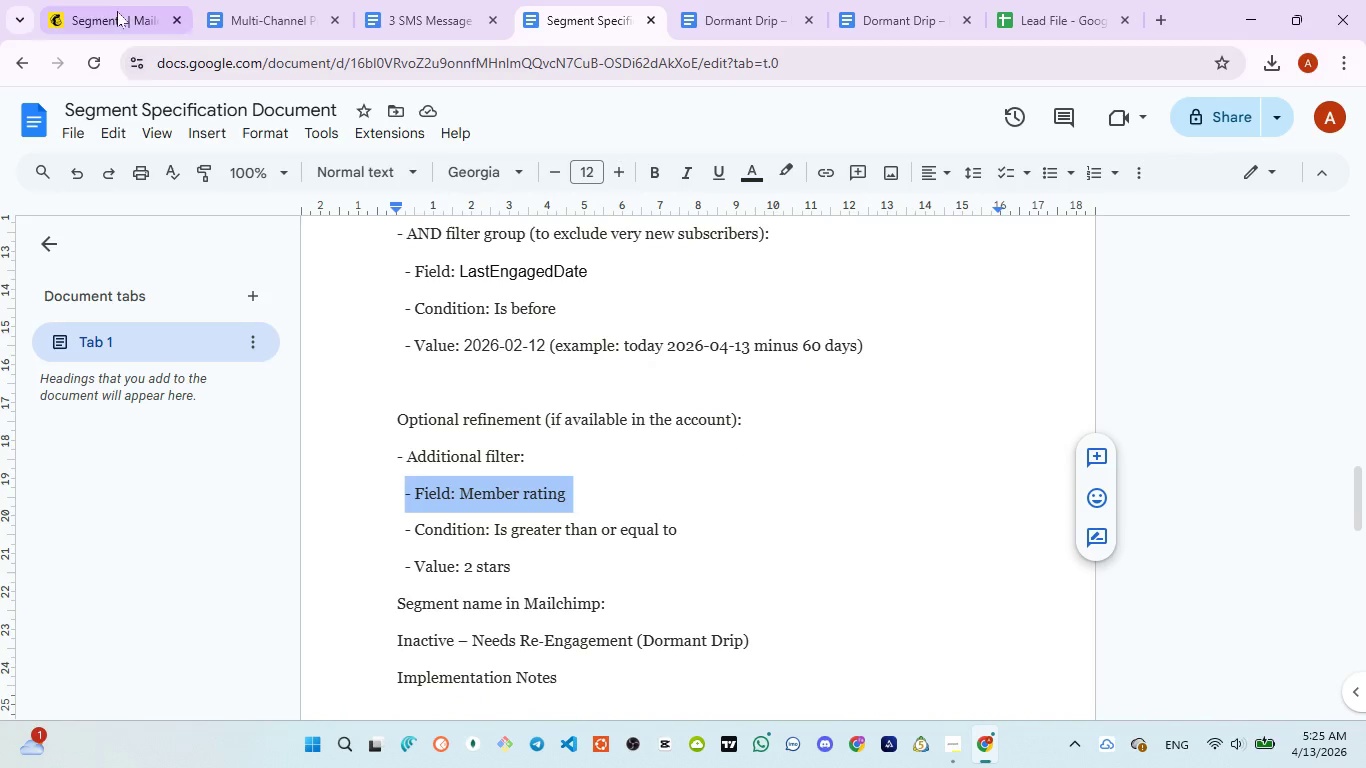 
left_click([116, 10])
 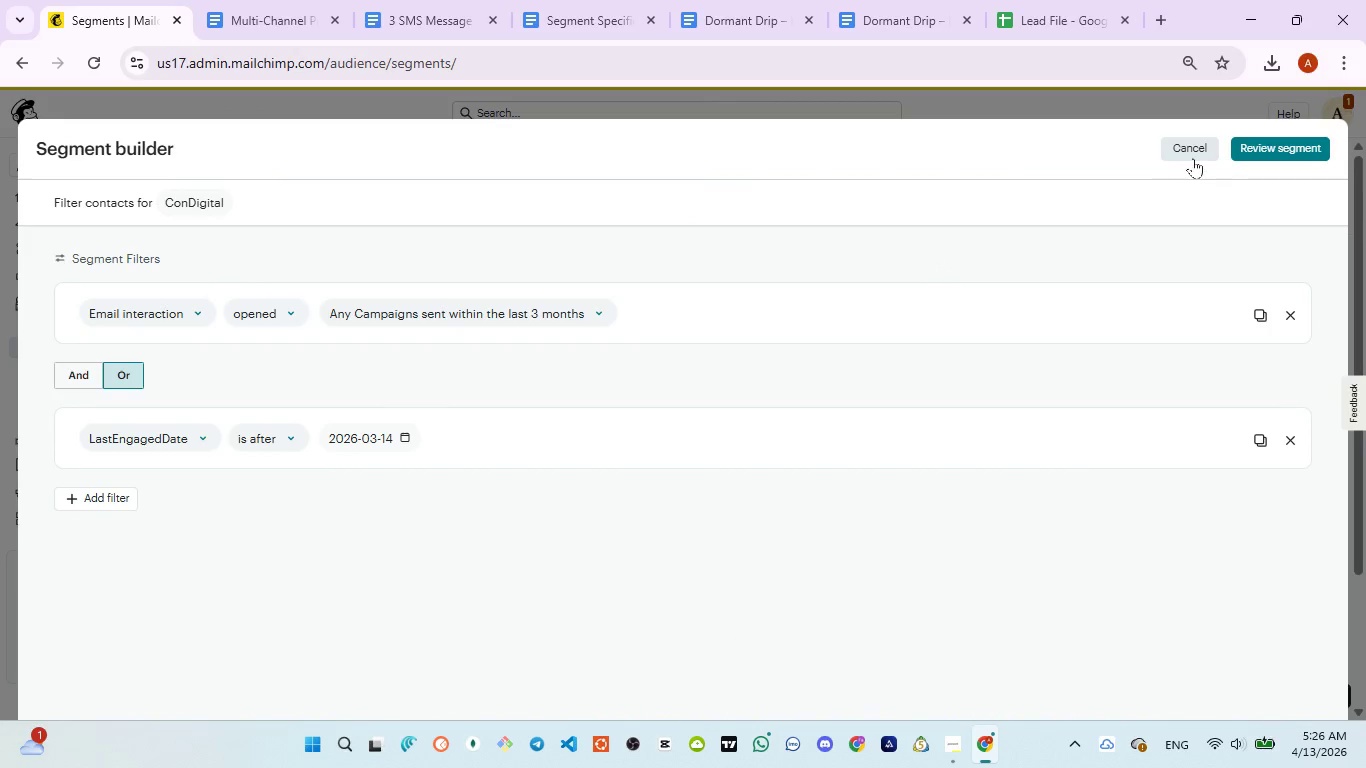 
left_click([1188, 153])
 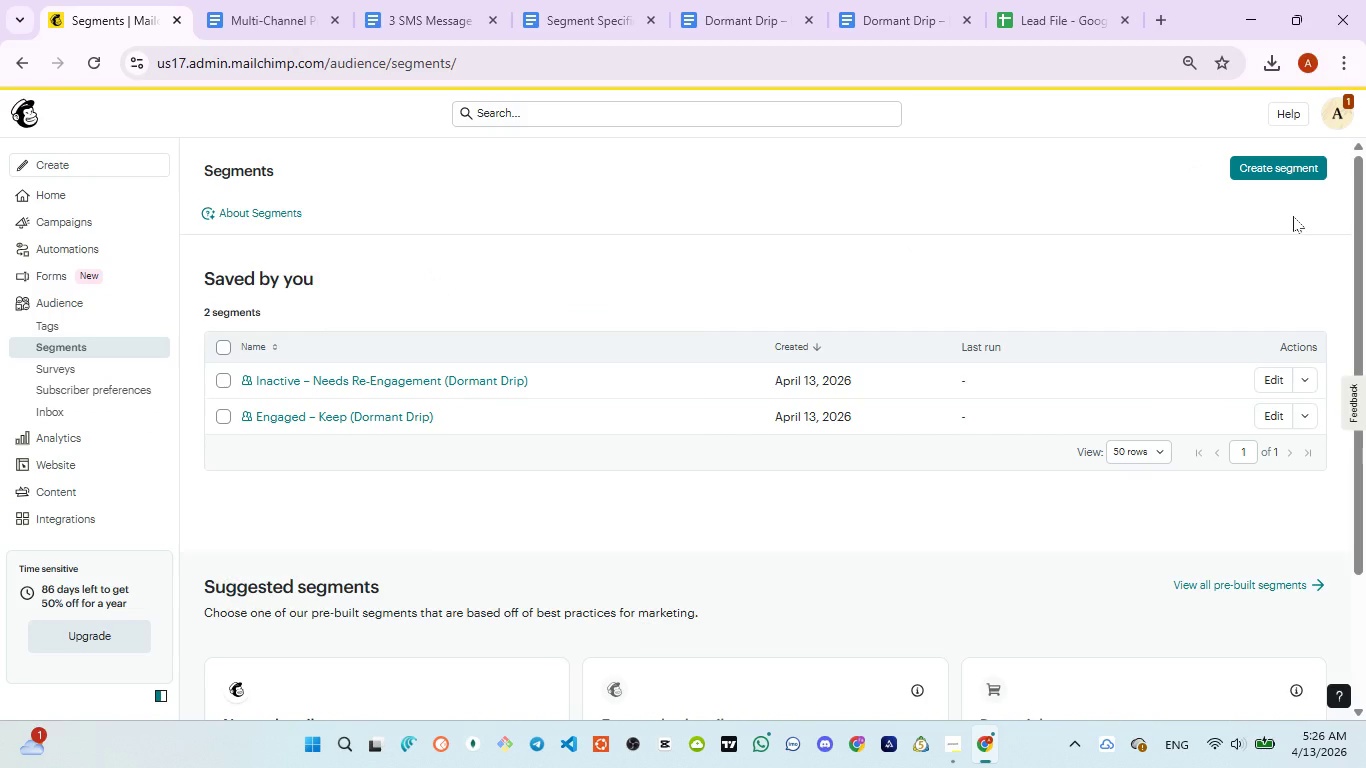 
left_click([1270, 170])
 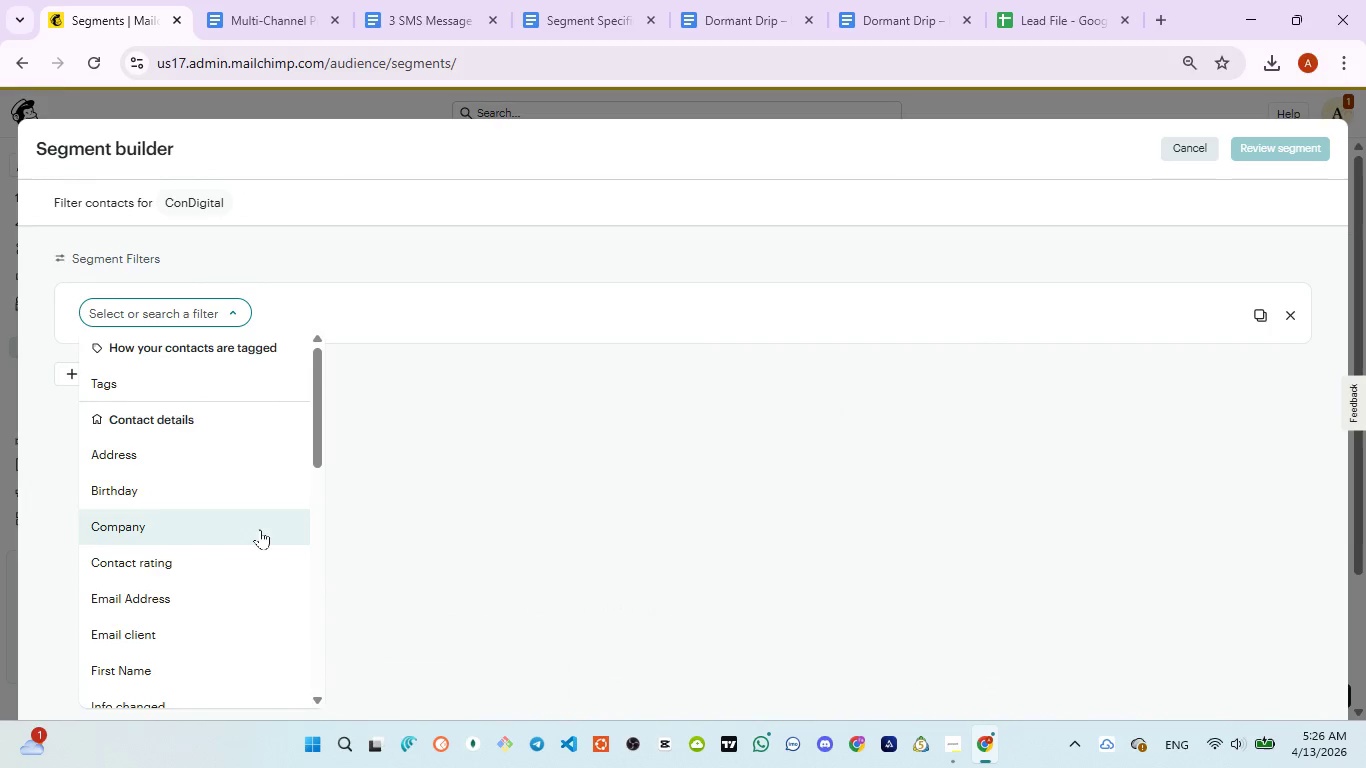 
scroll: coordinate [255, 534], scroll_direction: down, amount: 7.0
 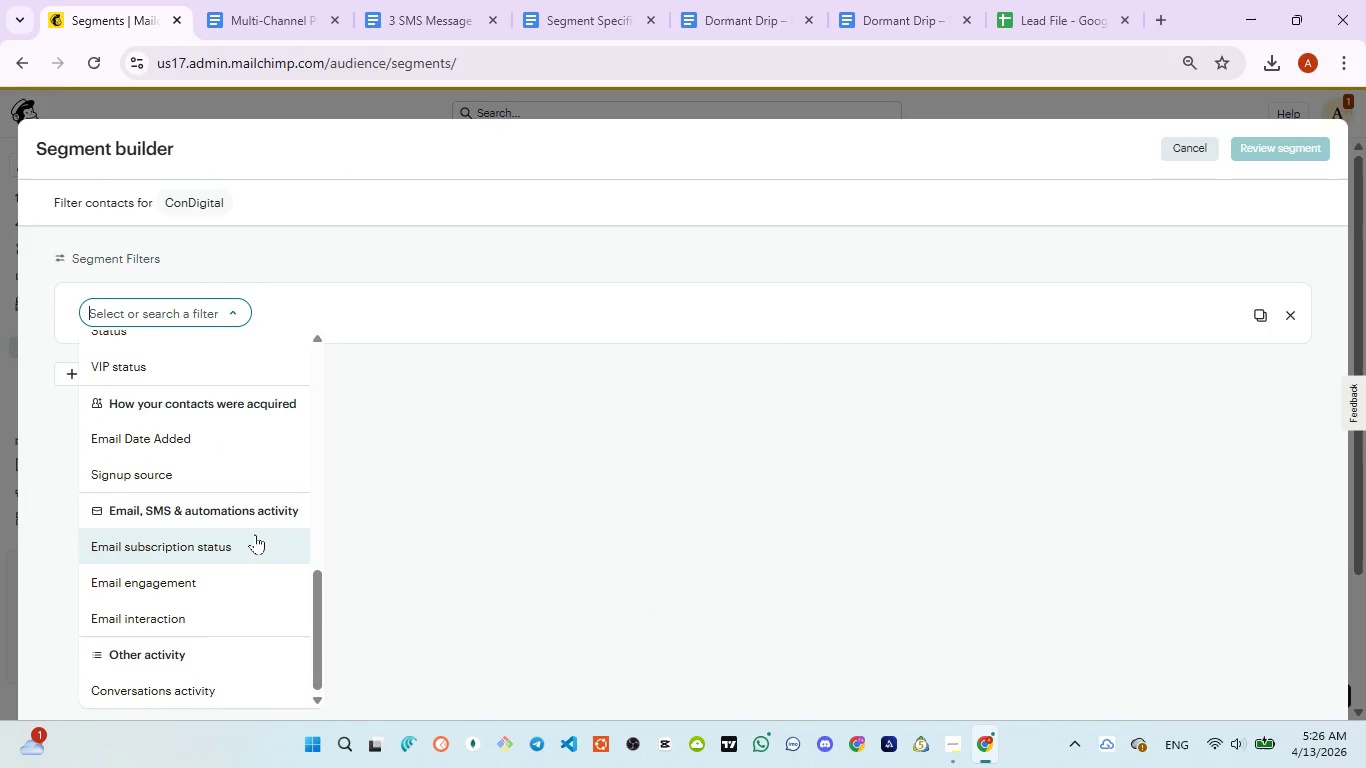 
scroll: coordinate [255, 534], scroll_direction: up, amount: 1.0
 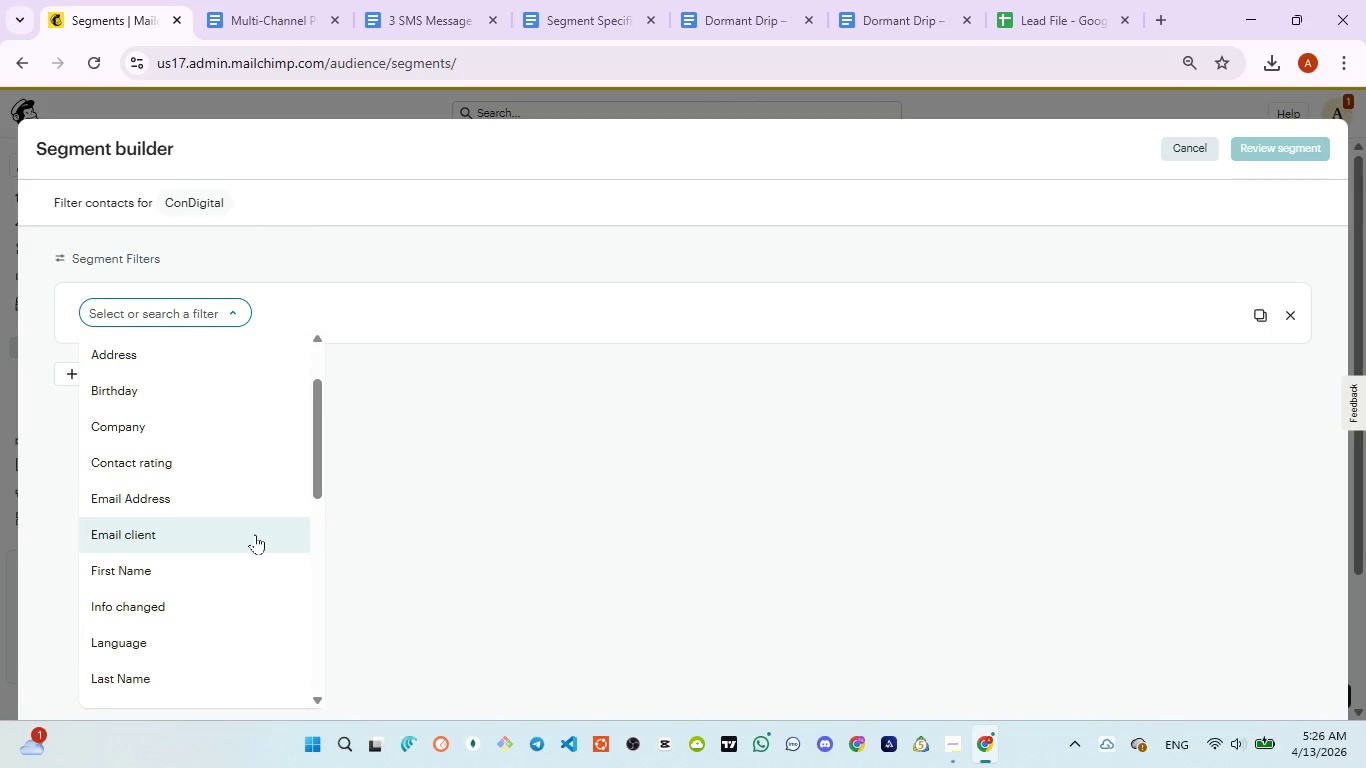 
left_click([184, 461])
 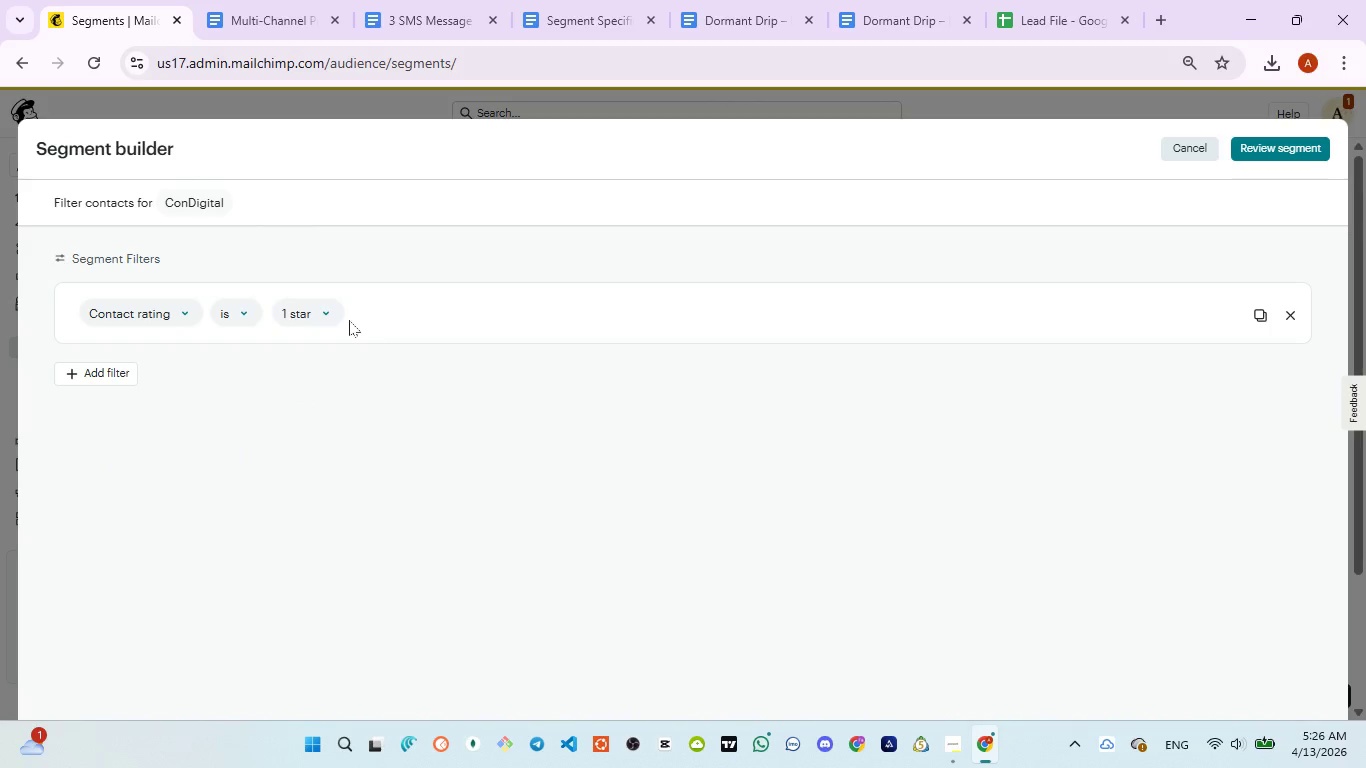 
left_click([333, 314])
 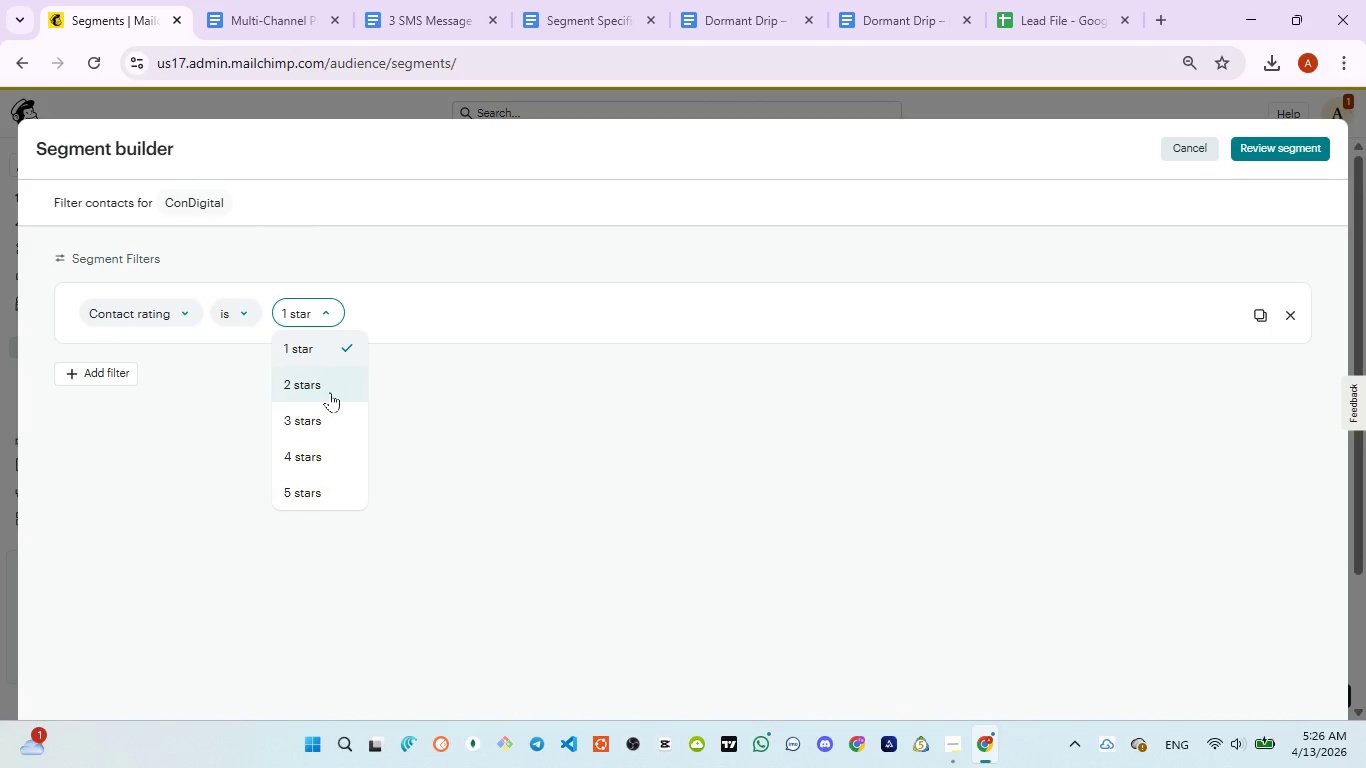 
left_click([330, 392])
 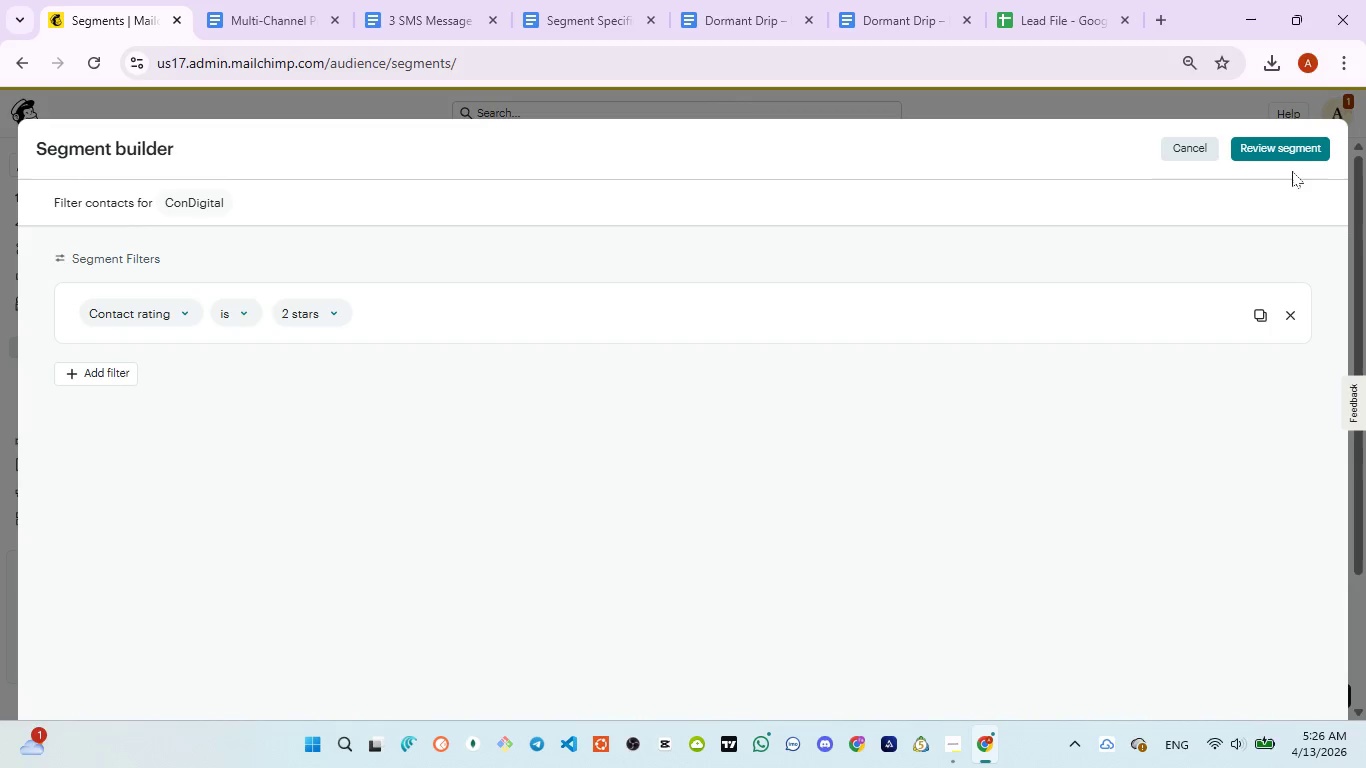 
left_click([1285, 154])
 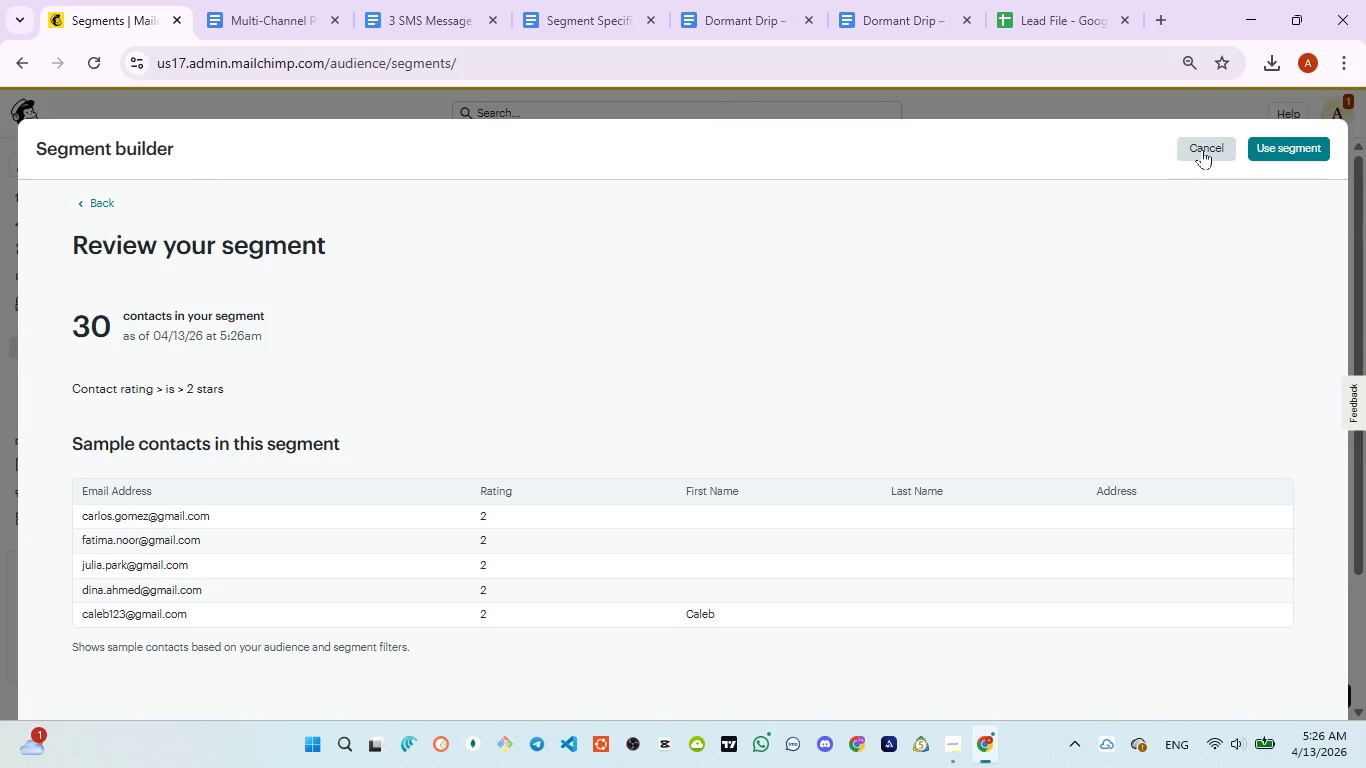 
wait(19.55)
 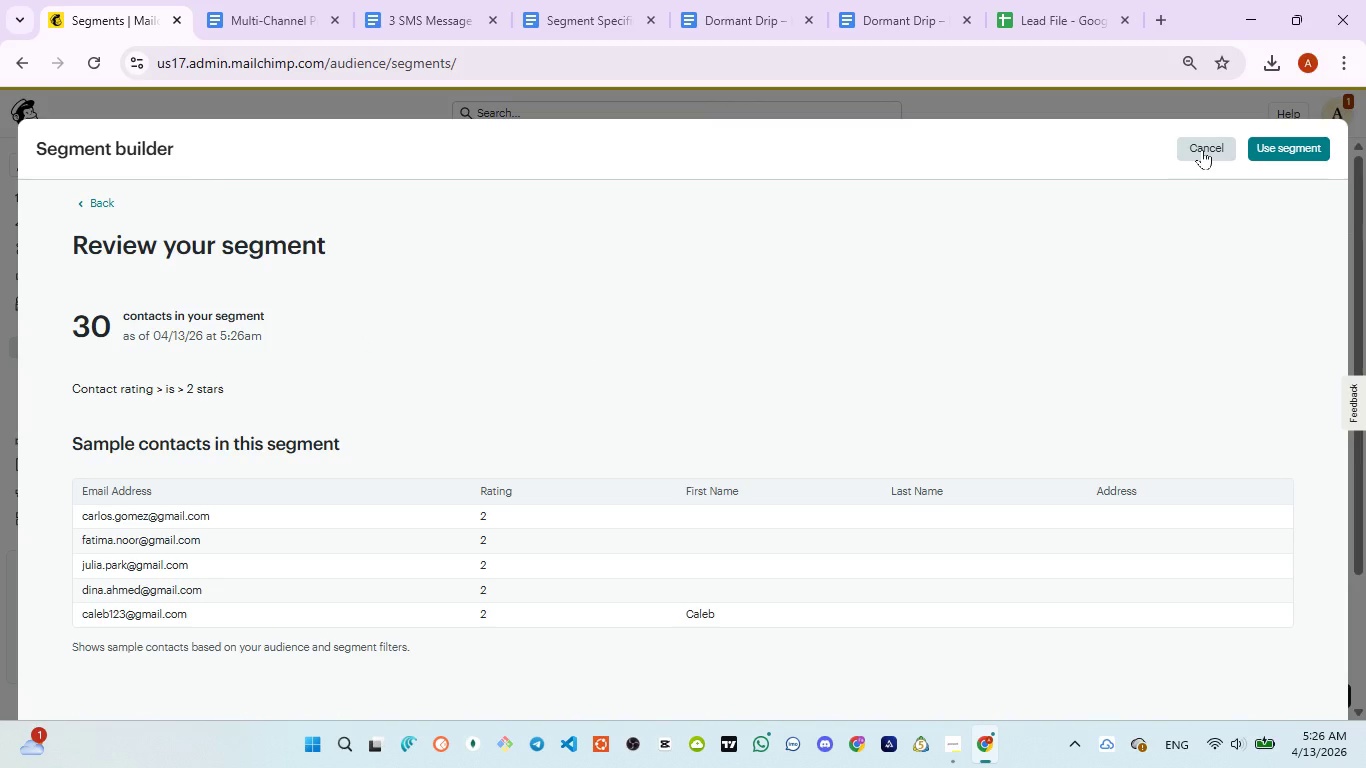 
left_click_drag(start_coordinate=[64, 391], to_coordinate=[250, 395])
 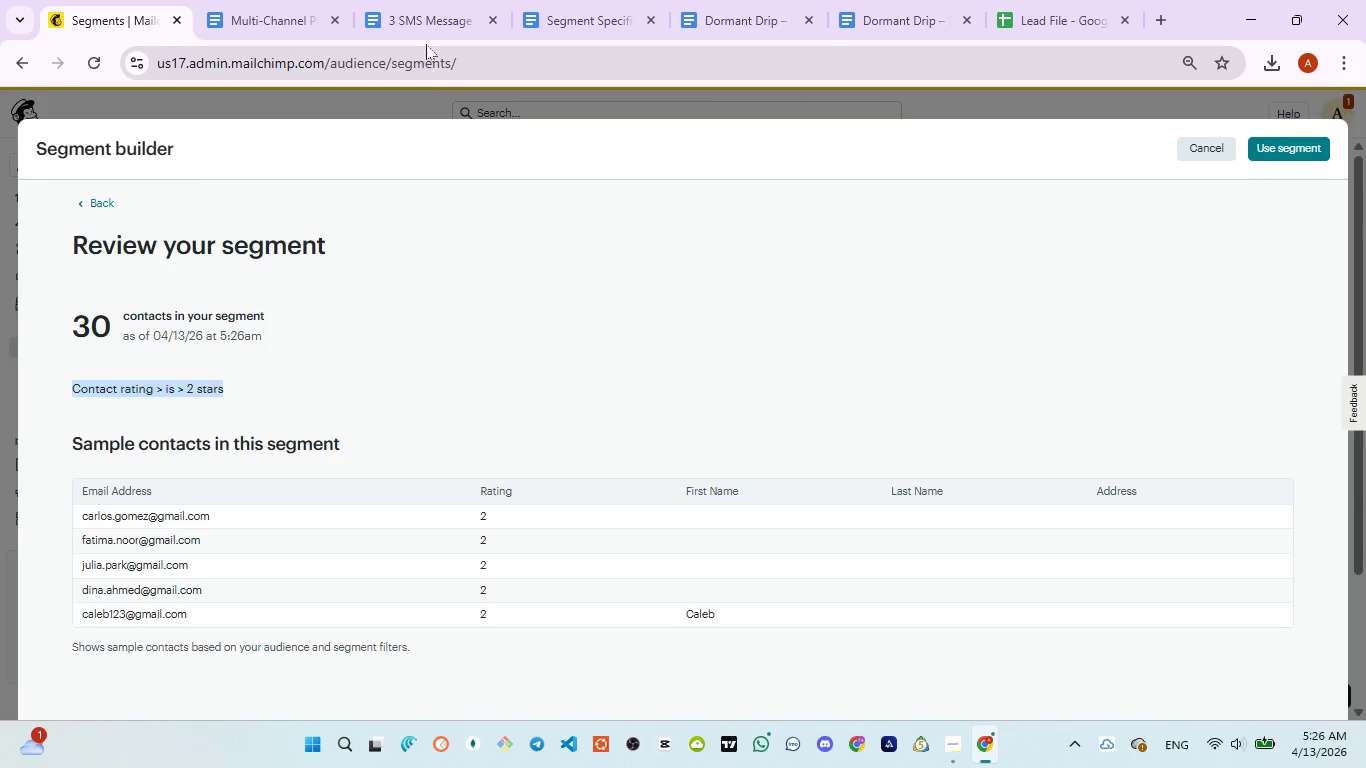 
mouse_move([448, 38])
 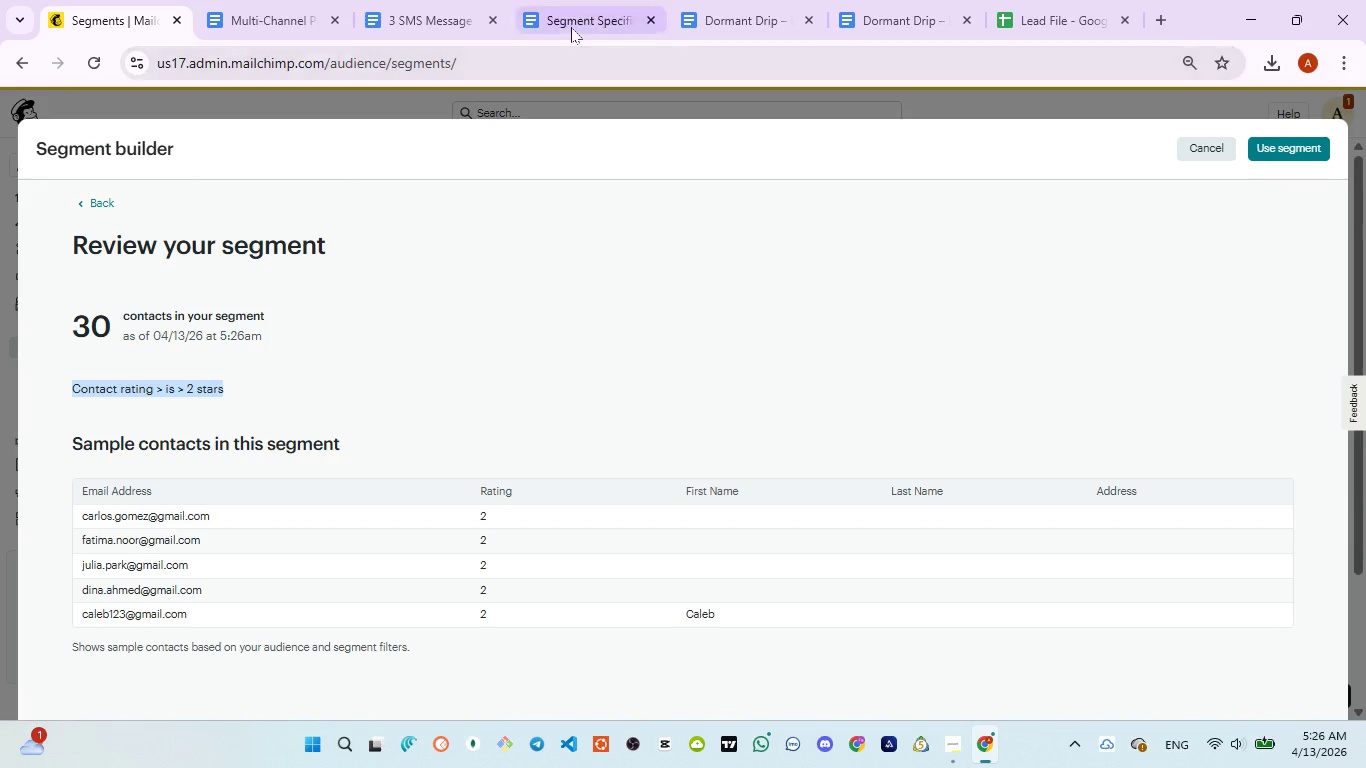 
left_click([571, 27])
 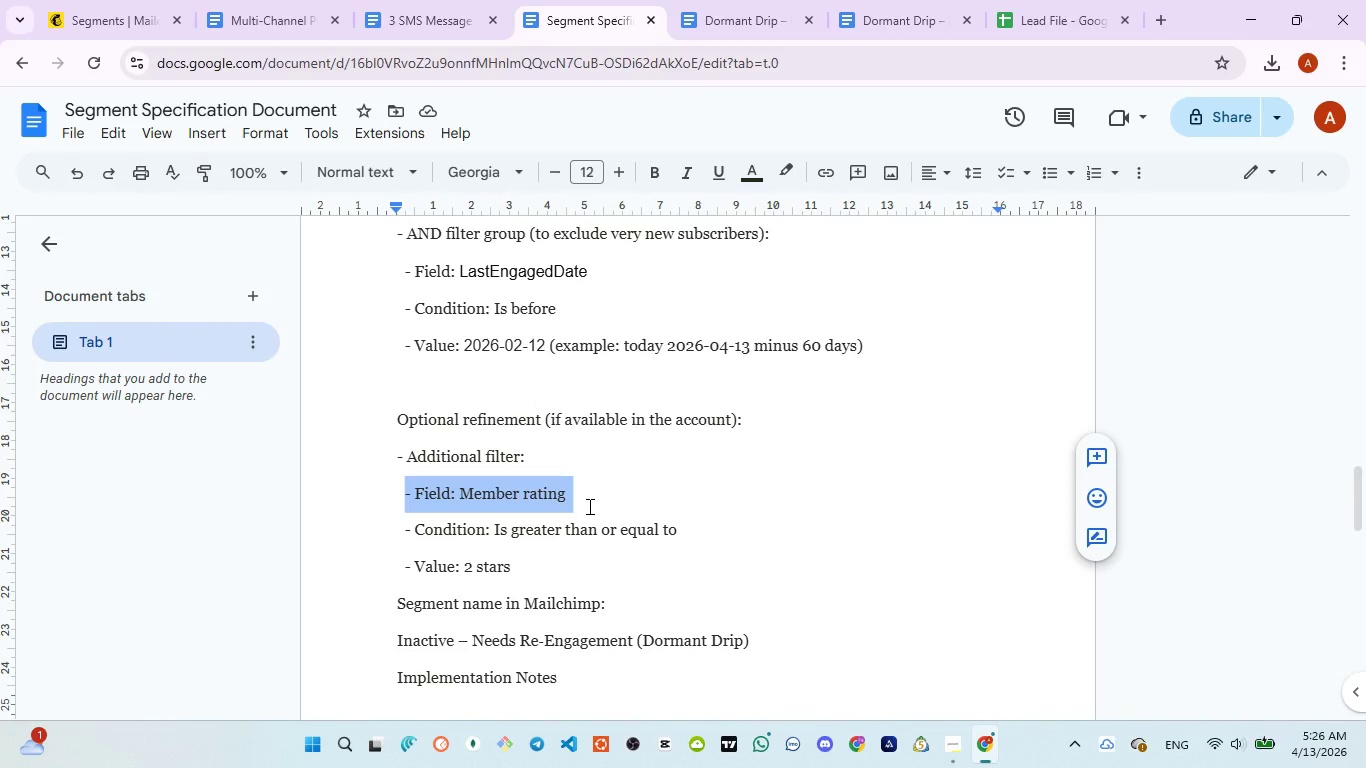 
scroll: coordinate [588, 508], scroll_direction: down, amount: 1.0
 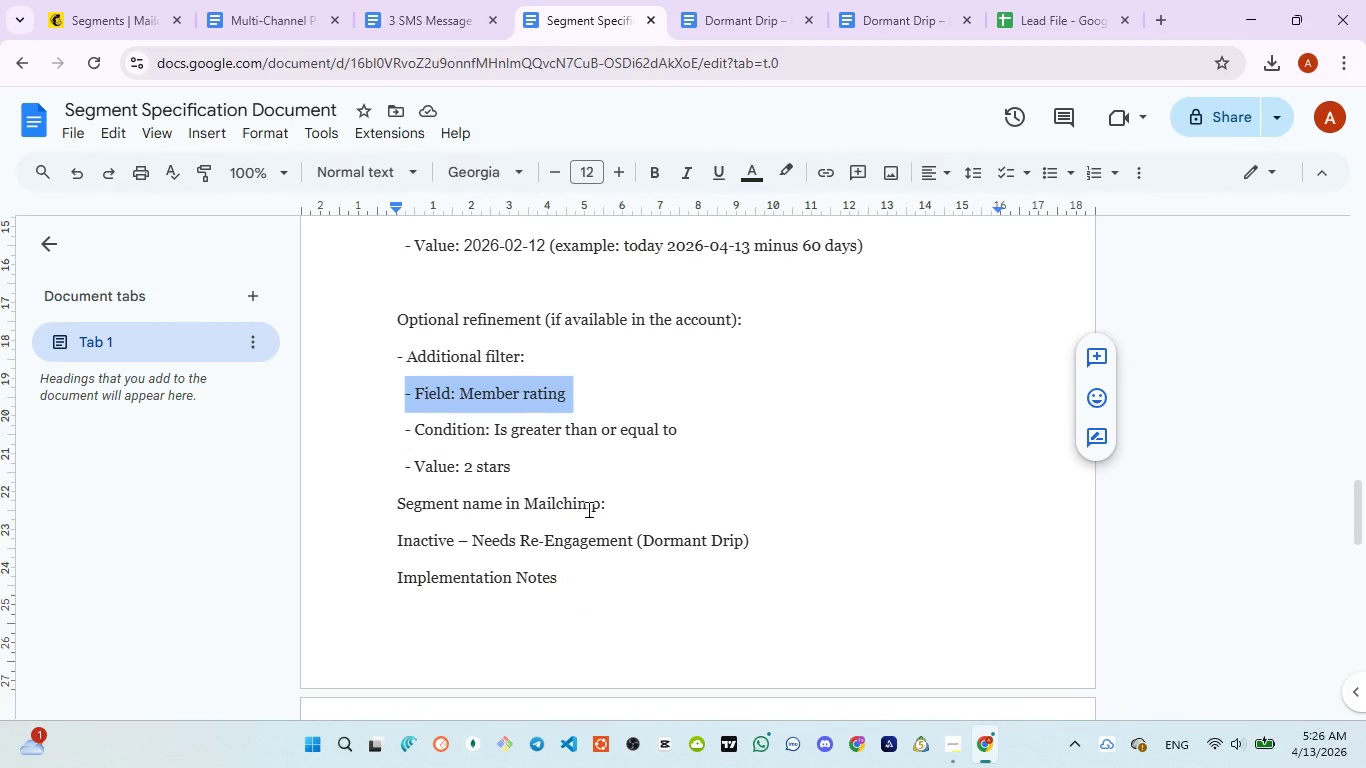 
wait(8.56)
 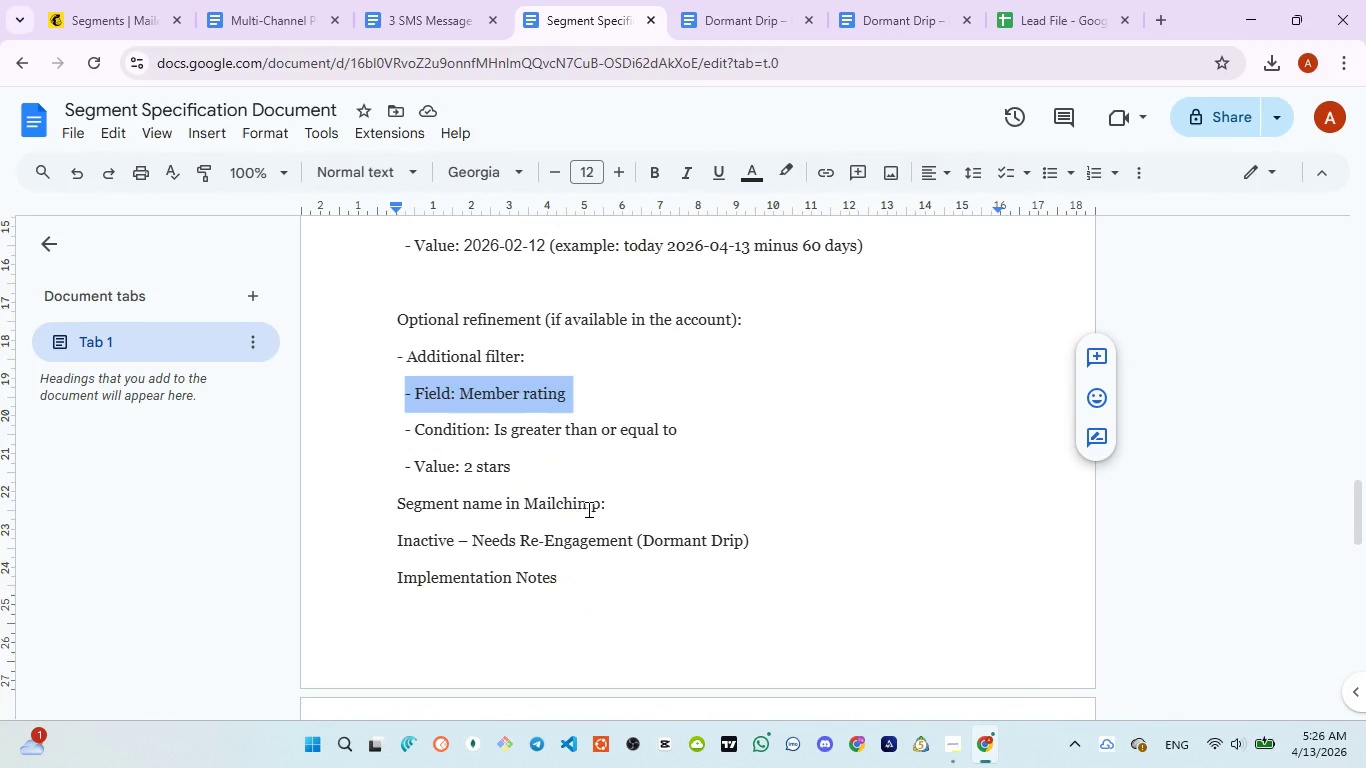 
scroll: coordinate [654, 480], scroll_direction: down, amount: 1.0
 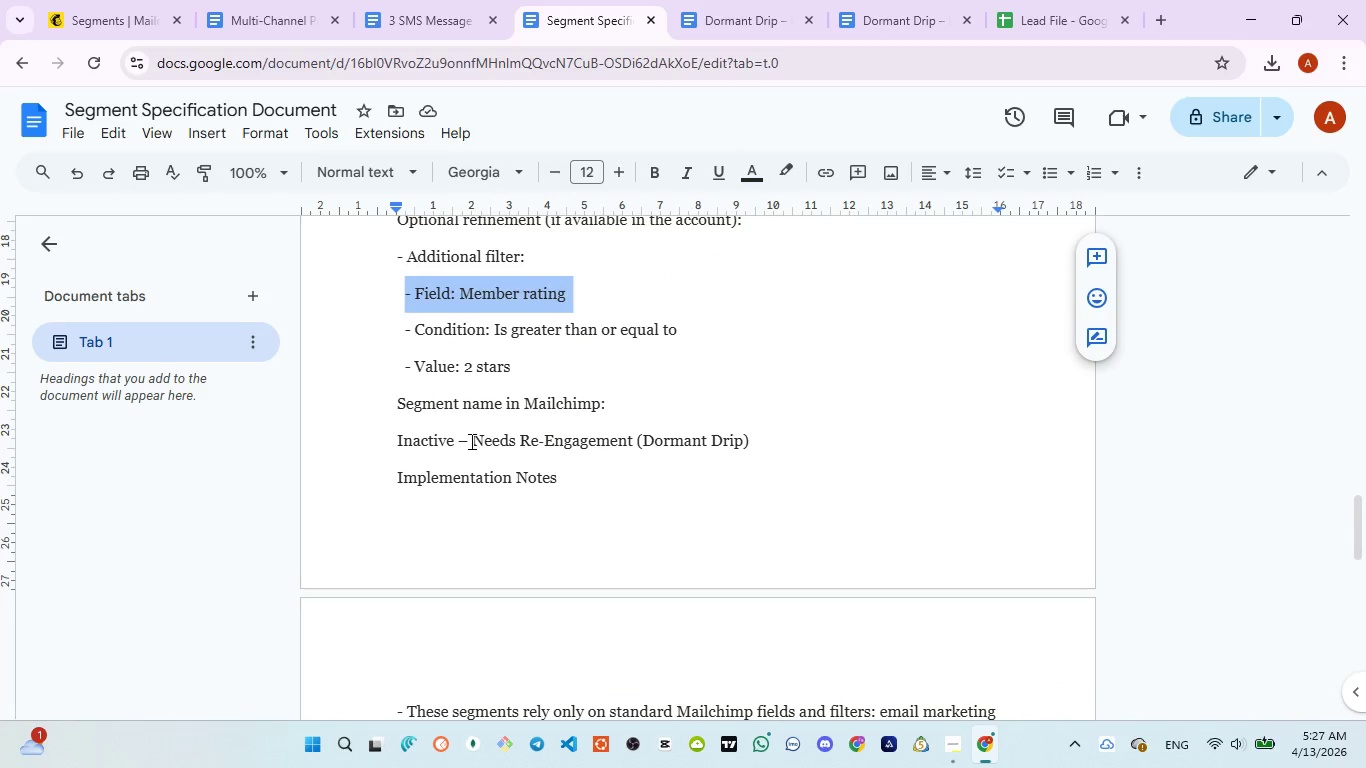 
left_click_drag(start_coordinate=[392, 439], to_coordinate=[771, 458])
 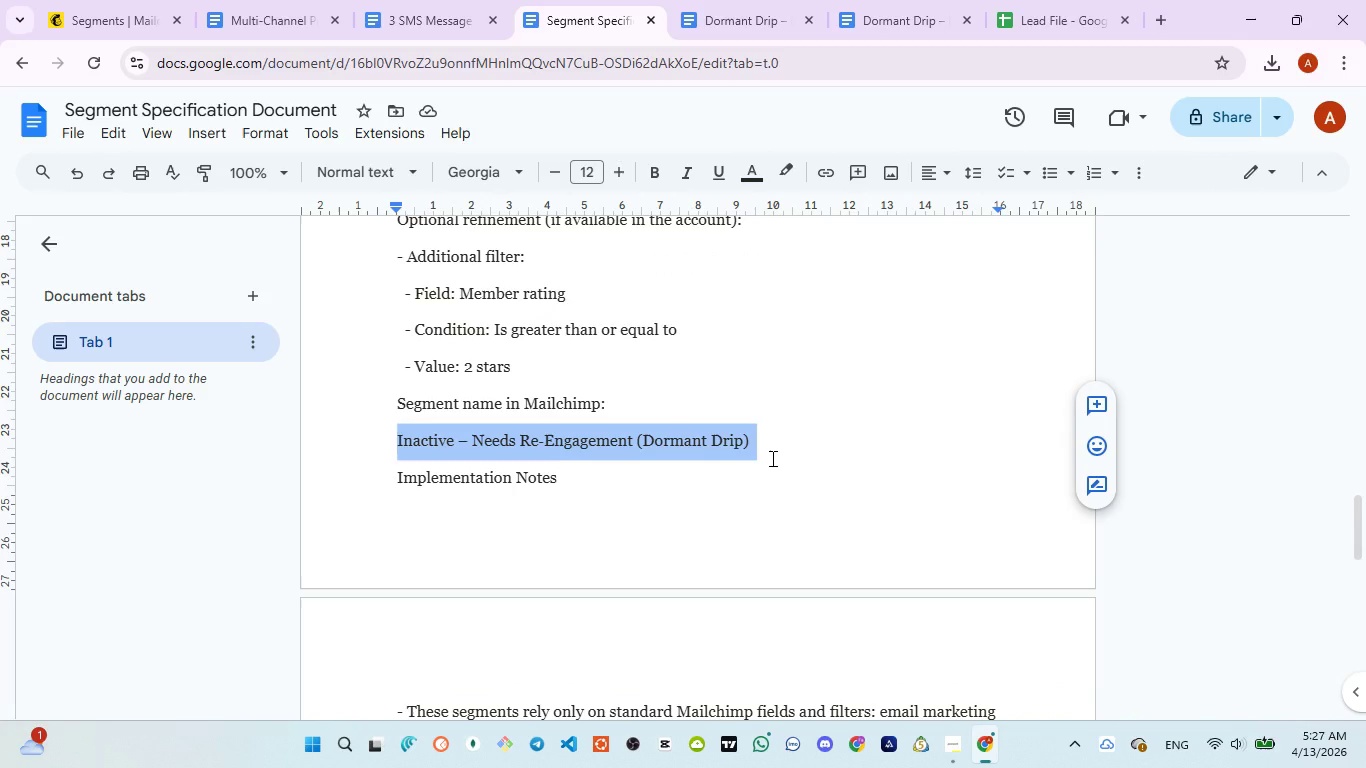 
key(Control+C)
 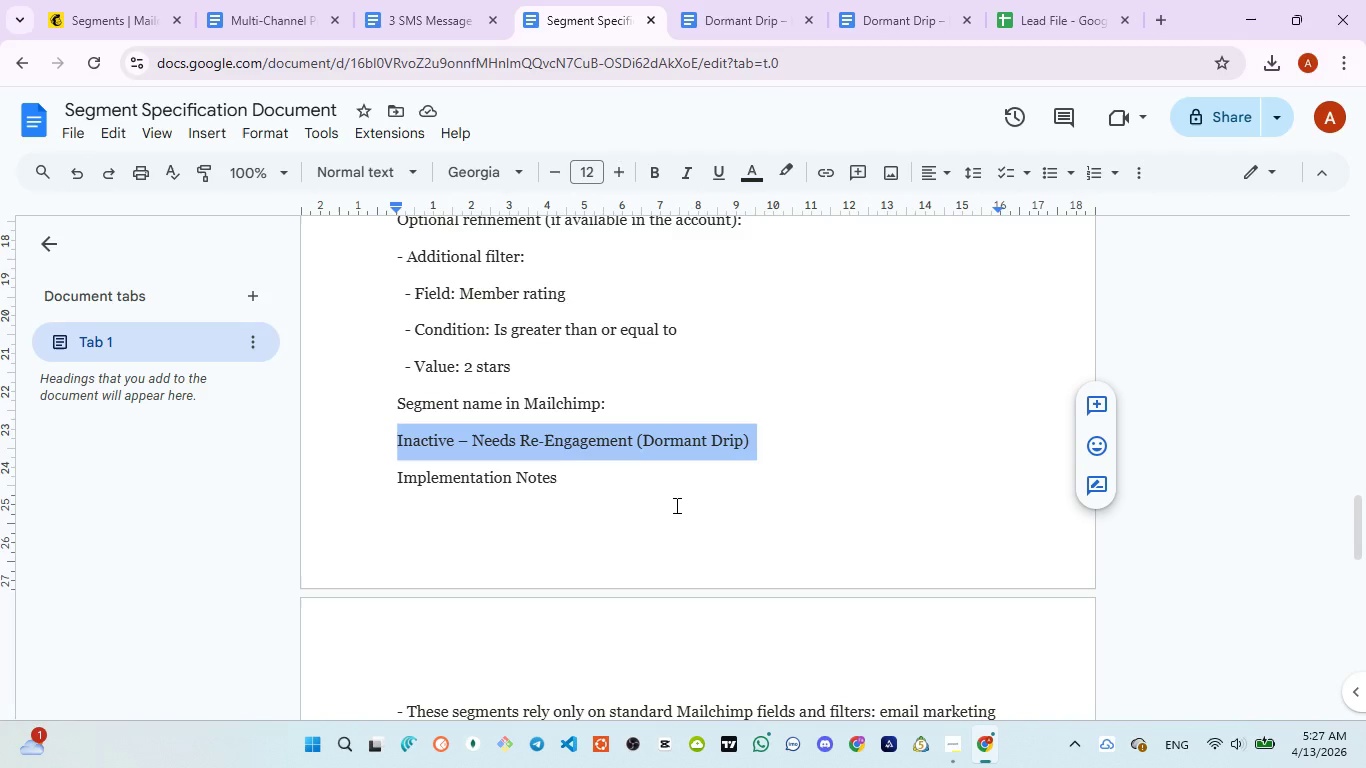 
scroll: coordinate [675, 505], scroll_direction: up, amount: 1.0
 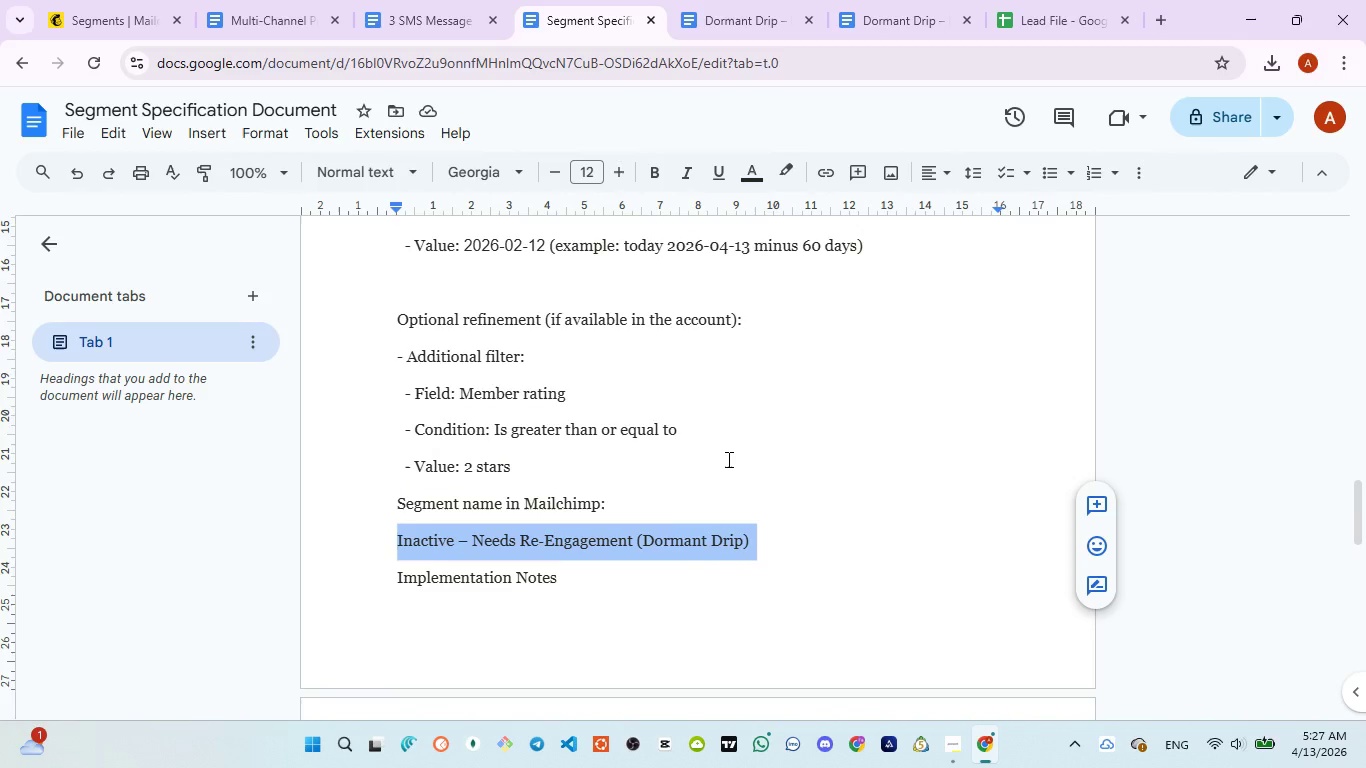 
wait(5.09)
 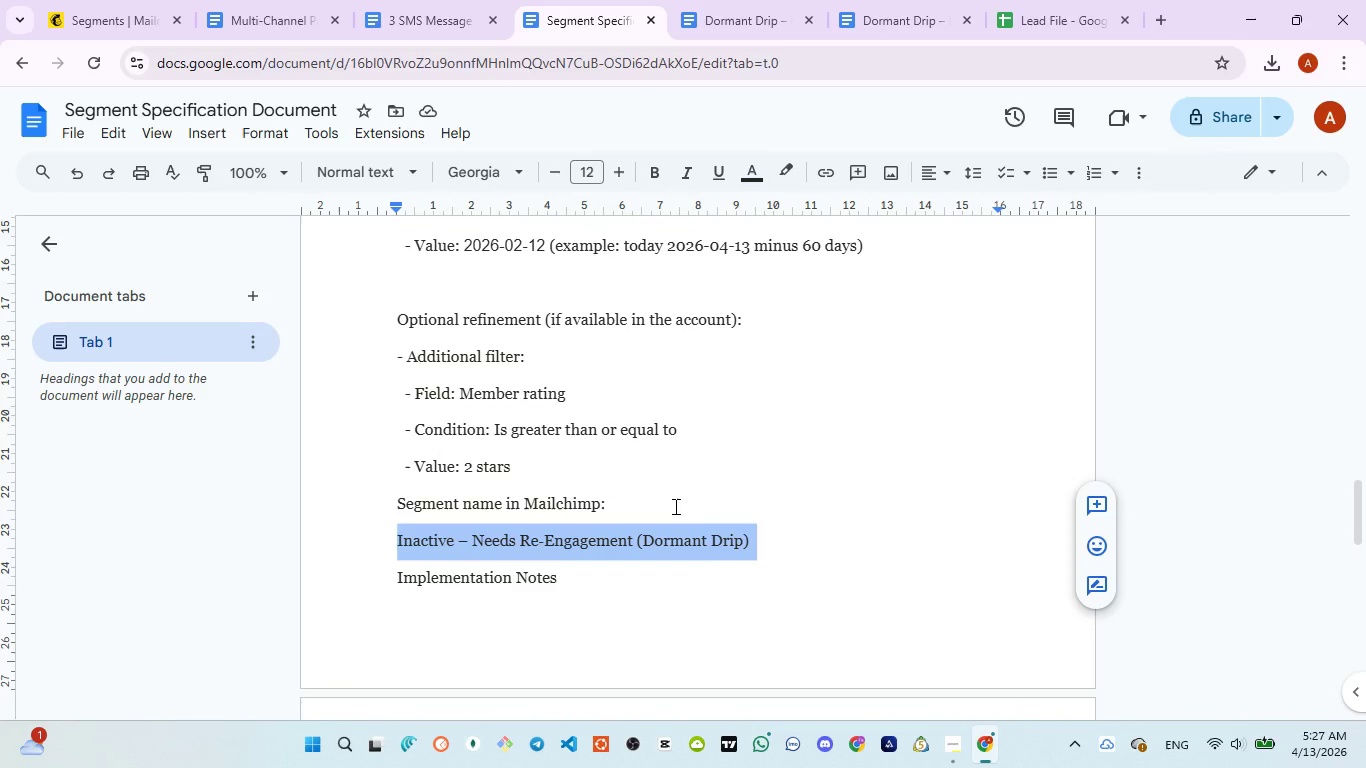 
scroll: coordinate [741, 449], scroll_direction: down, amount: 2.0
 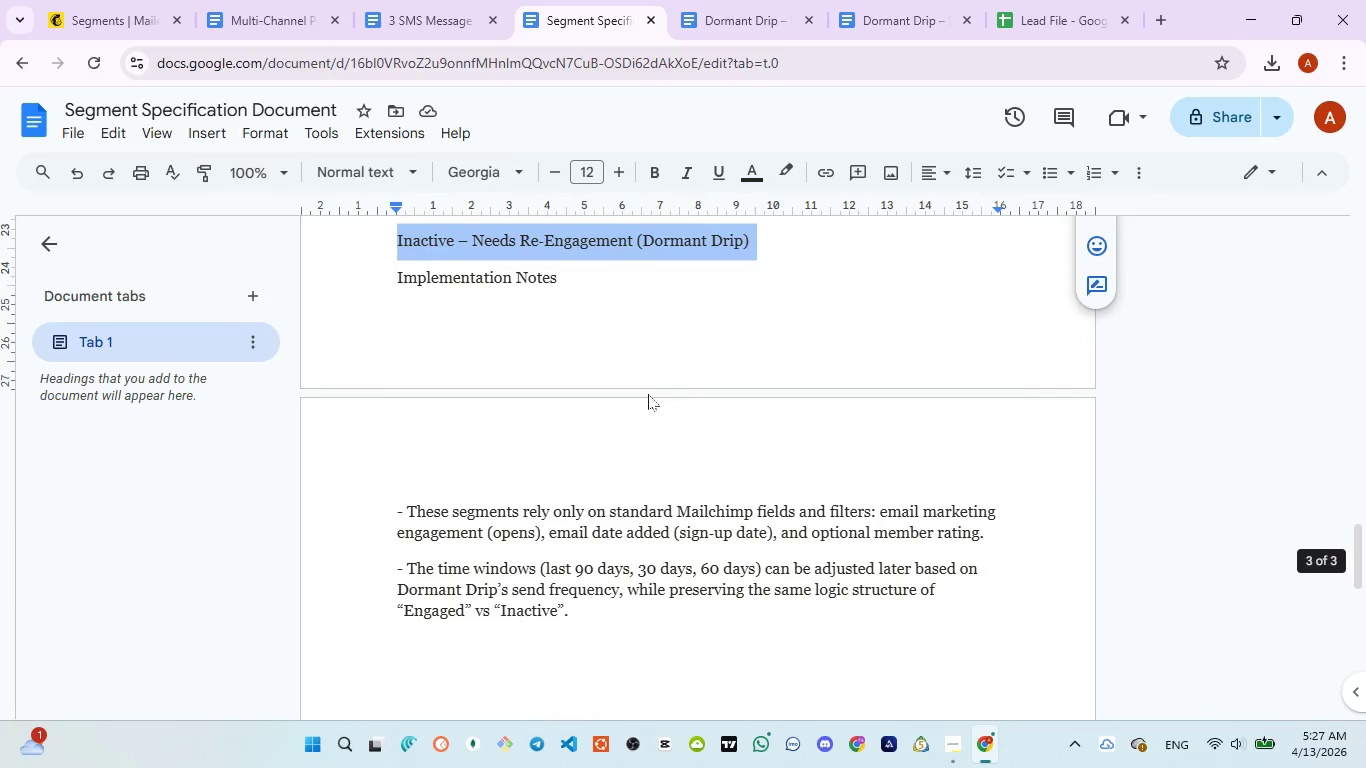 
scroll: coordinate [657, 375], scroll_direction: up, amount: 1.0
 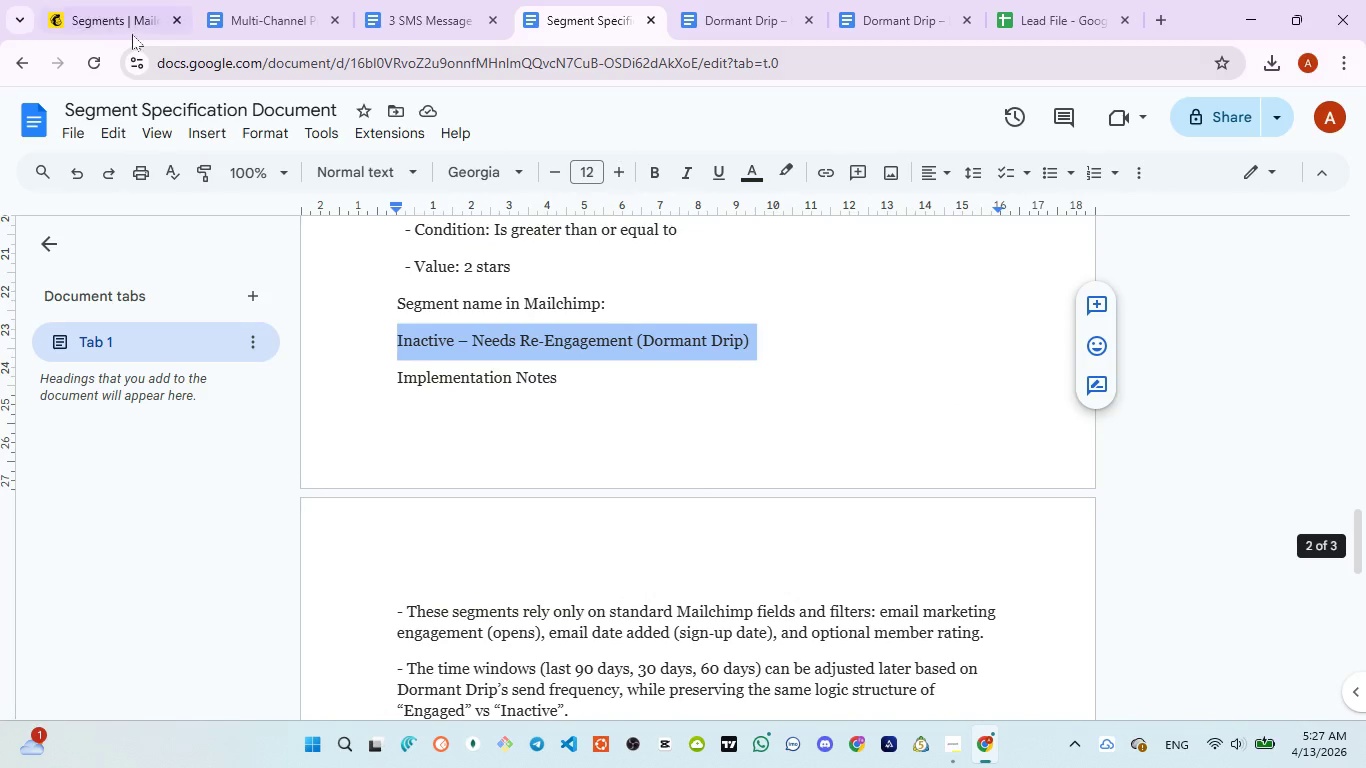 
left_click([117, 15])
 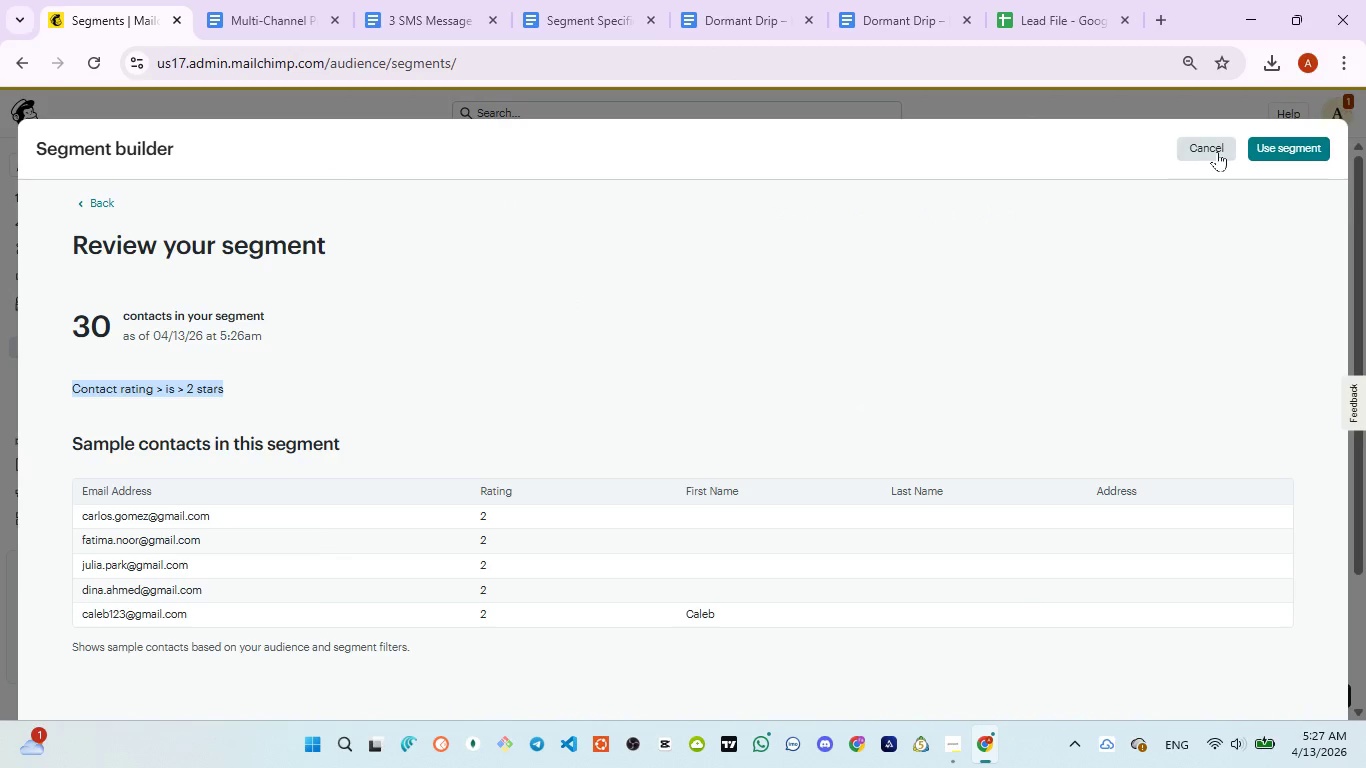 
left_click([1217, 151])
 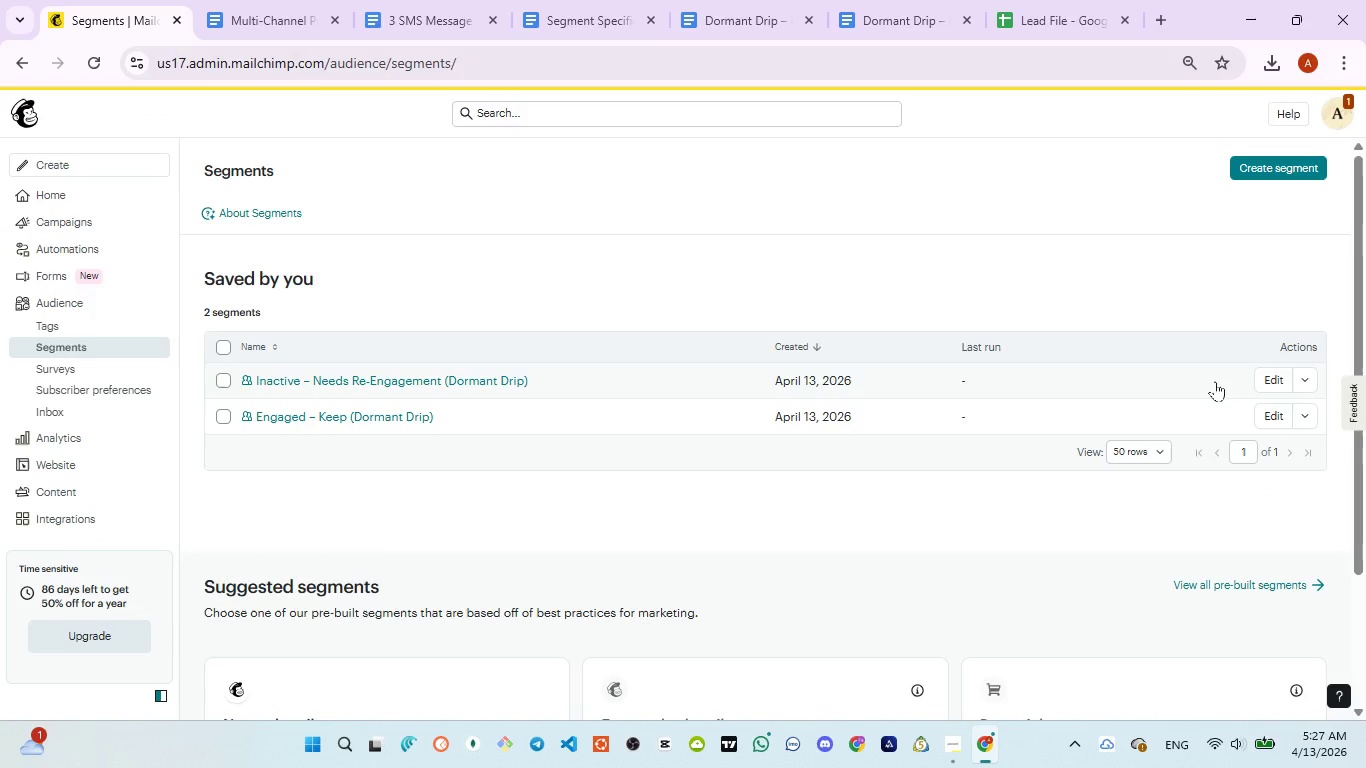 
left_click([1261, 381])
 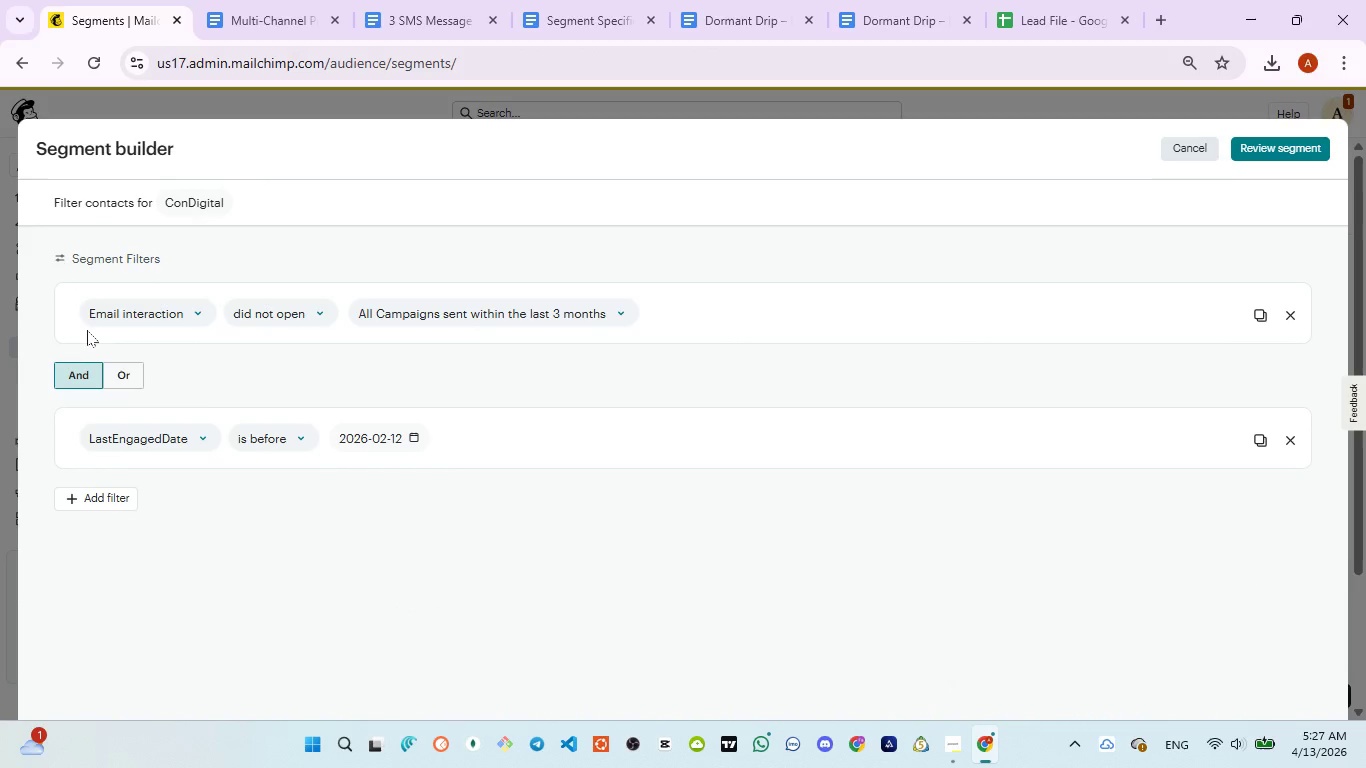 
left_click_drag(start_coordinate=[69, 306], to_coordinate=[196, 314])
 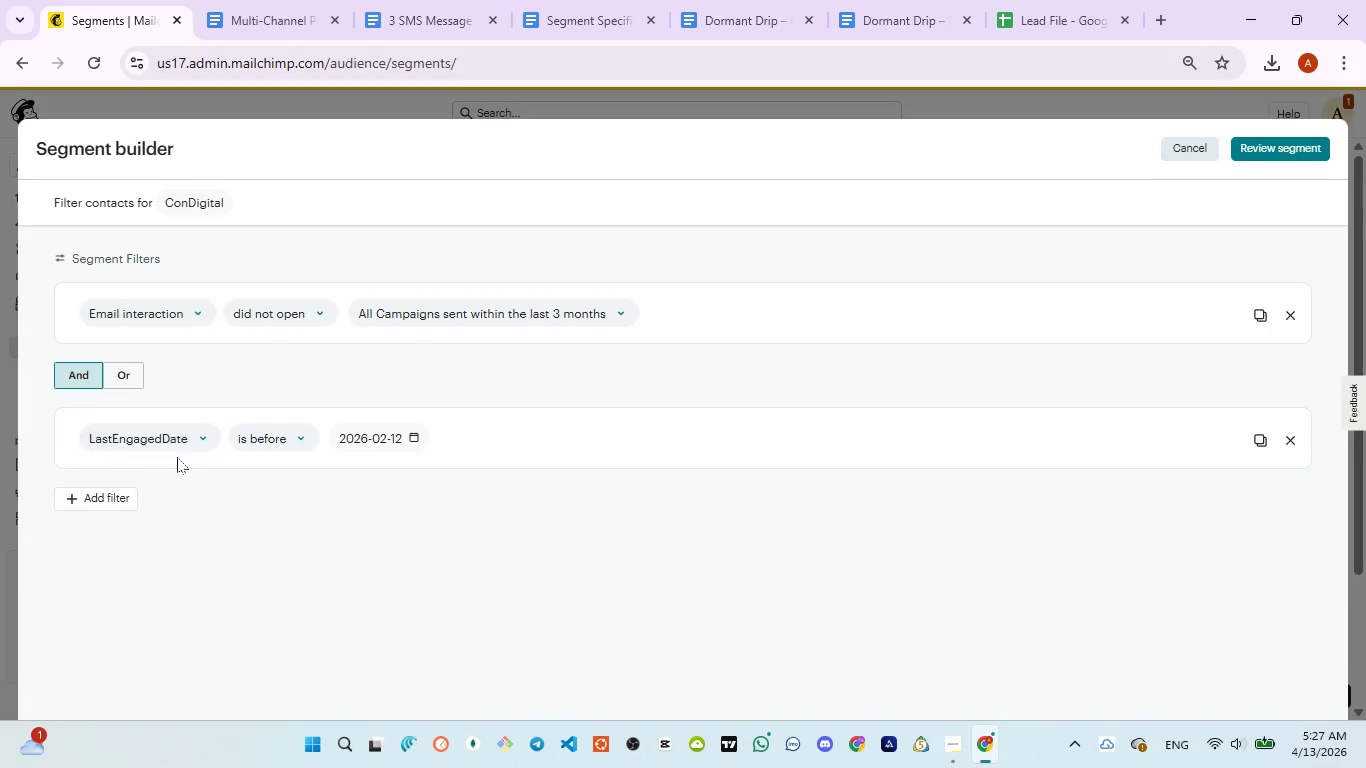 
wait(6.28)
 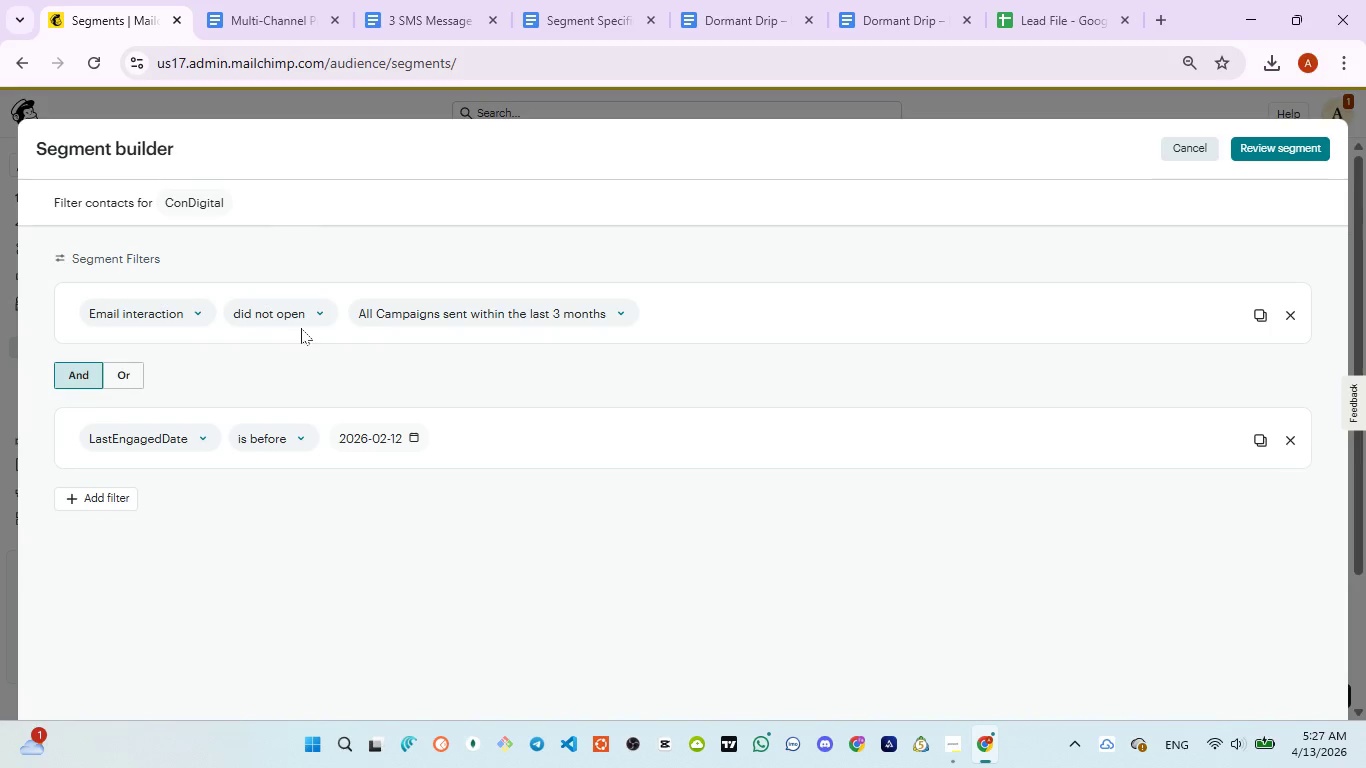 
left_click([103, 489])
 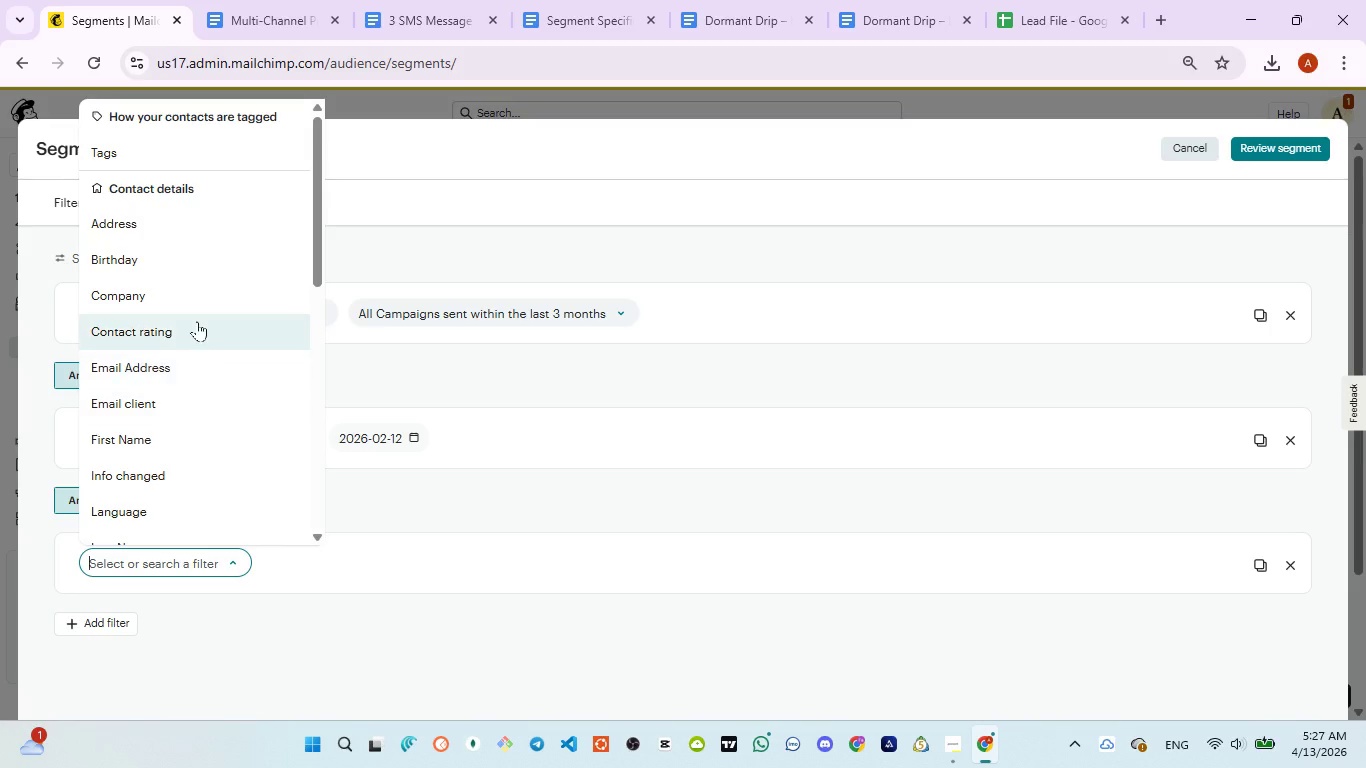 
scroll: coordinate [192, 281], scroll_direction: down, amount: 1.0
 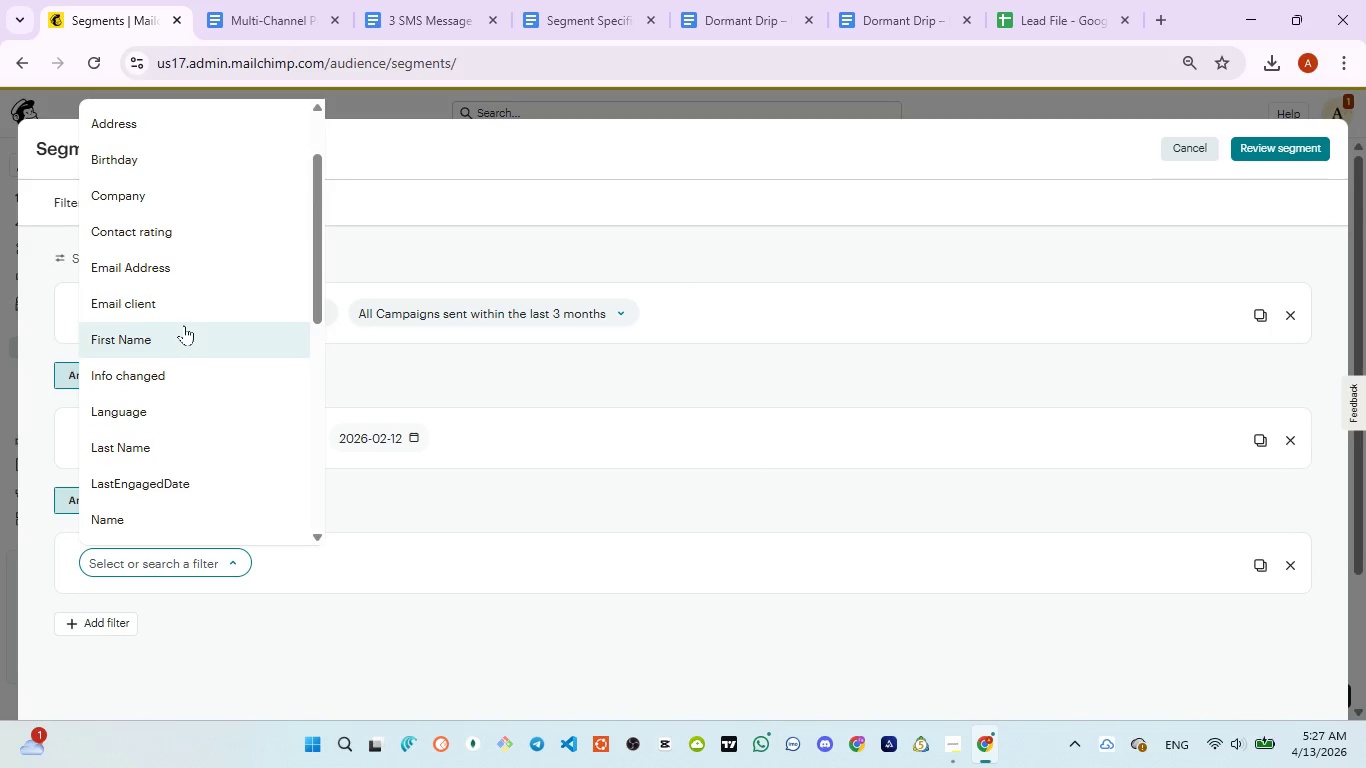 
scroll: coordinate [184, 325], scroll_direction: up, amount: 1.0
 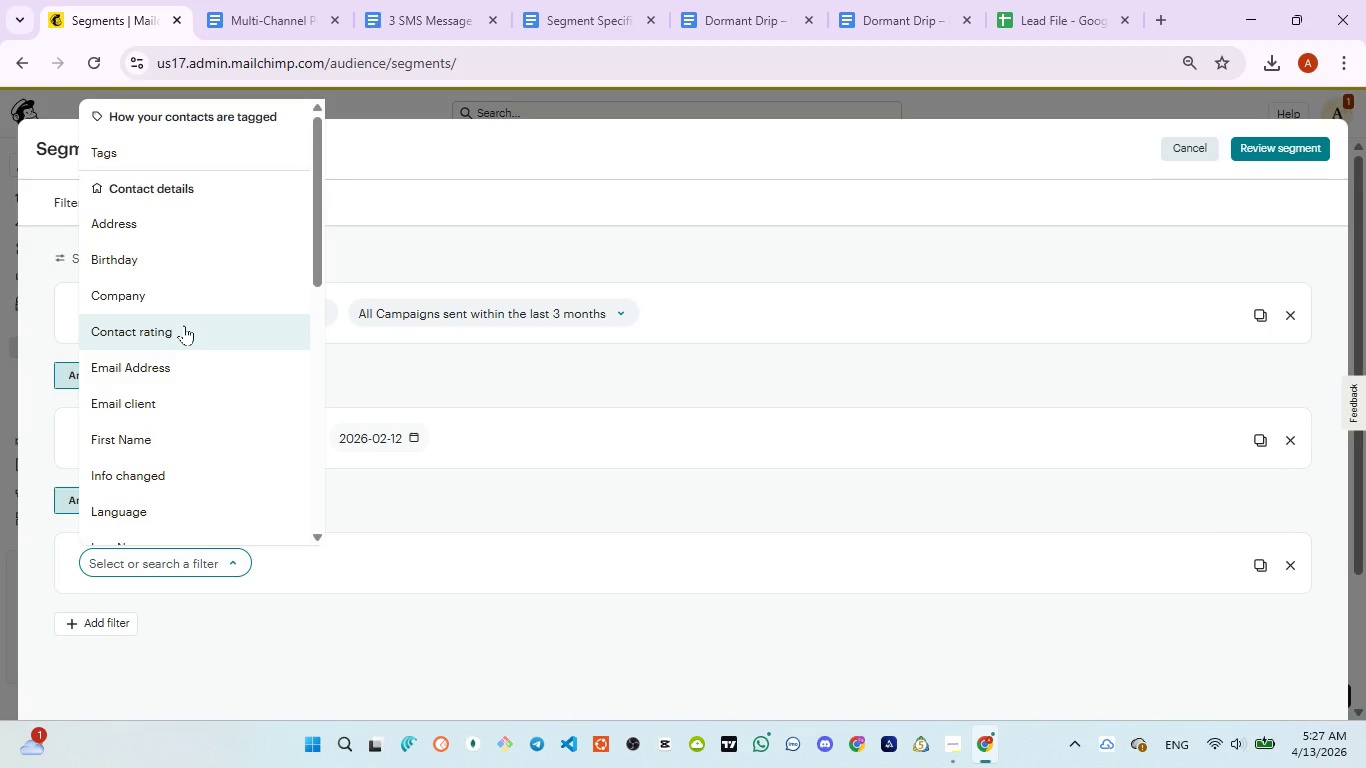 
scroll: coordinate [184, 326], scroll_direction: down, amount: 3.0
 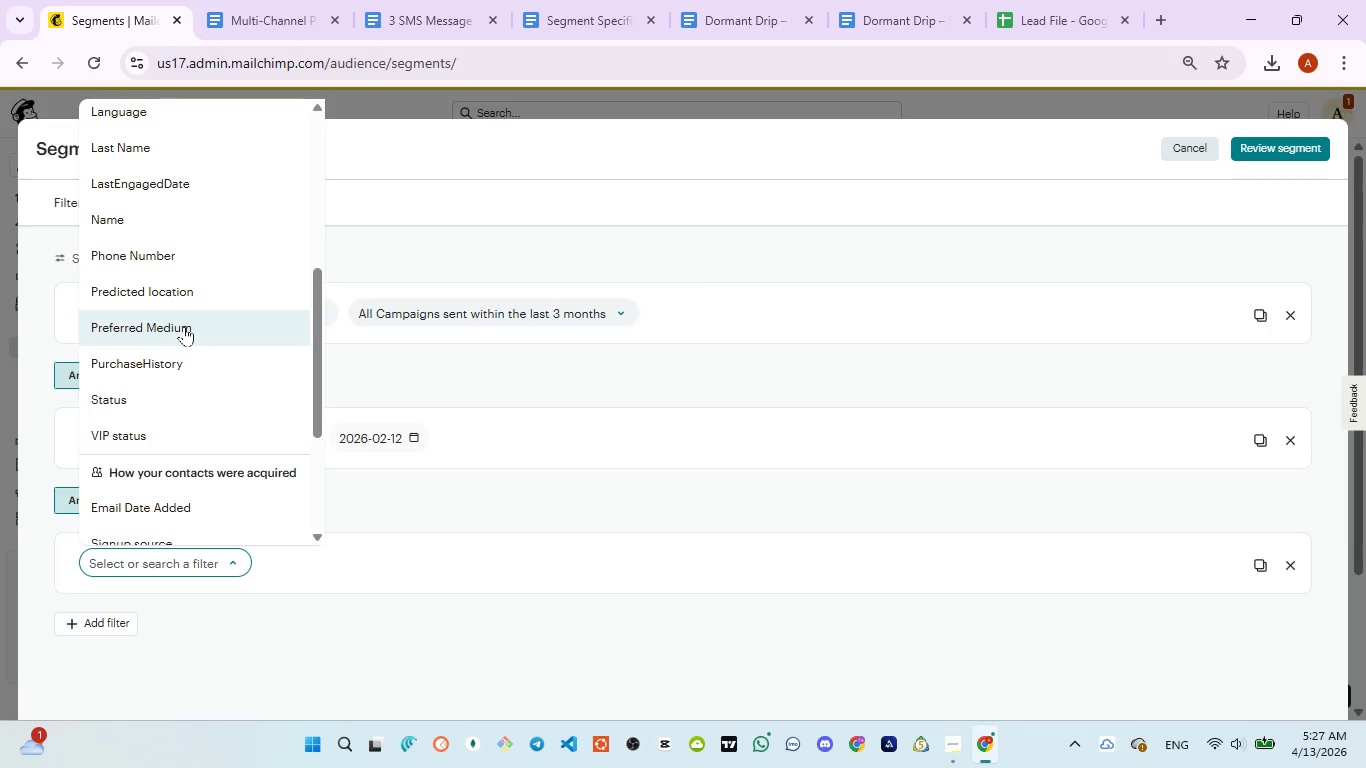 
scroll: coordinate [183, 327], scroll_direction: up, amount: 3.0
 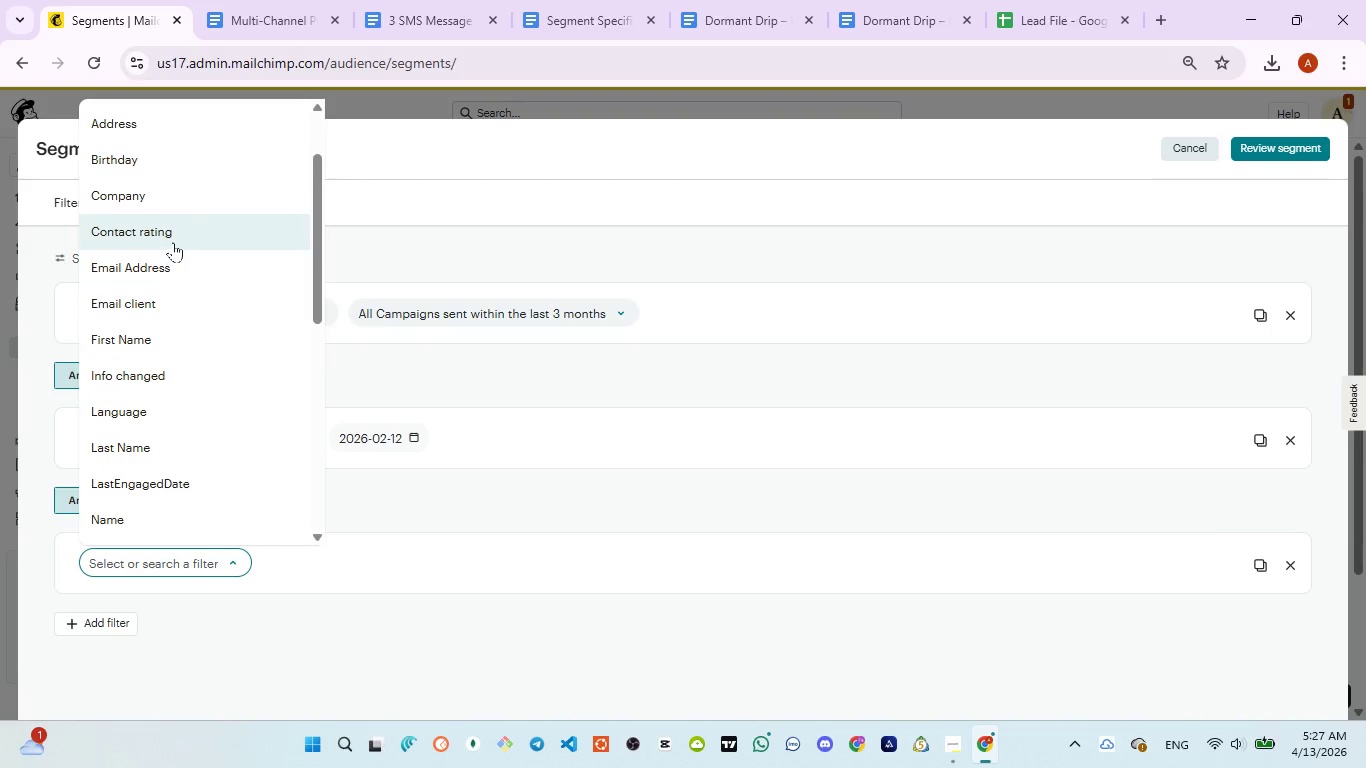 
left_click([173, 242])
 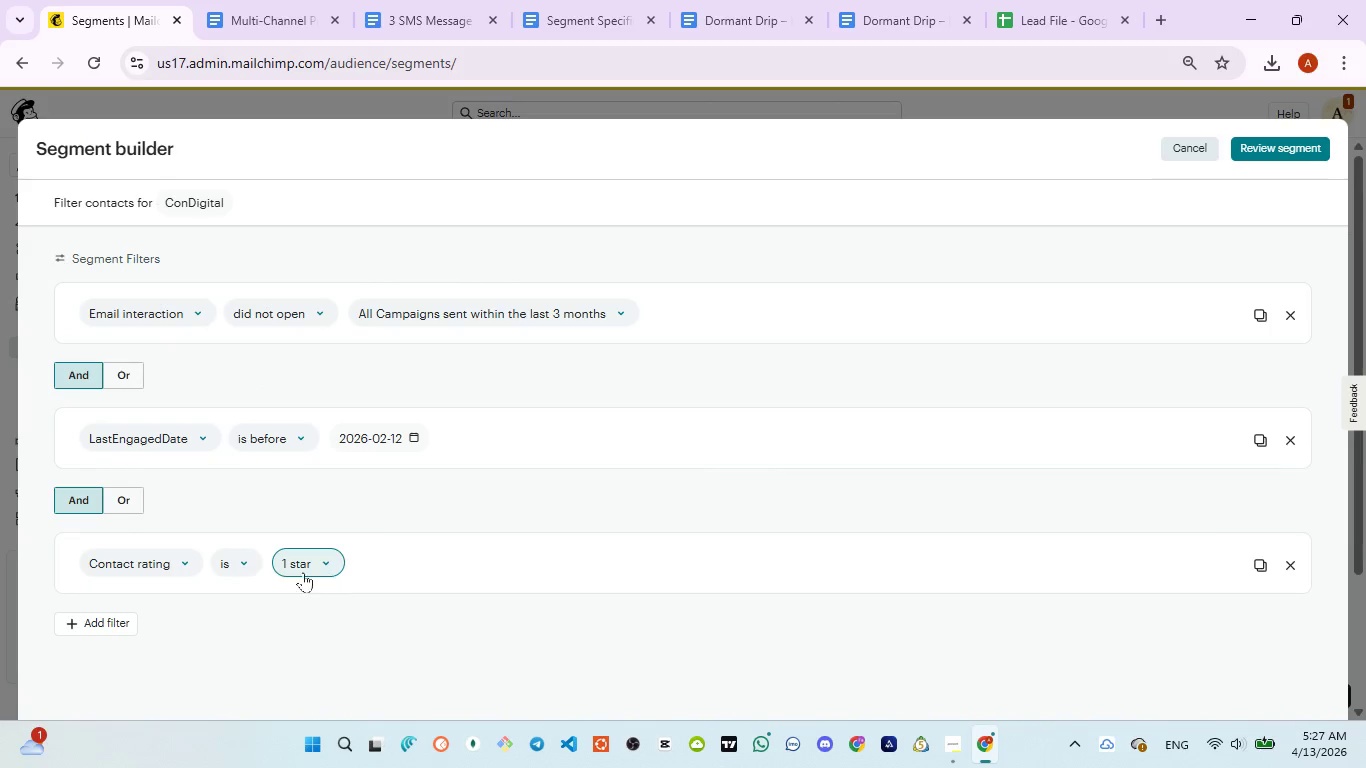 
left_click([327, 566])
 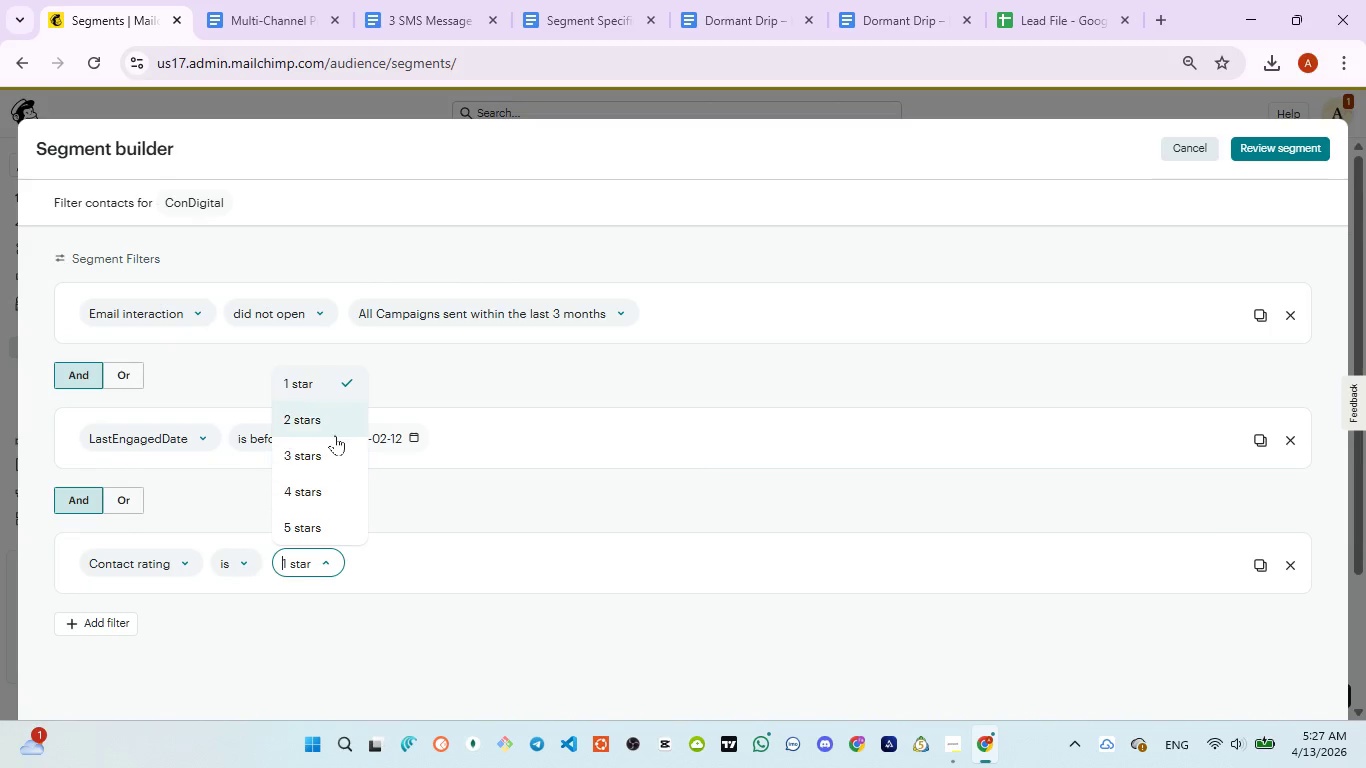 
scroll: coordinate [335, 435], scroll_direction: down, amount: 2.0
 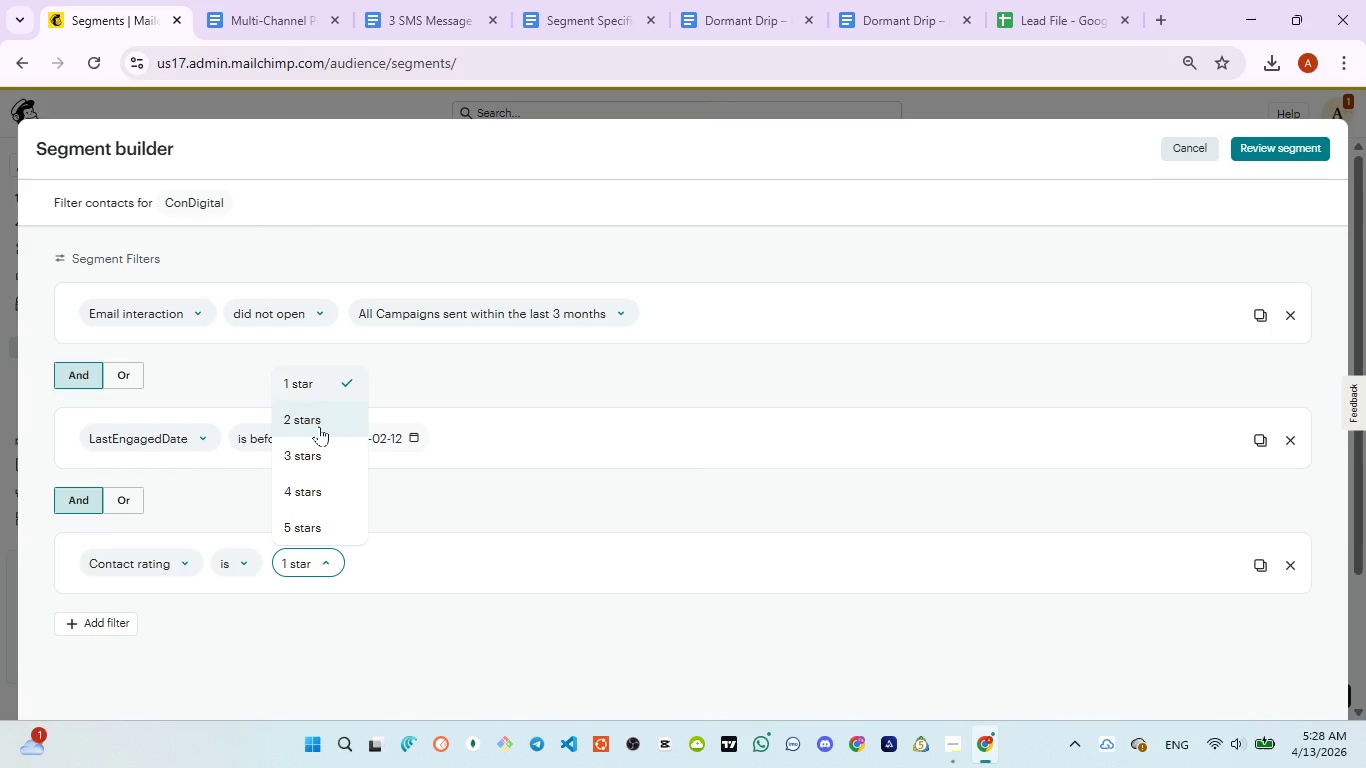 
left_click([308, 425])
 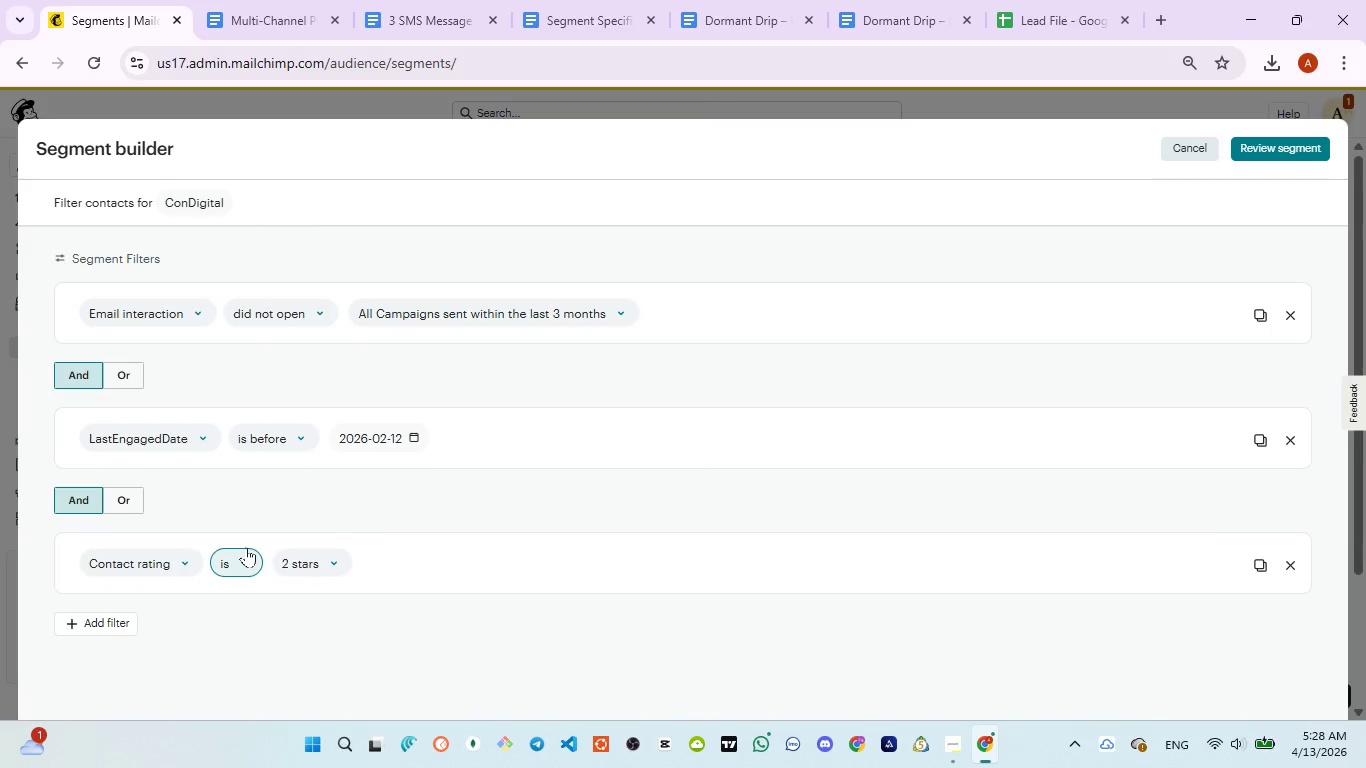 
left_click([246, 546])
 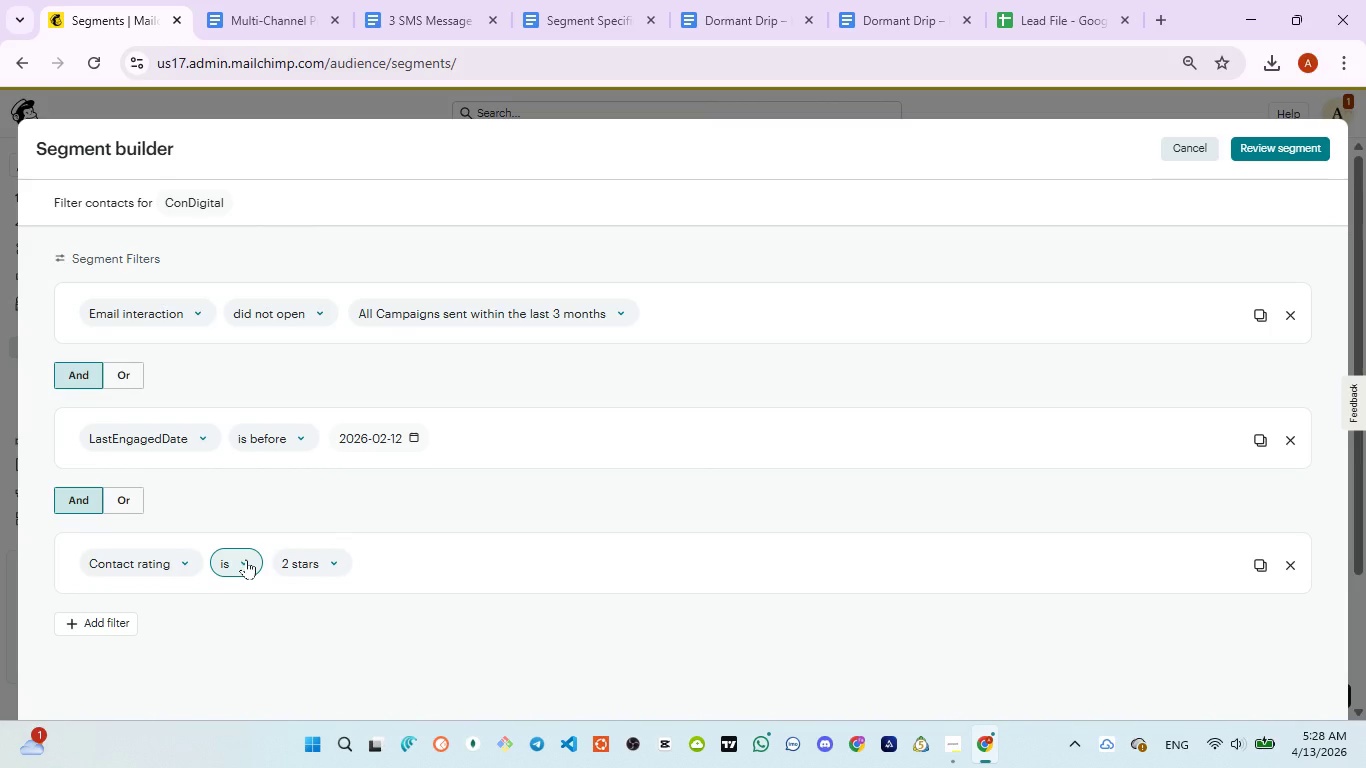 
left_click([246, 559])
 